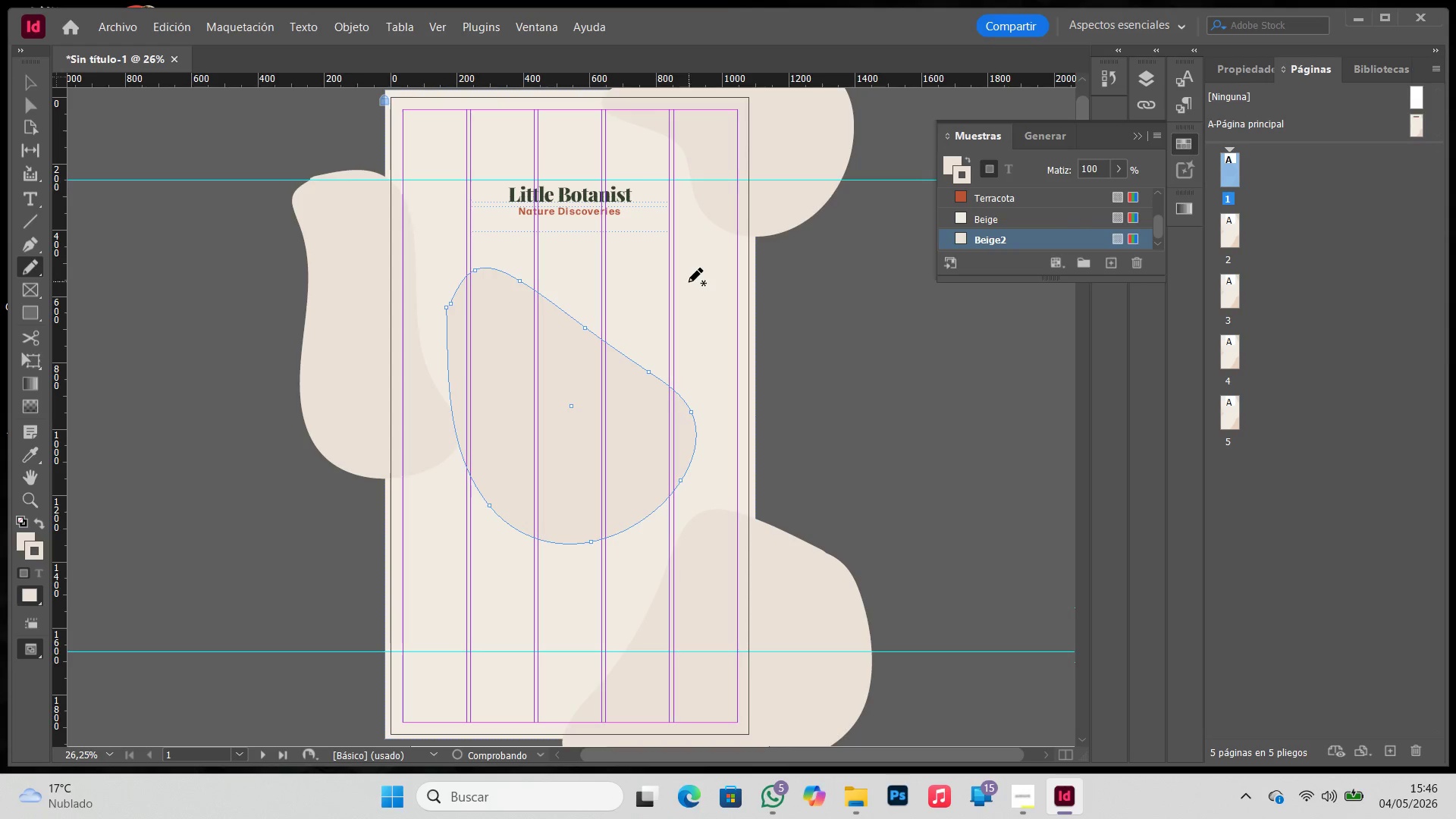 
key(Control+Z)
 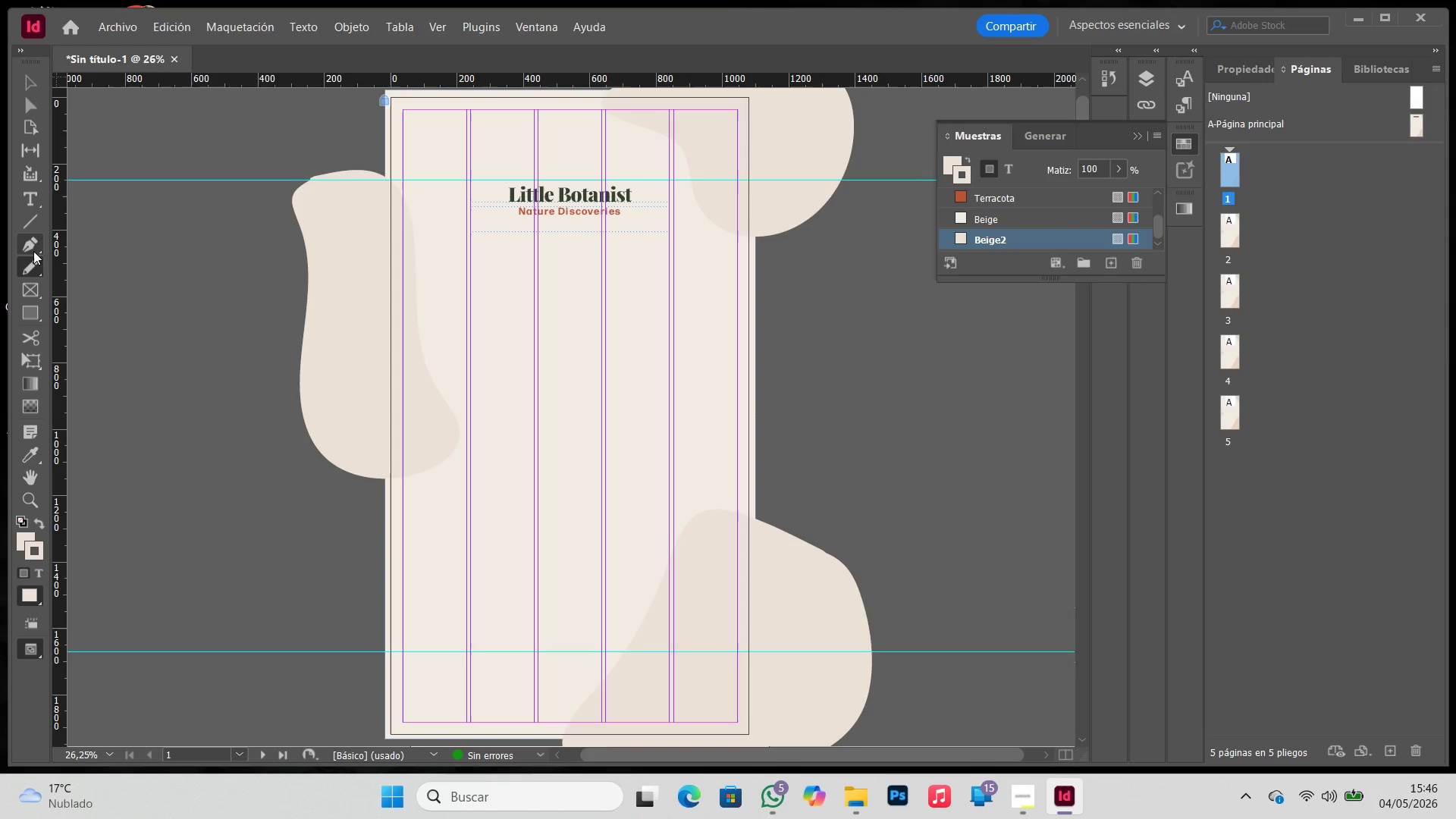 
key(Control+ControlLeft)
 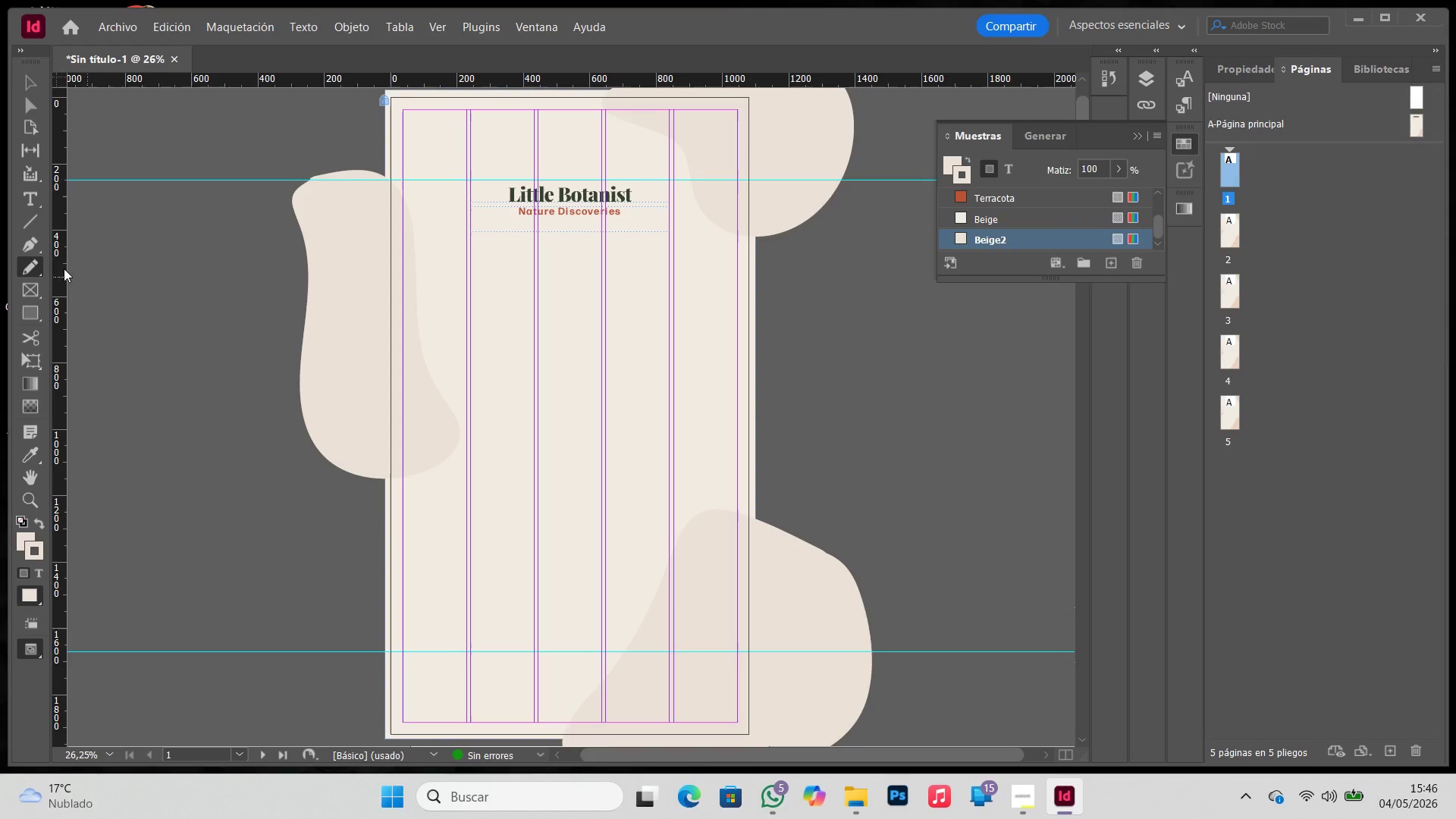 
left_click([29, 248])
 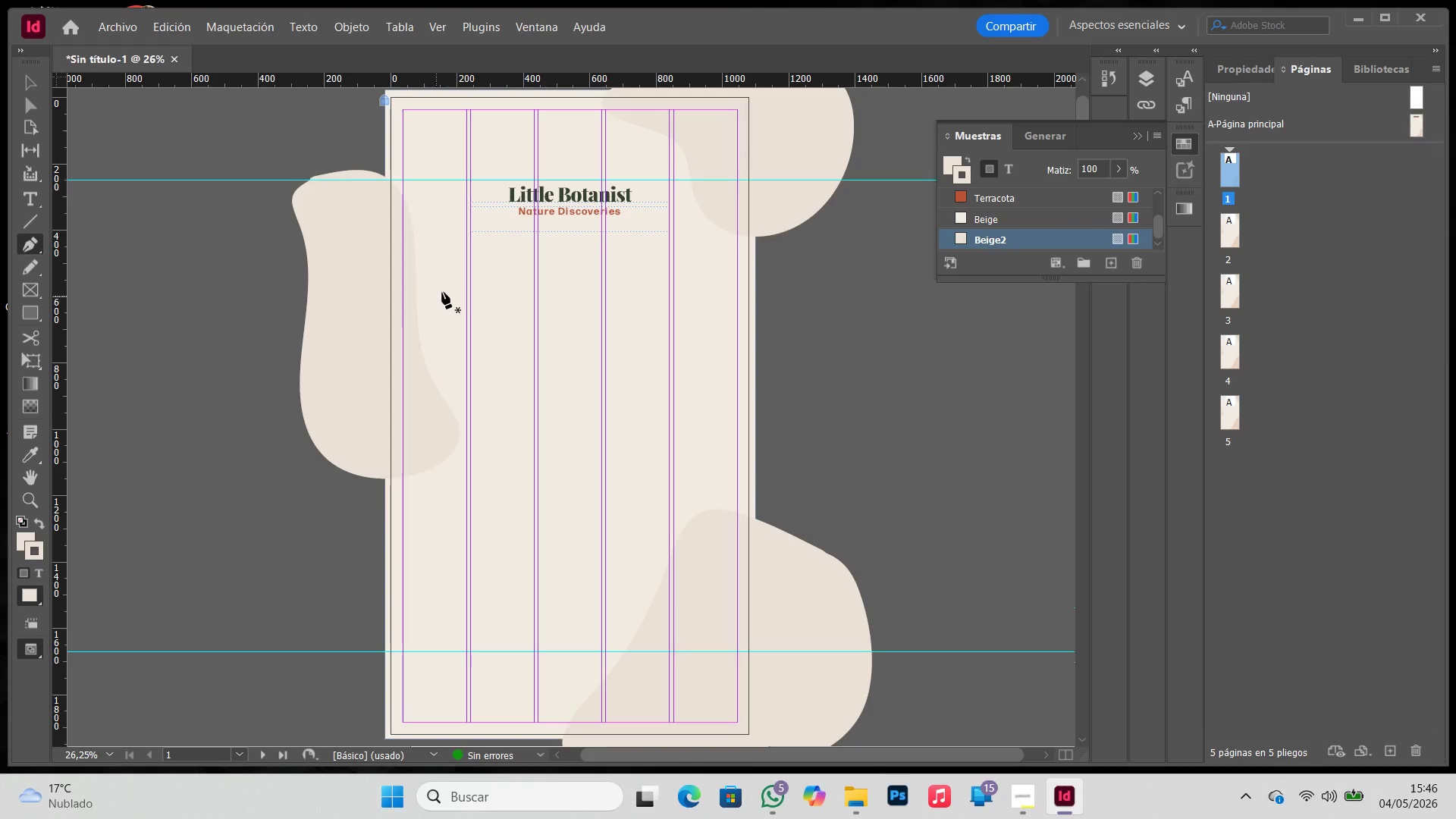 
left_click_drag(start_coordinate=[449, 300], to_coordinate=[466, 258])
 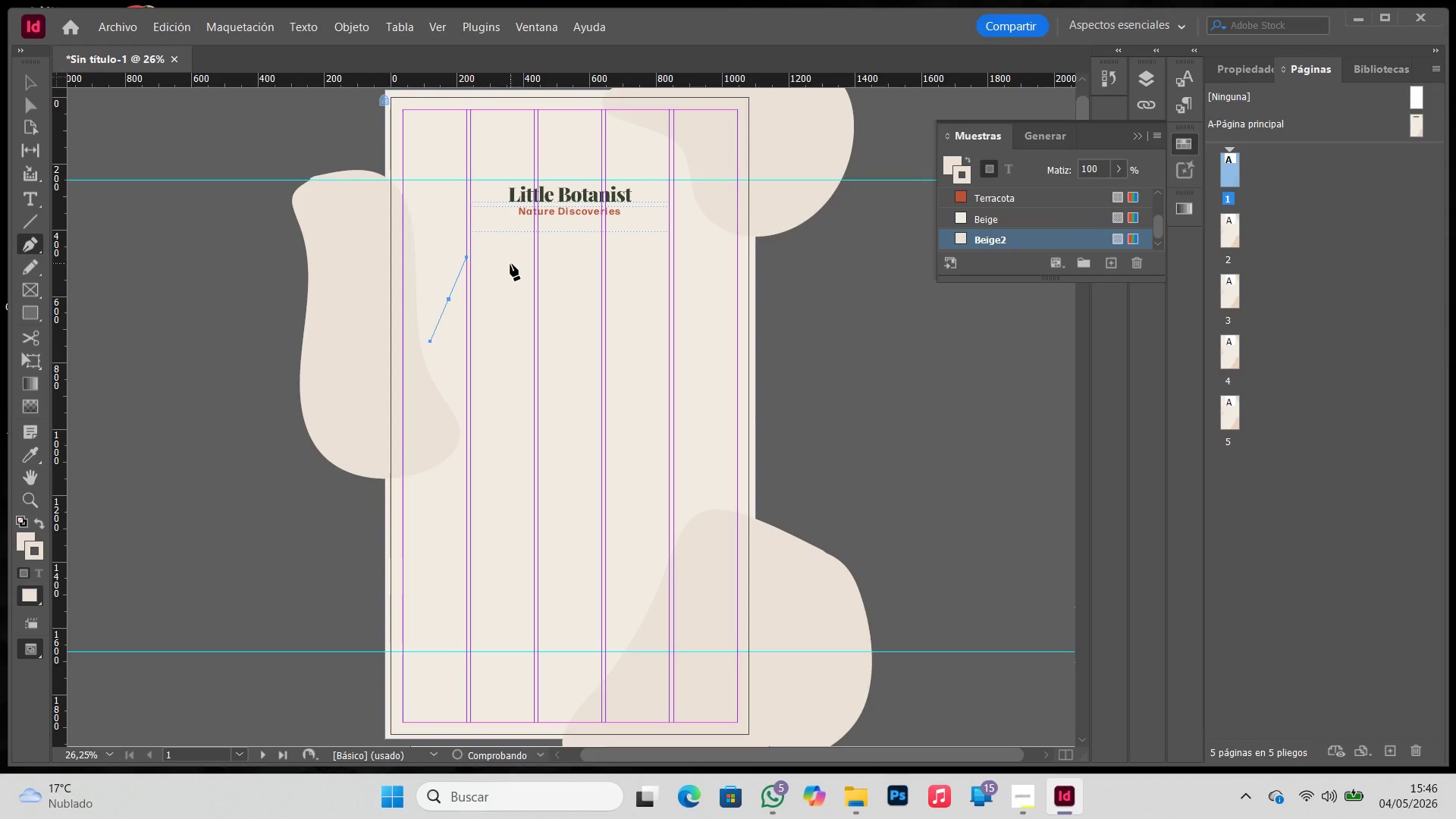 
left_click([510, 264])
 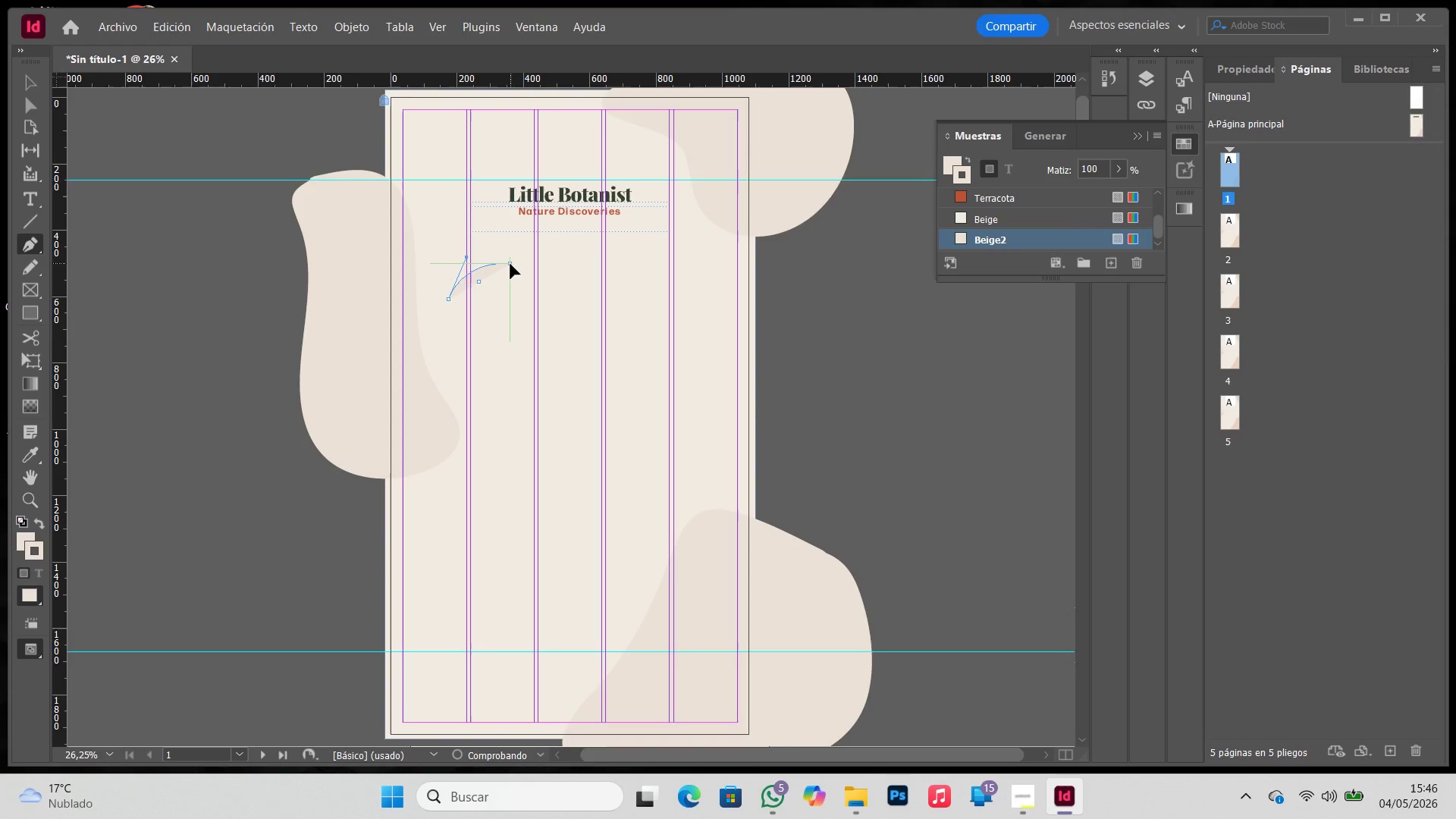 
left_click_drag(start_coordinate=[510, 264], to_coordinate=[549, 265])
 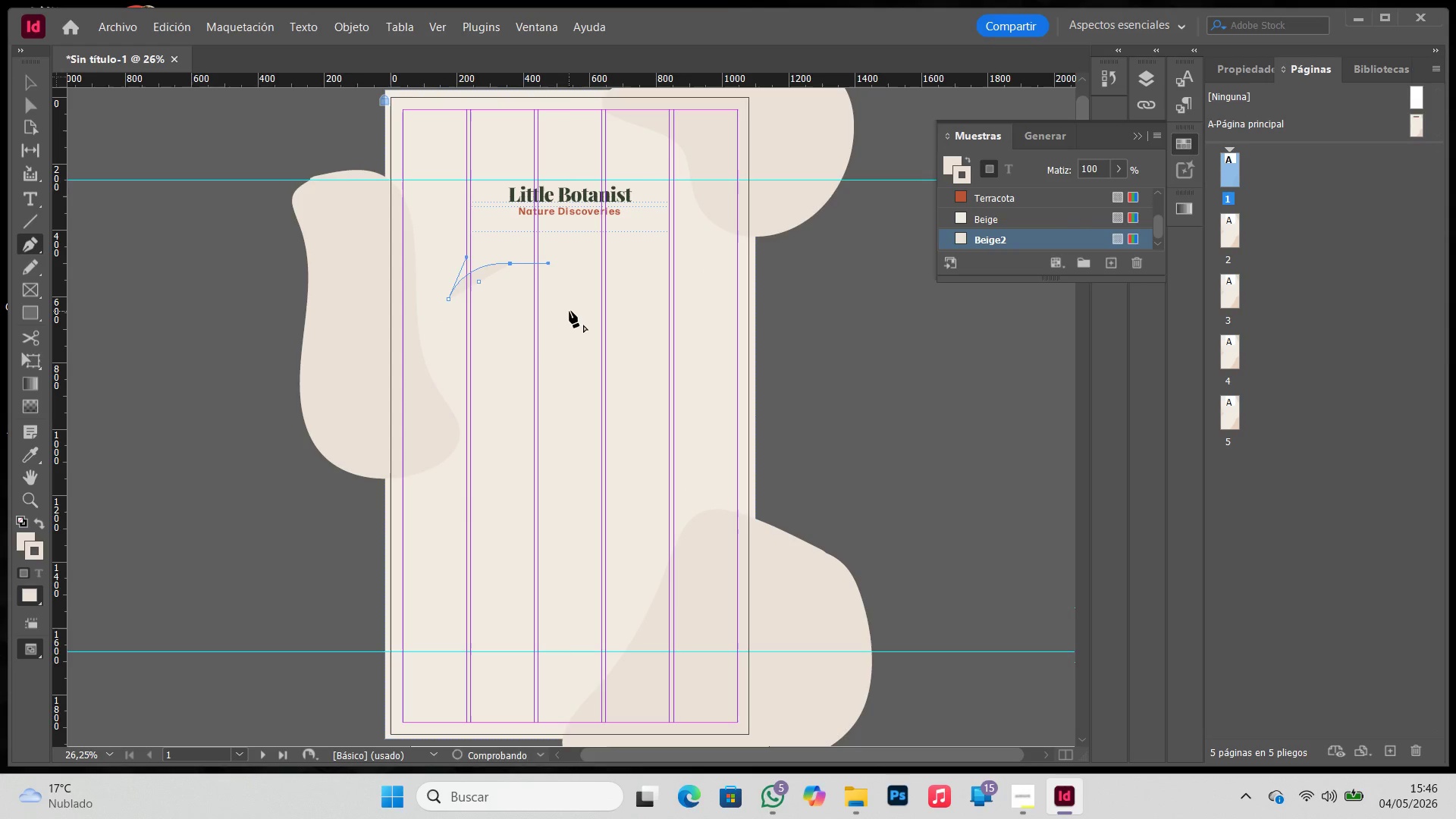 
left_click([570, 311])
 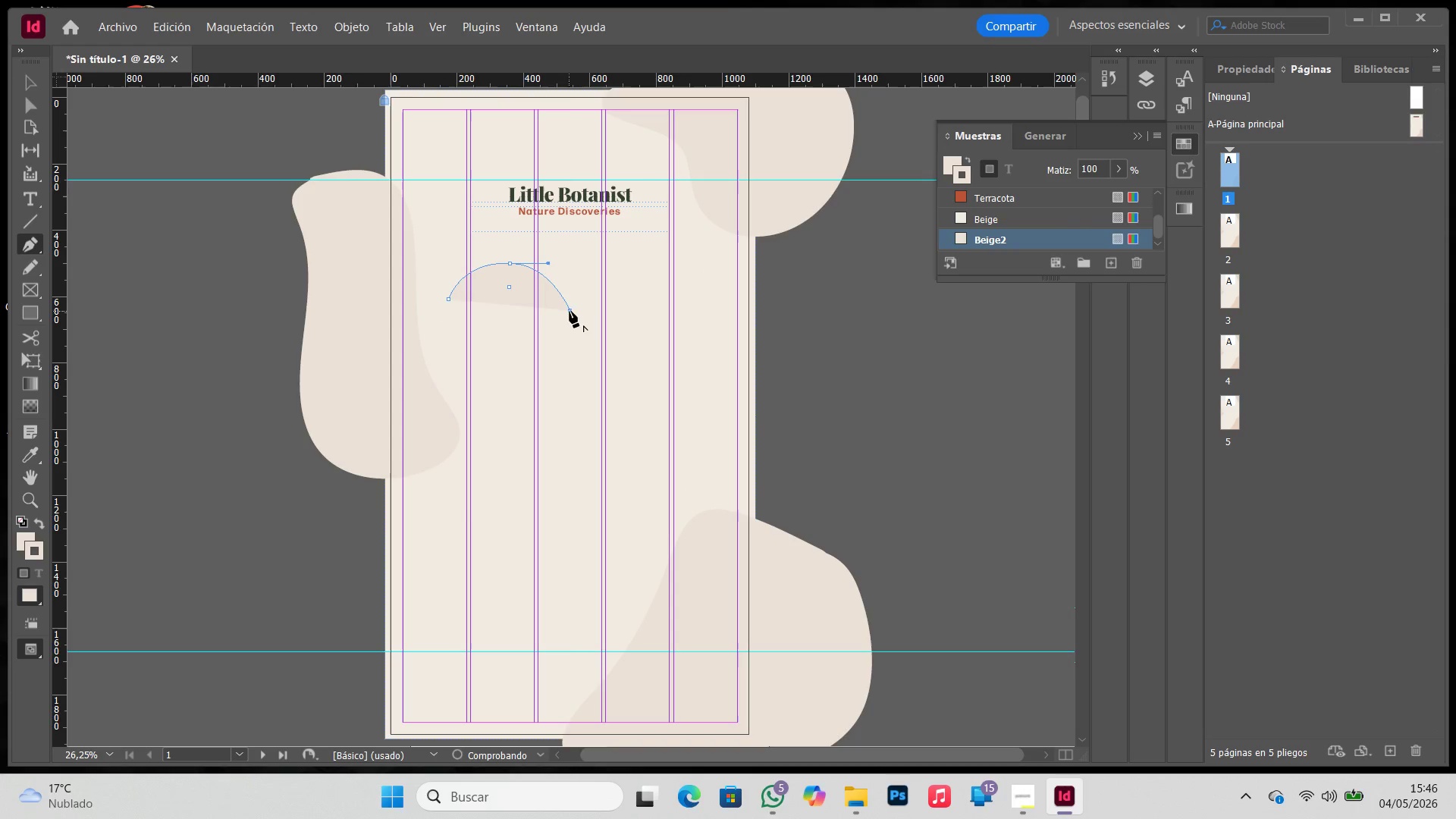 
left_click_drag(start_coordinate=[570, 311], to_coordinate=[613, 355])
 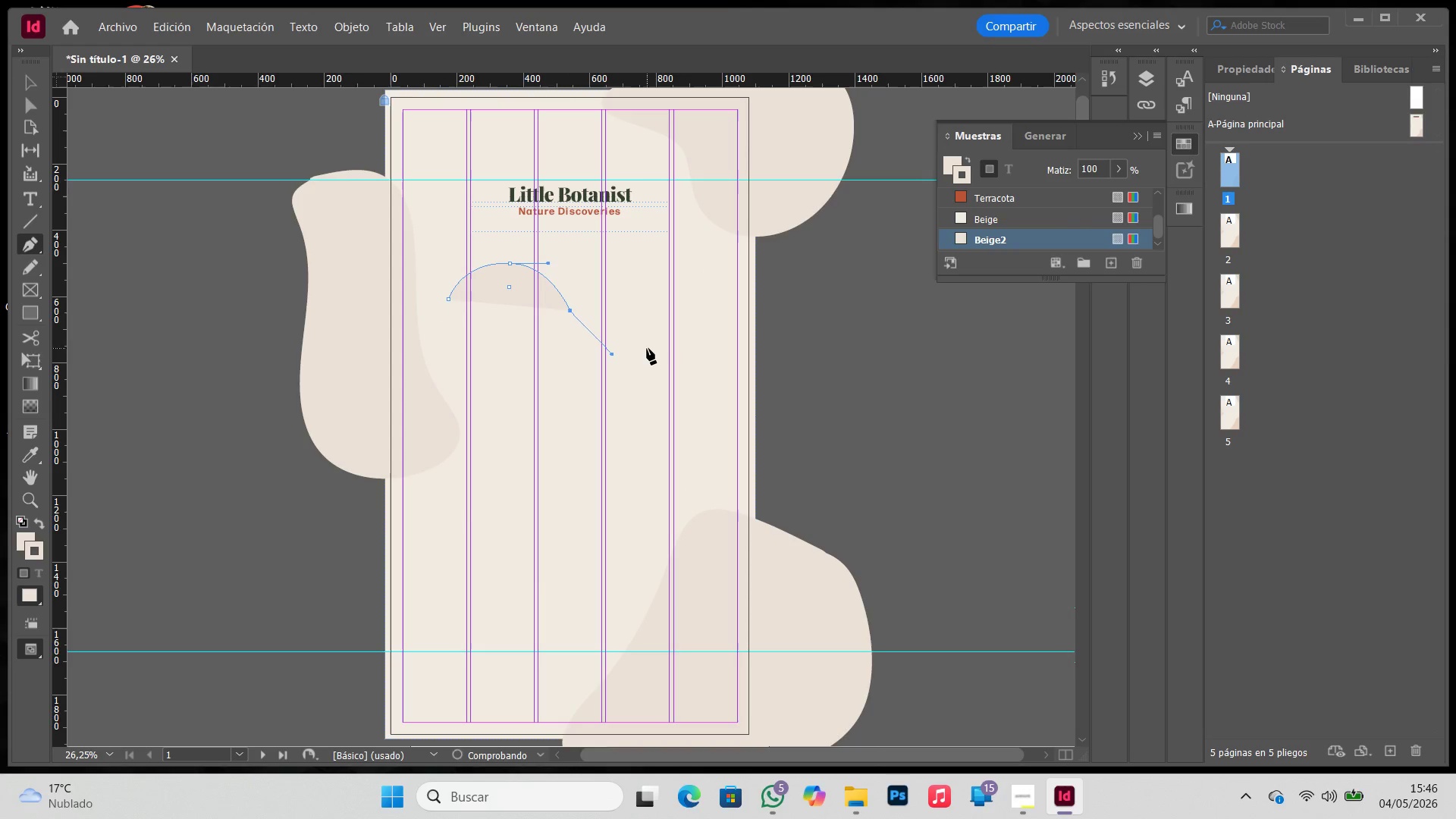 
left_click([647, 347])
 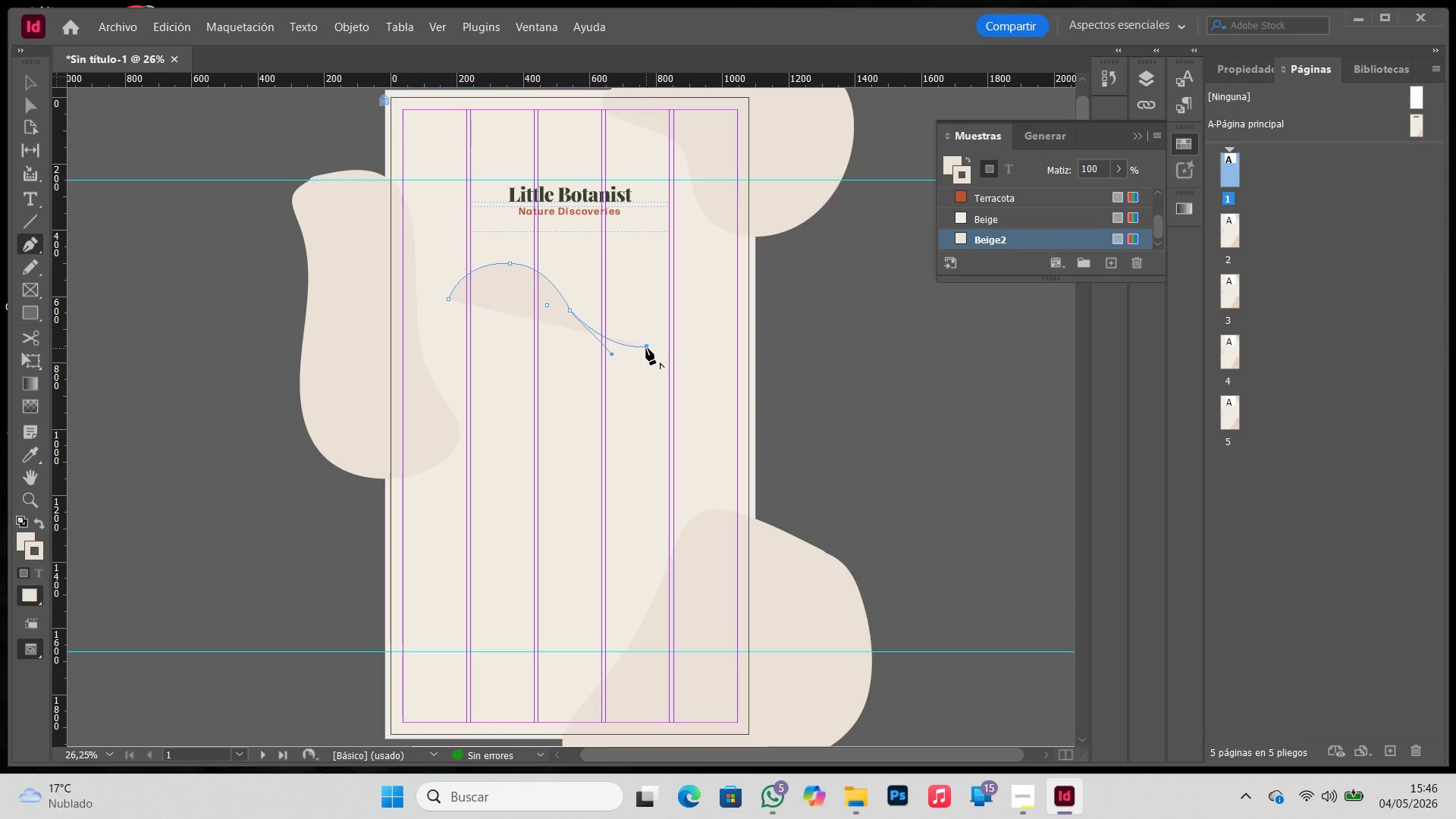 
left_click_drag(start_coordinate=[646, 348], to_coordinate=[670, 339])
 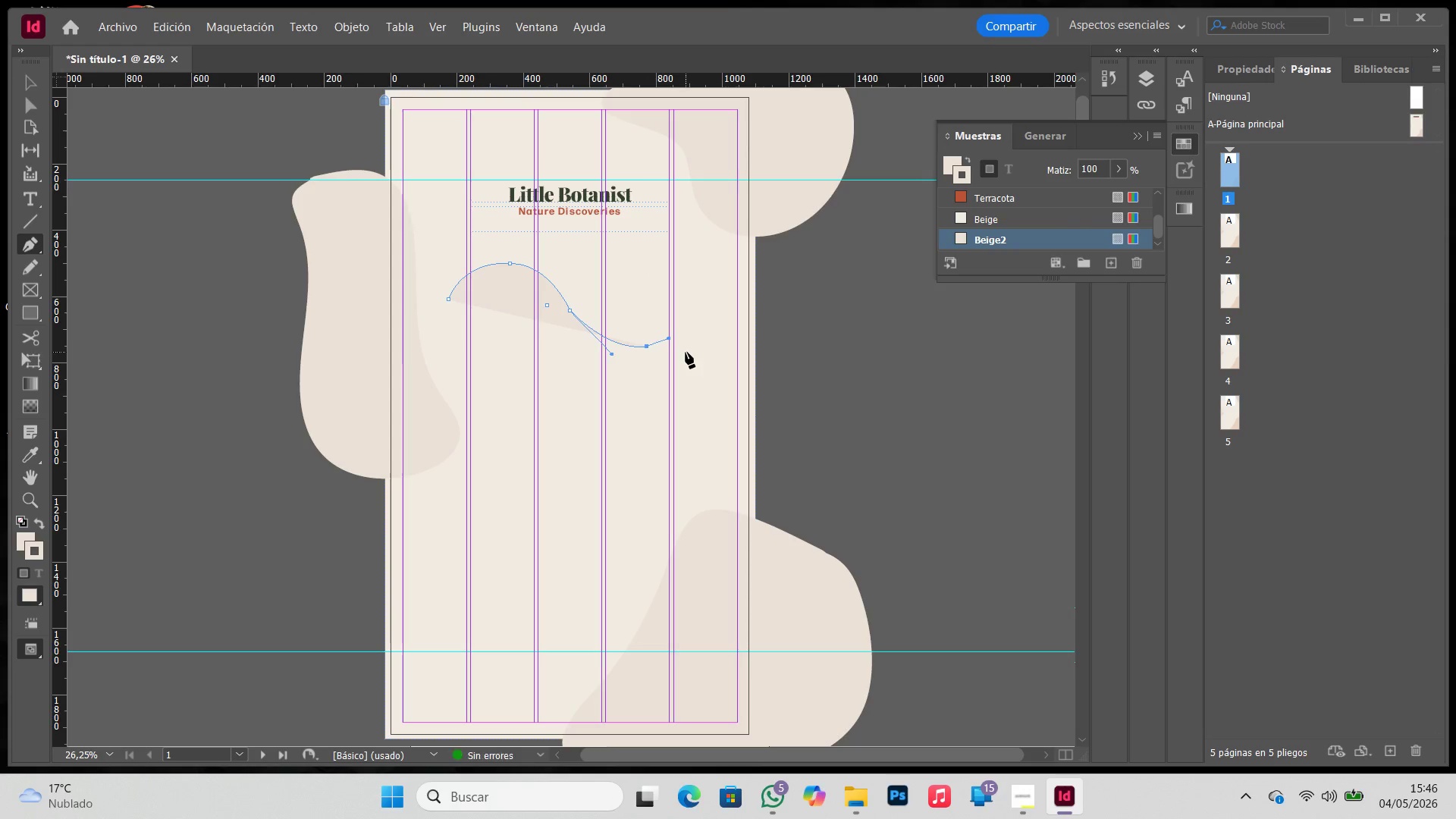 
left_click([686, 352])
 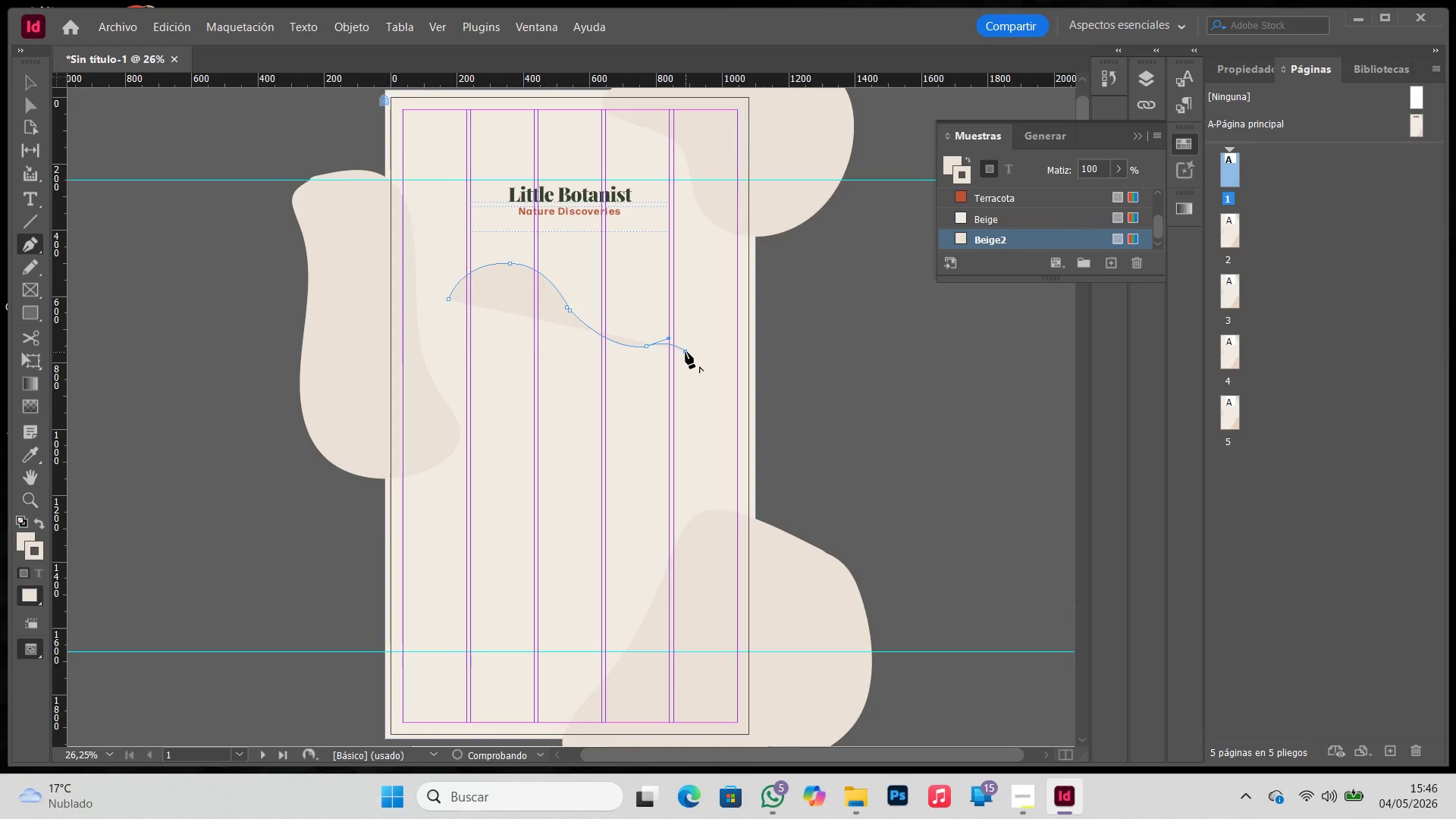 
left_click_drag(start_coordinate=[686, 352], to_coordinate=[731, 406])
 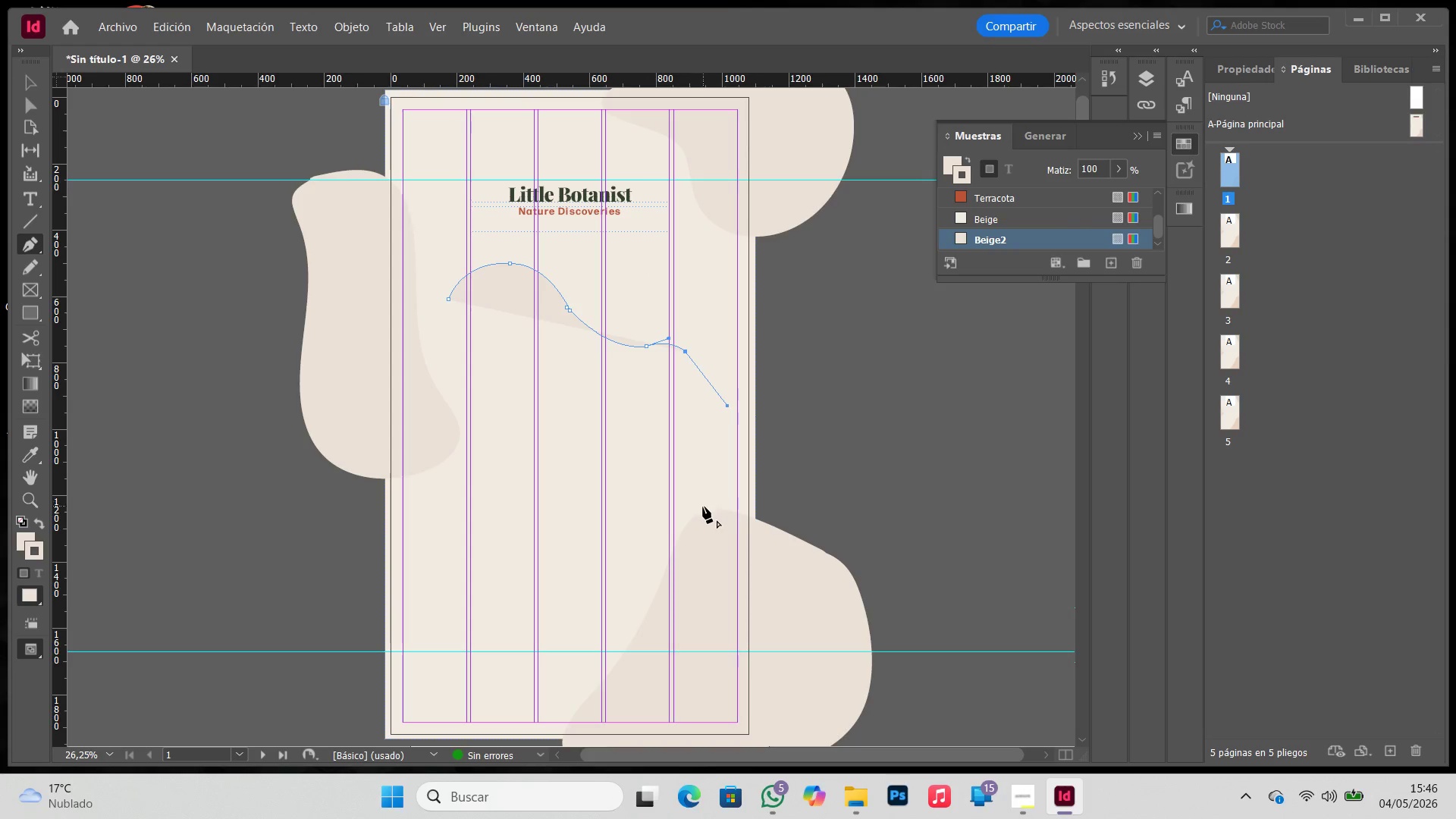 
left_click([703, 507])
 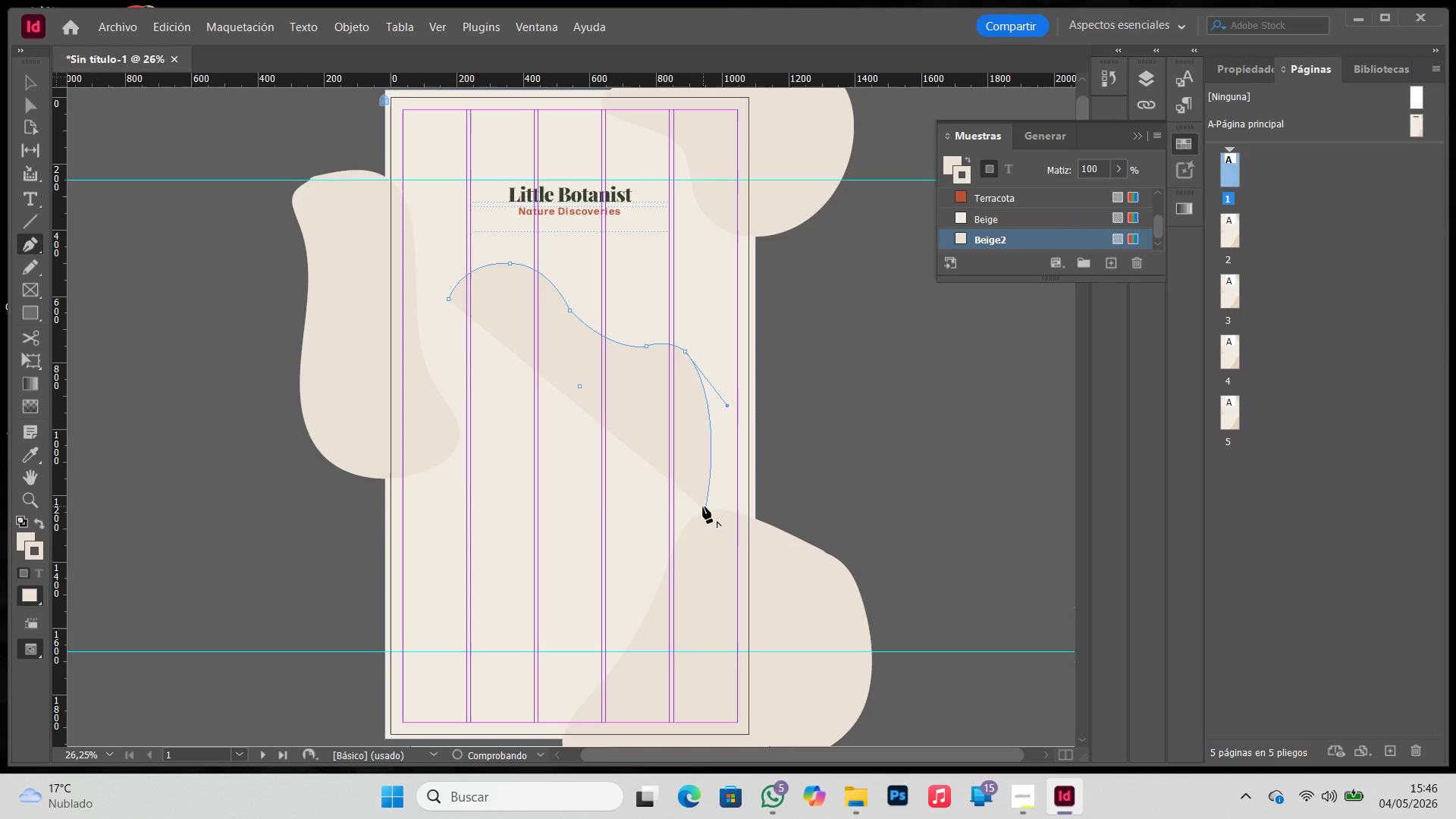 
left_click_drag(start_coordinate=[703, 507], to_coordinate=[703, 557])
 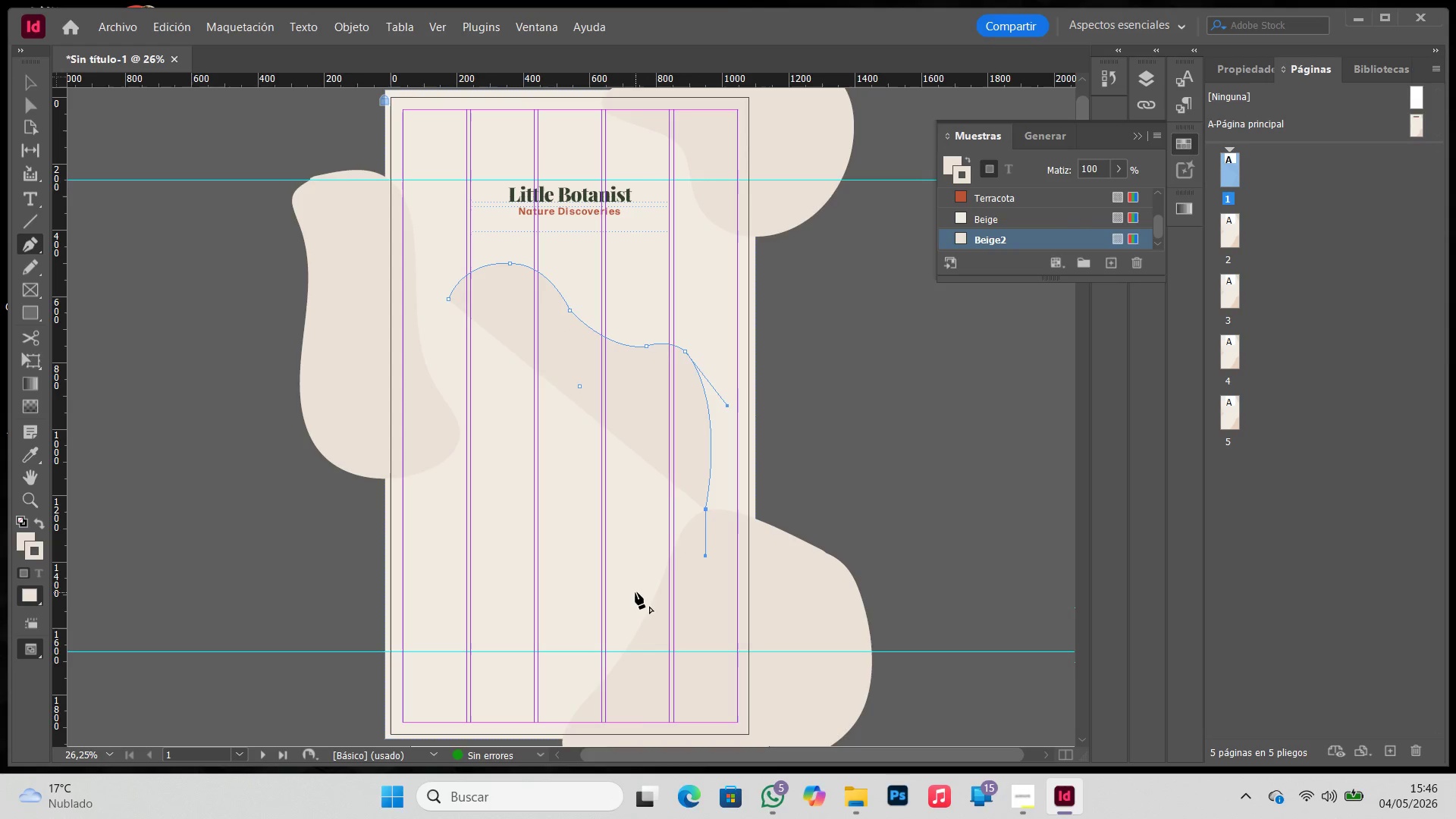 
left_click([635, 592])
 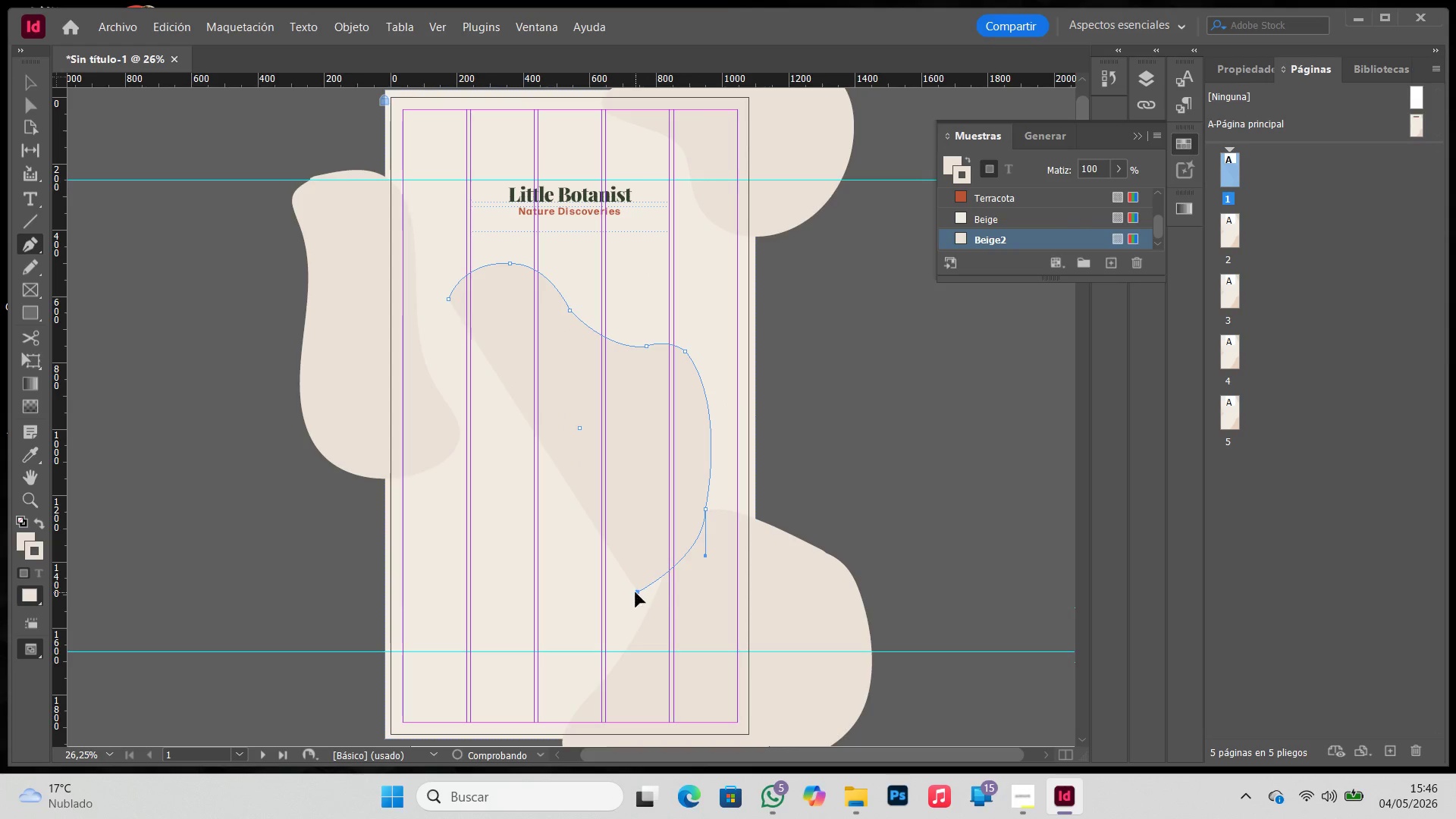 
left_click_drag(start_coordinate=[635, 592], to_coordinate=[542, 606])
 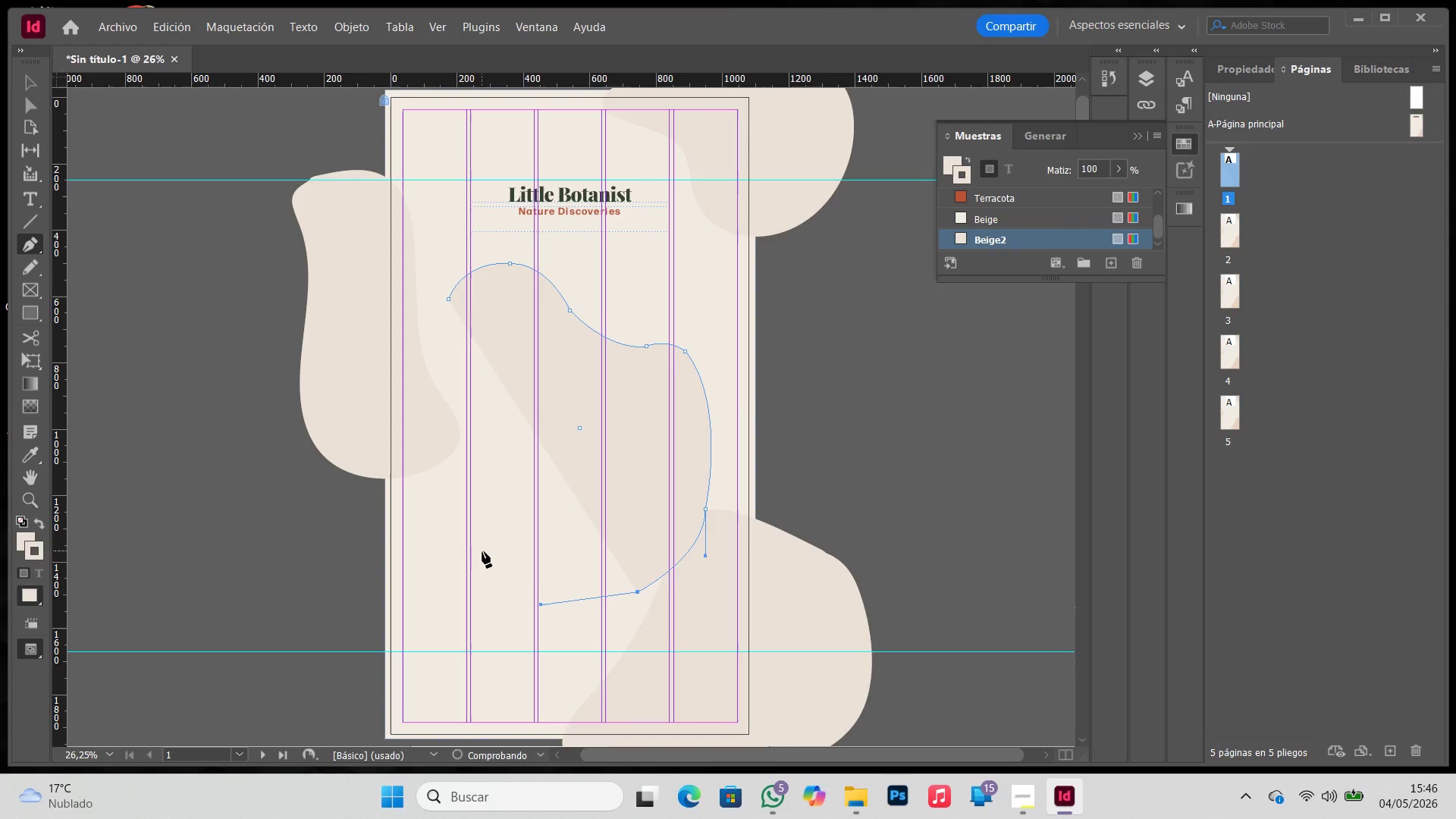 
left_click([482, 551])
 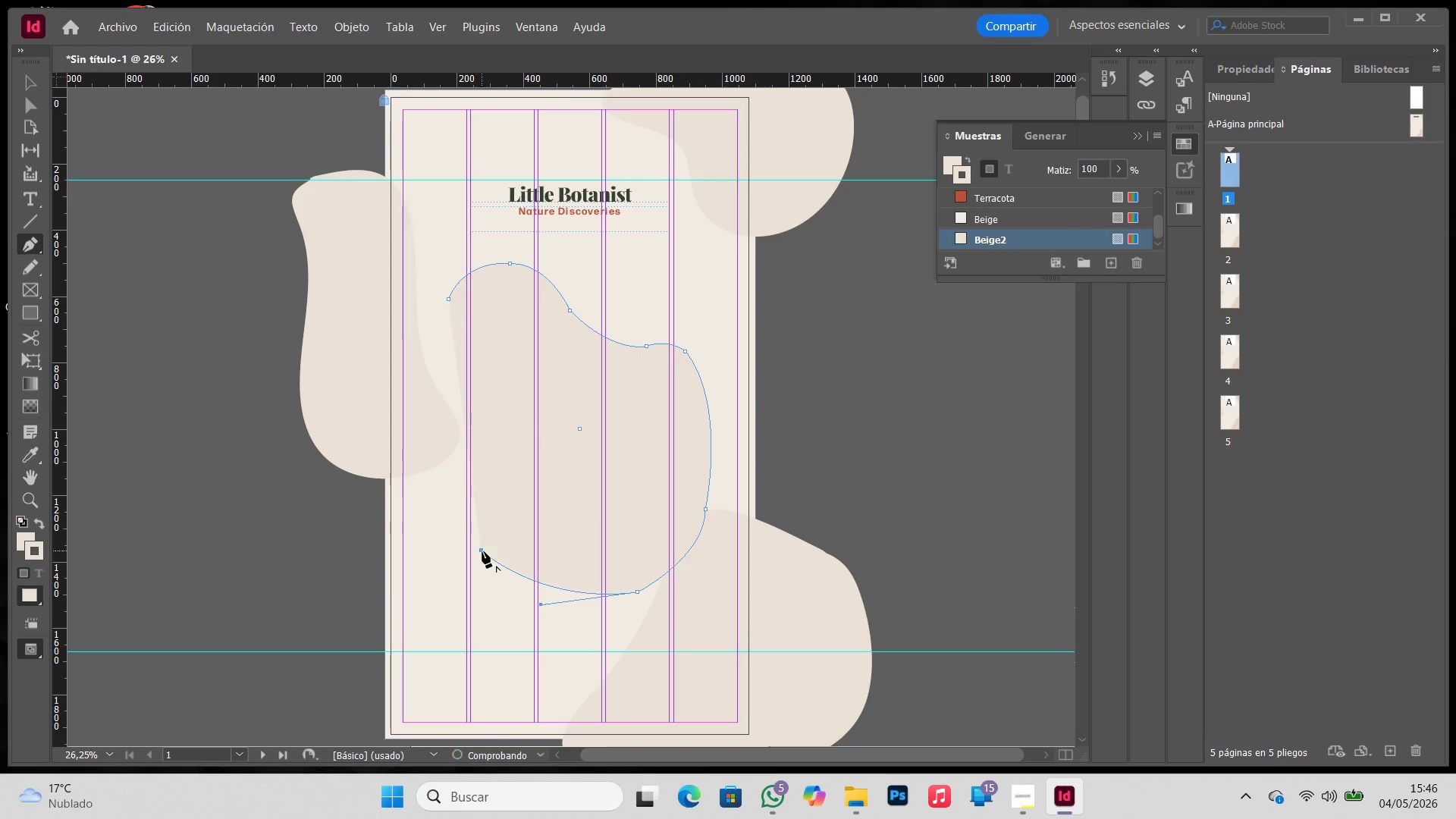 
left_click_drag(start_coordinate=[482, 551], to_coordinate=[441, 531])
 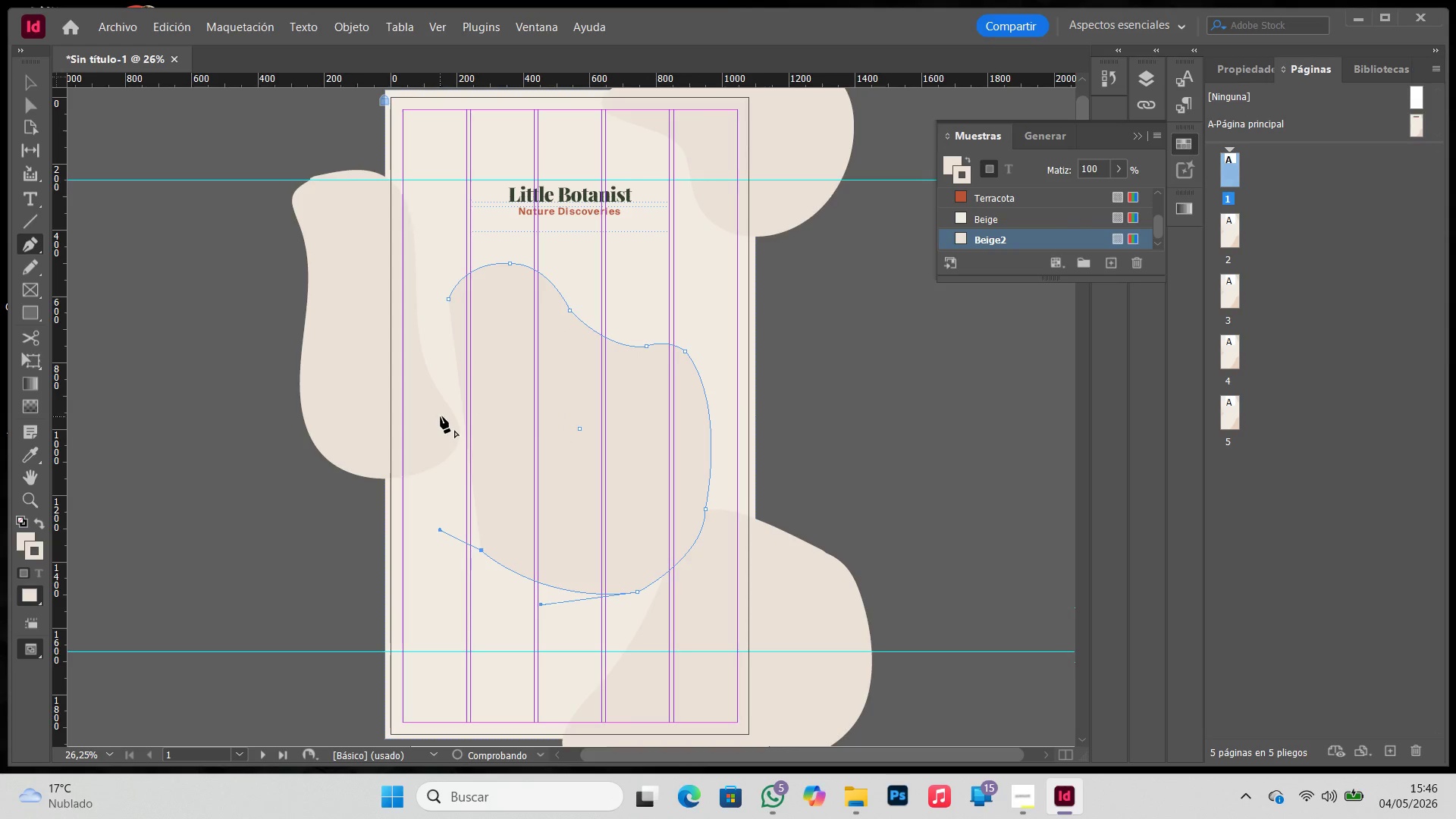 
left_click([441, 416])
 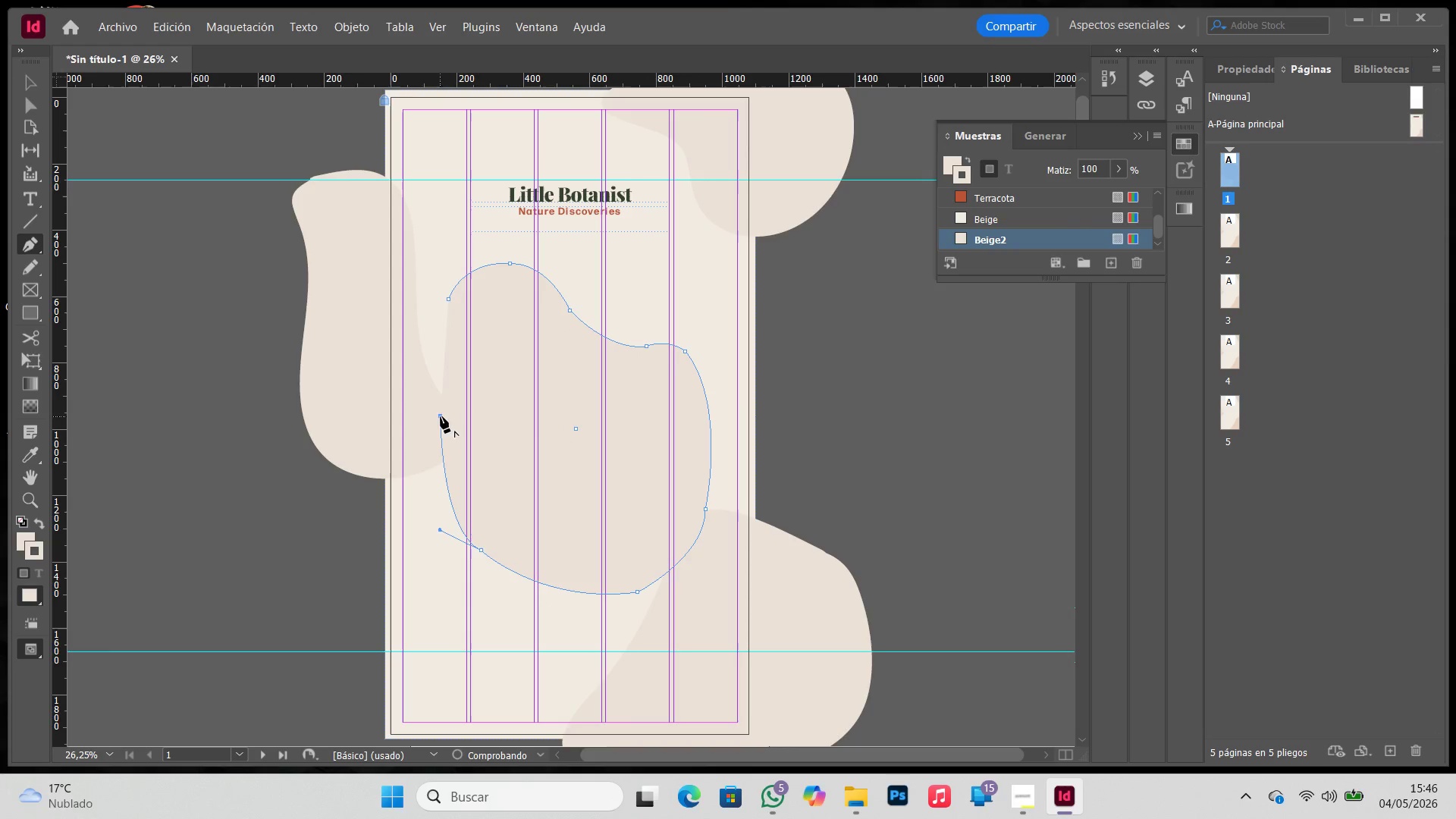 
left_click_drag(start_coordinate=[441, 416], to_coordinate=[429, 362])
 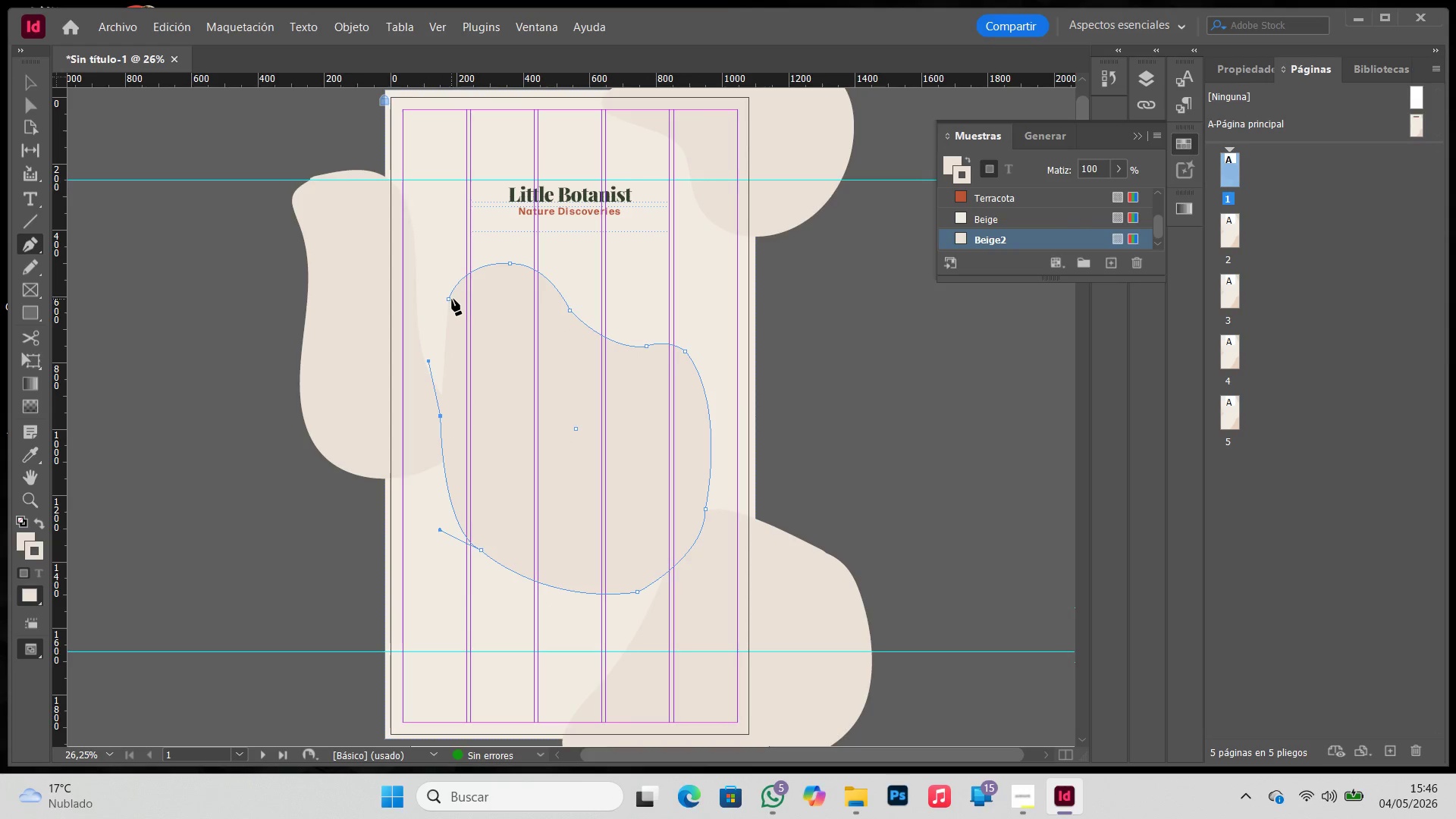 
left_click([450, 300])
 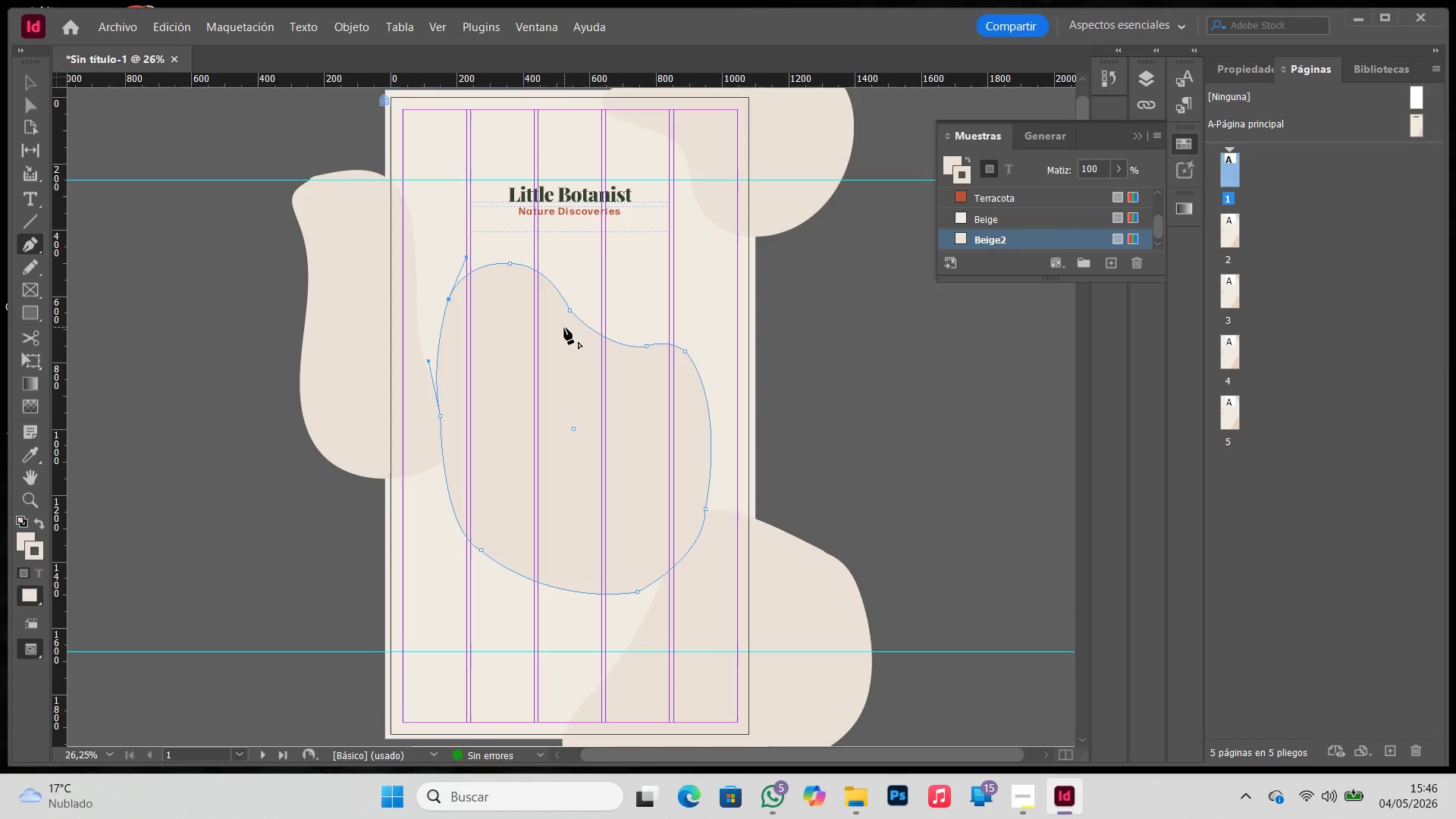 
key(A)
 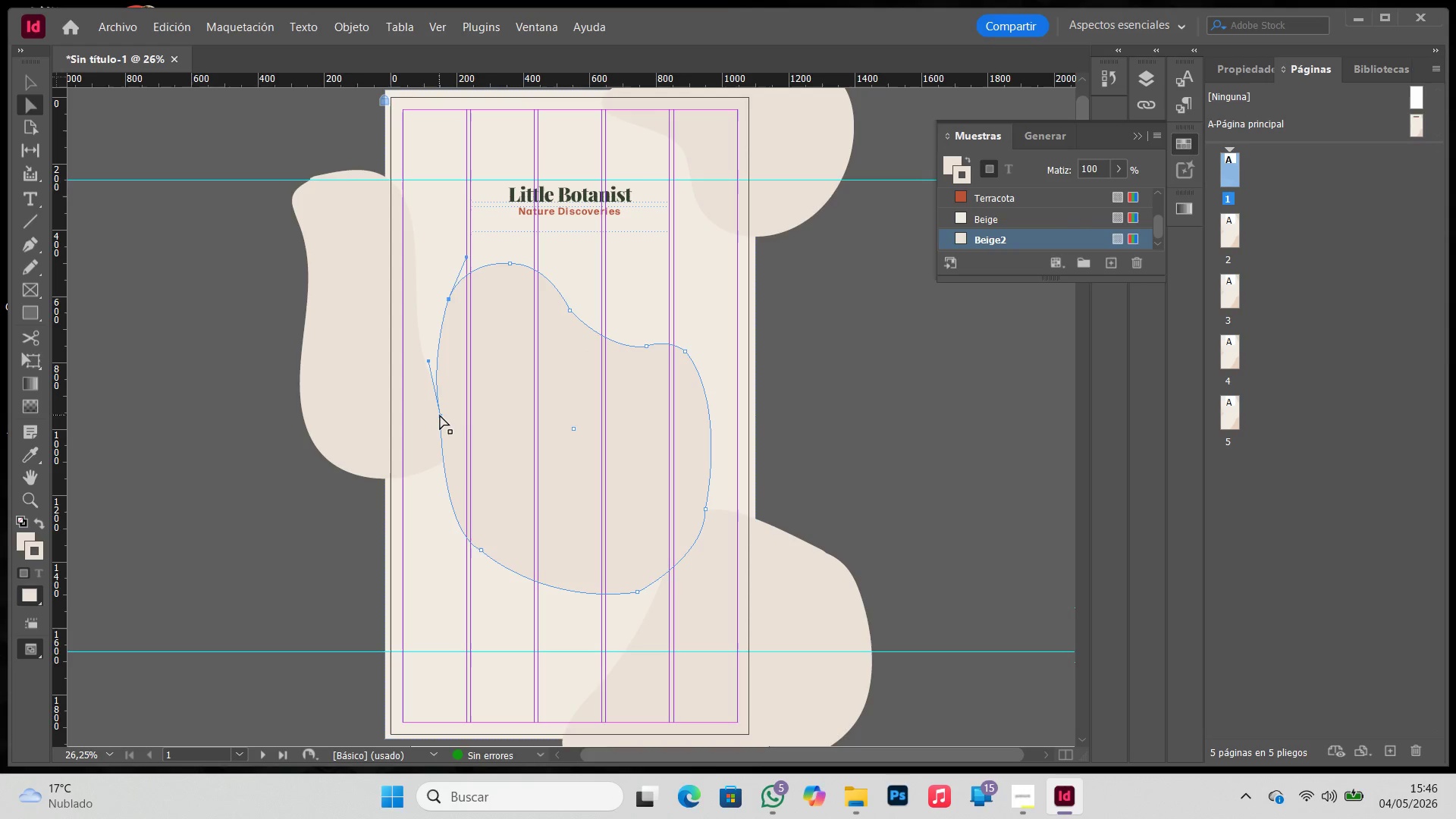 
left_click_drag(start_coordinate=[440, 415], to_coordinate=[437, 425])
 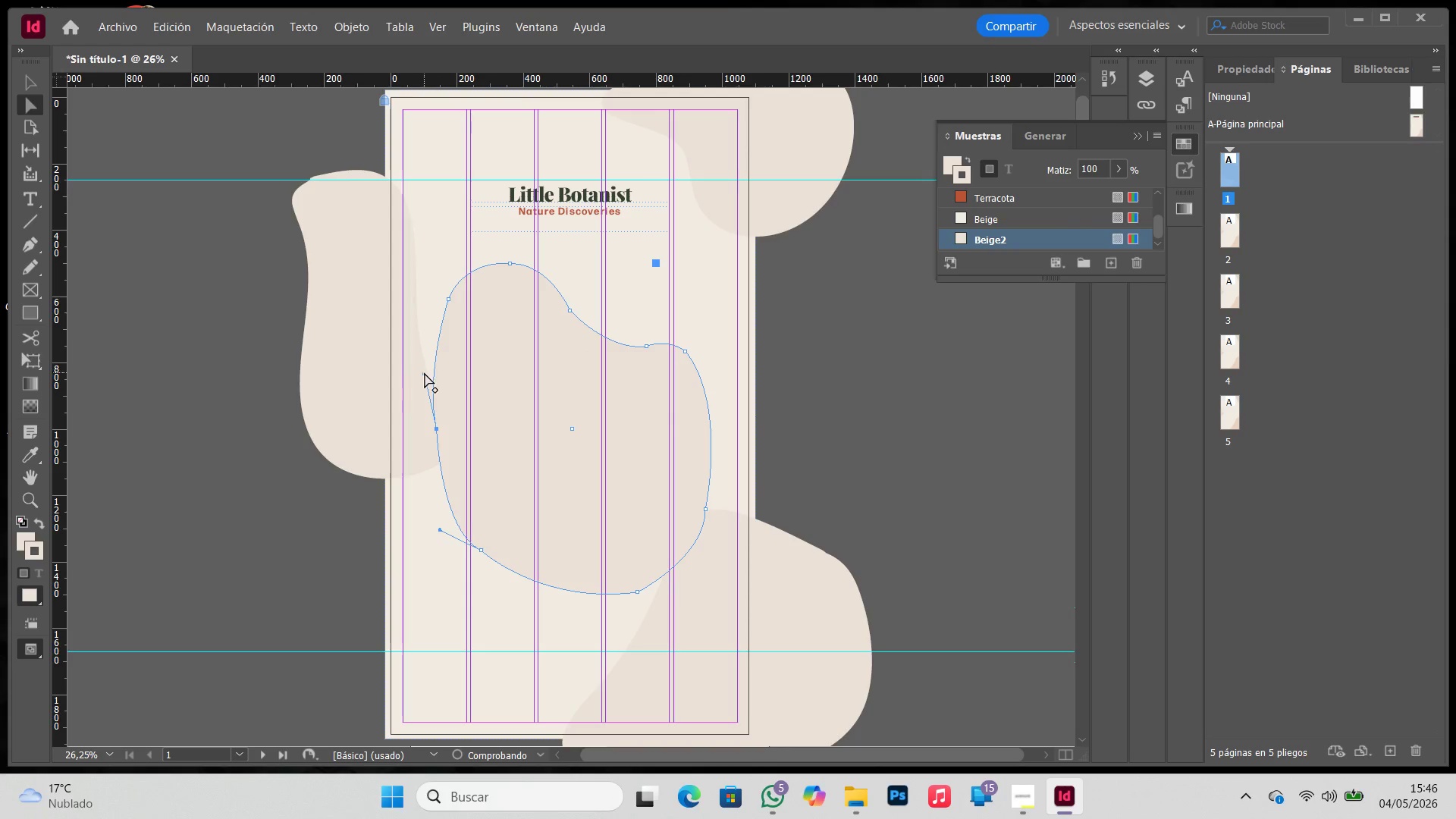 
left_click_drag(start_coordinate=[425, 373], to_coordinate=[428, 361])
 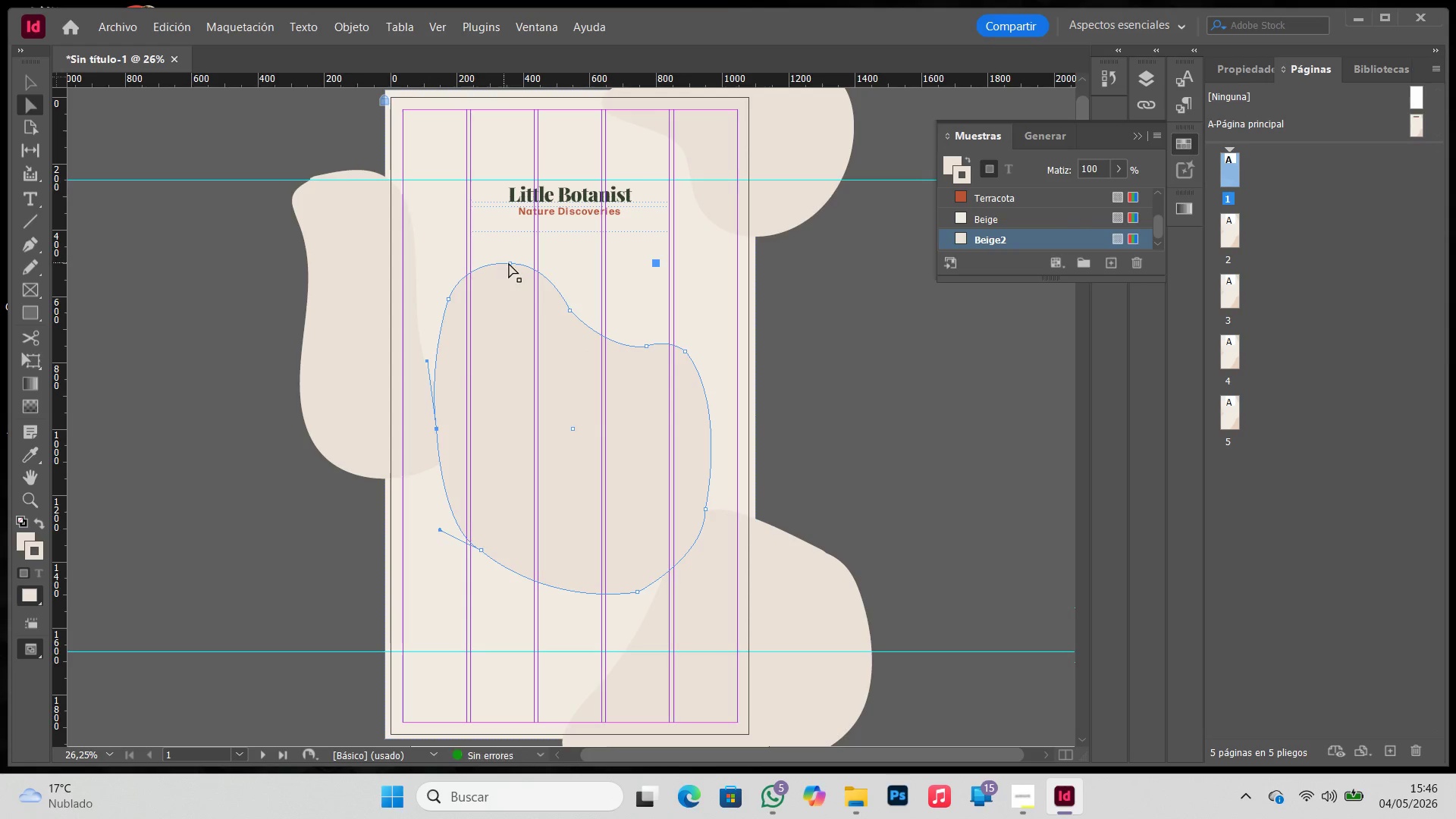 
left_click_drag(start_coordinate=[510, 263], to_coordinate=[510, 256])
 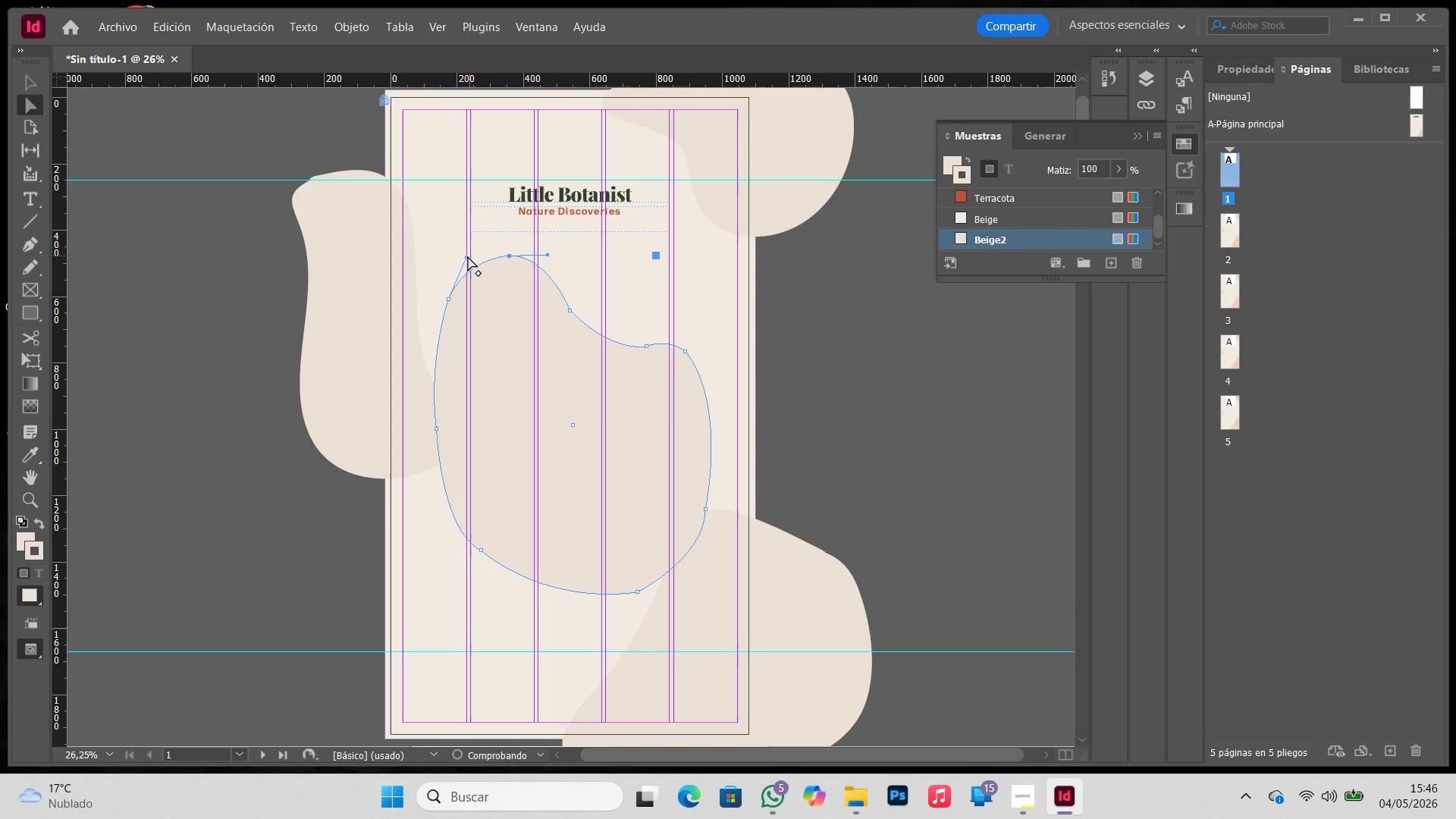 
left_click_drag(start_coordinate=[466, 256], to_coordinate=[466, 251])
 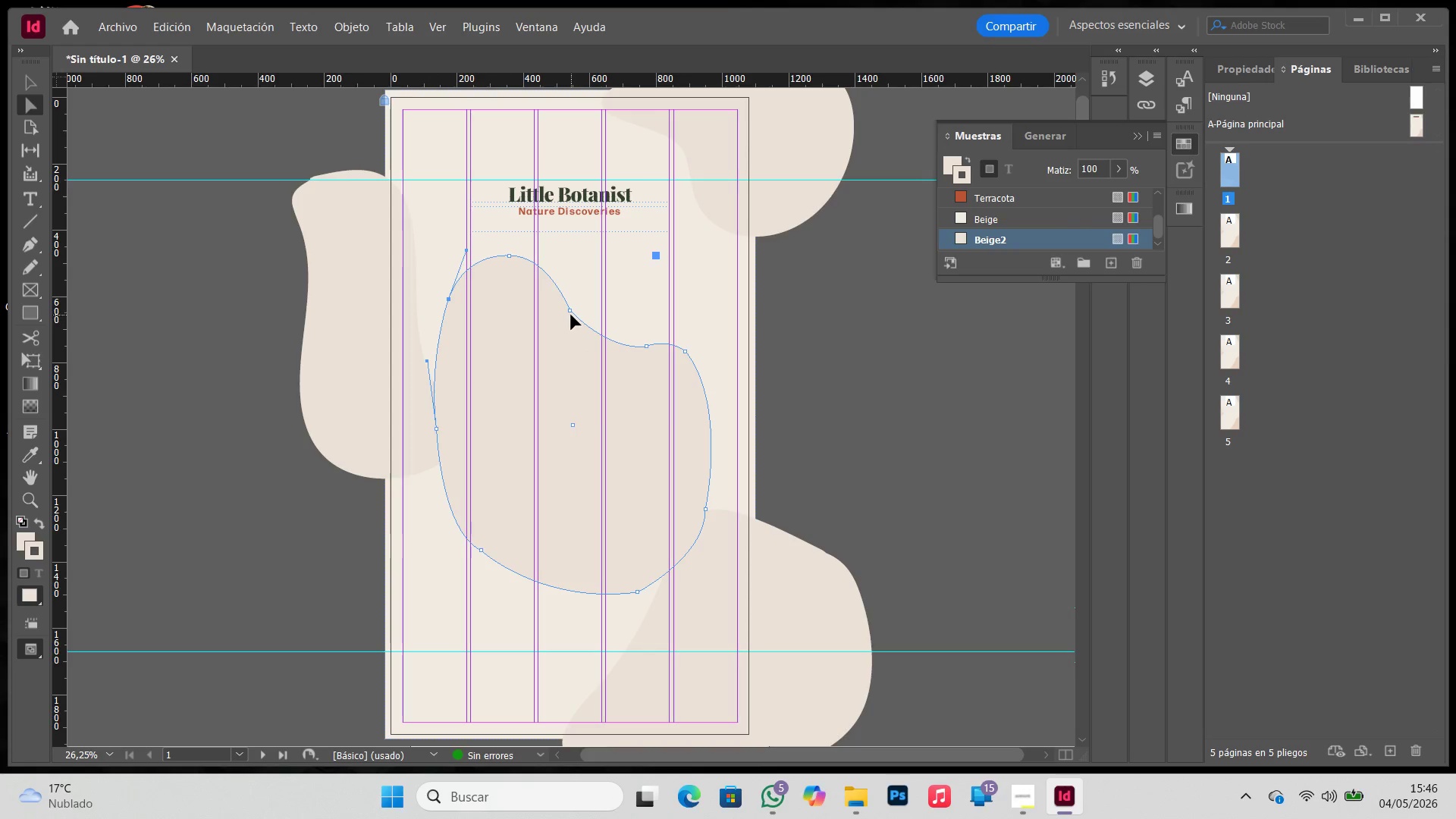 
left_click_drag(start_coordinate=[570, 309], to_coordinate=[570, 315])
 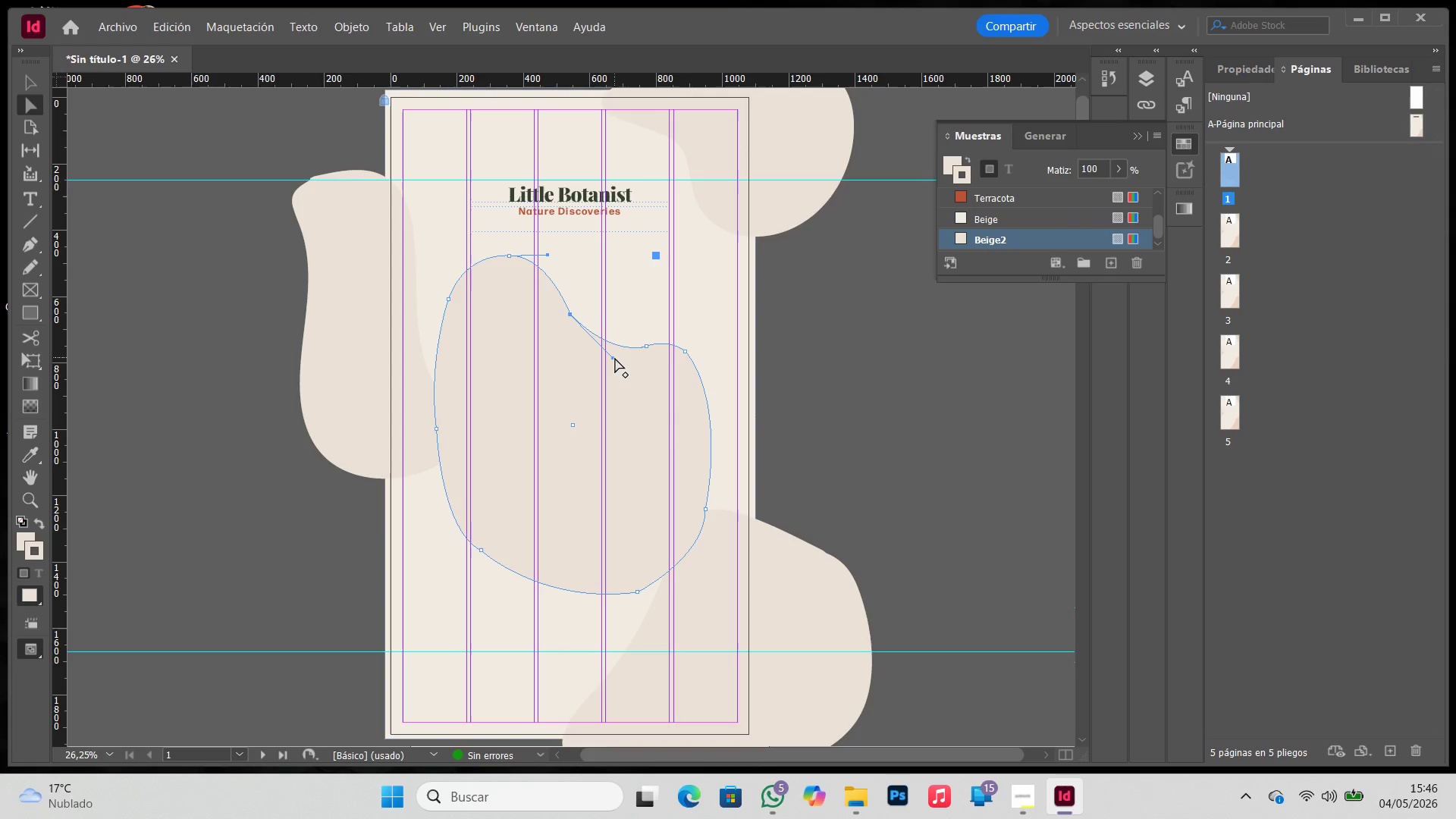 
left_click_drag(start_coordinate=[613, 358], to_coordinate=[600, 362])
 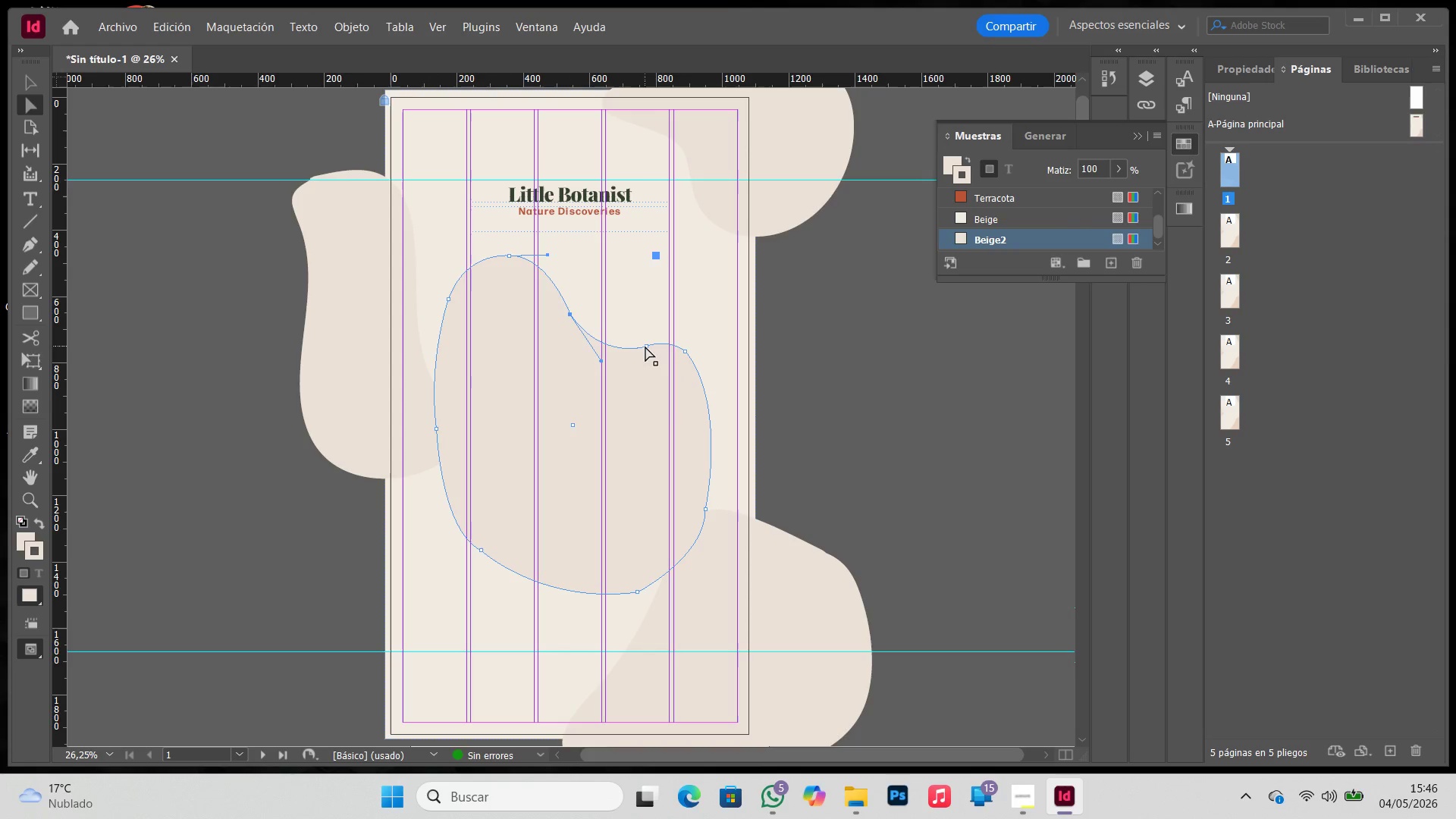 
left_click([645, 347])
 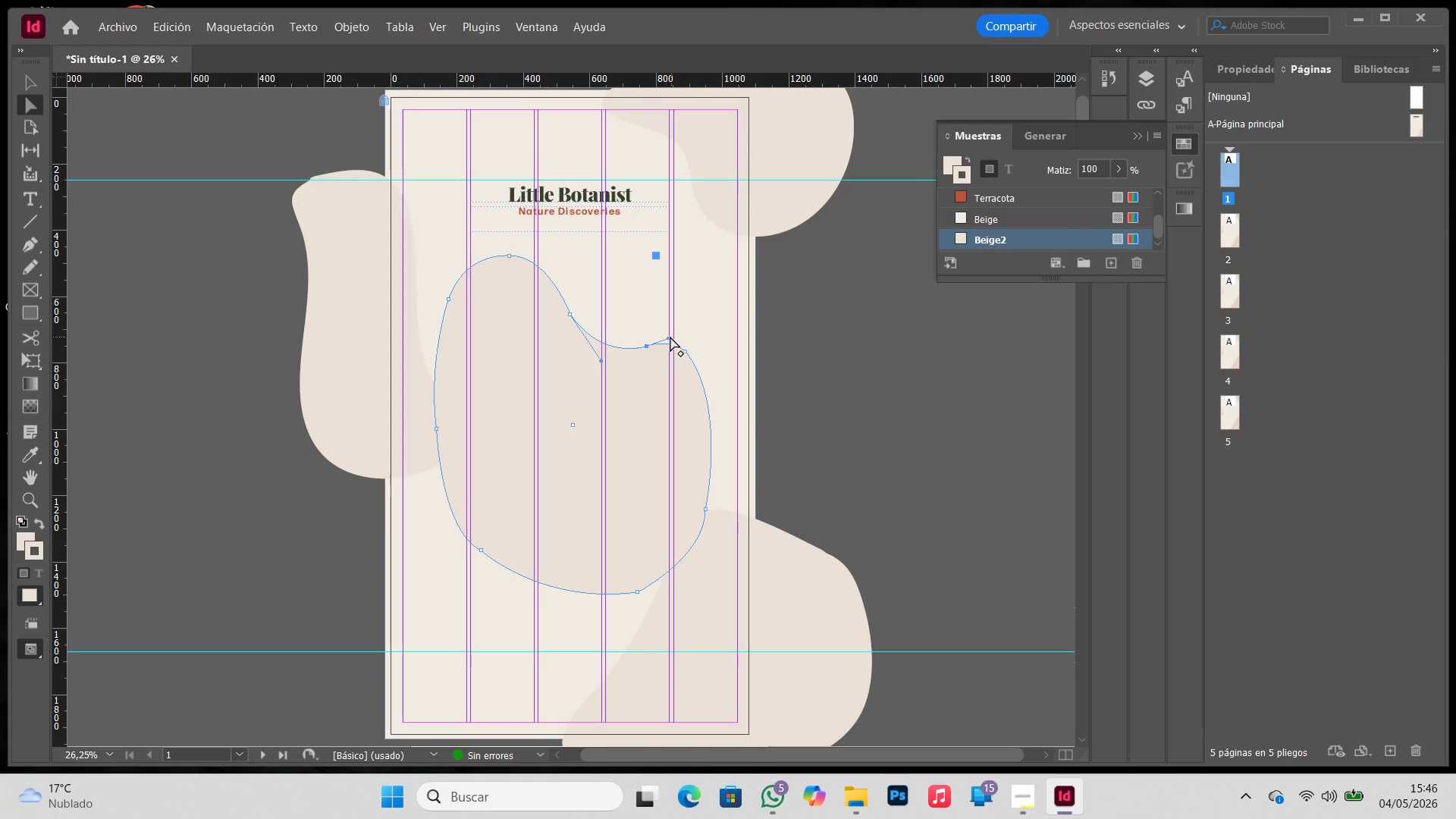 
left_click_drag(start_coordinate=[670, 337], to_coordinate=[669, 332])
 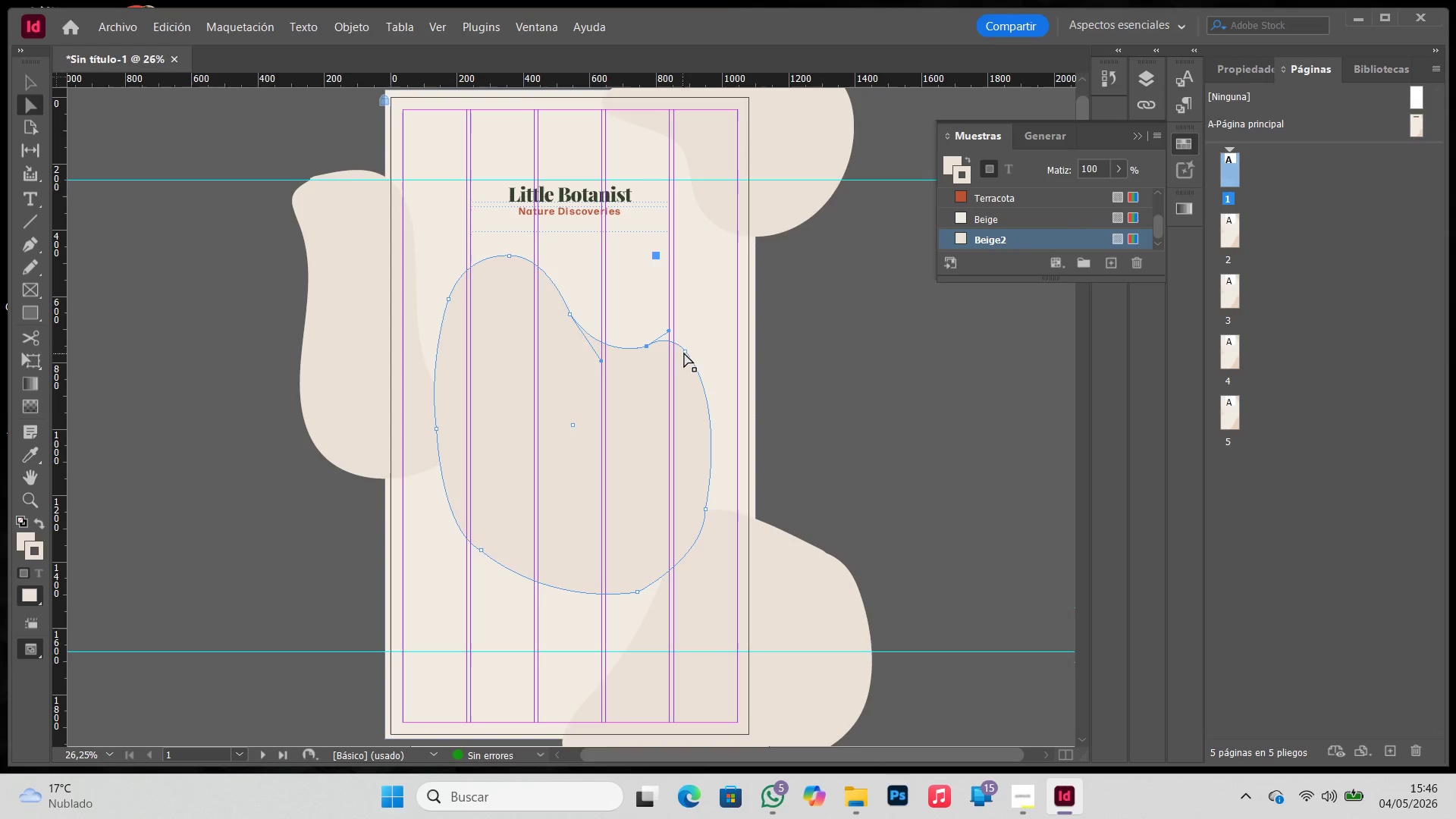 
left_click_drag(start_coordinate=[685, 353], to_coordinate=[693, 354])
 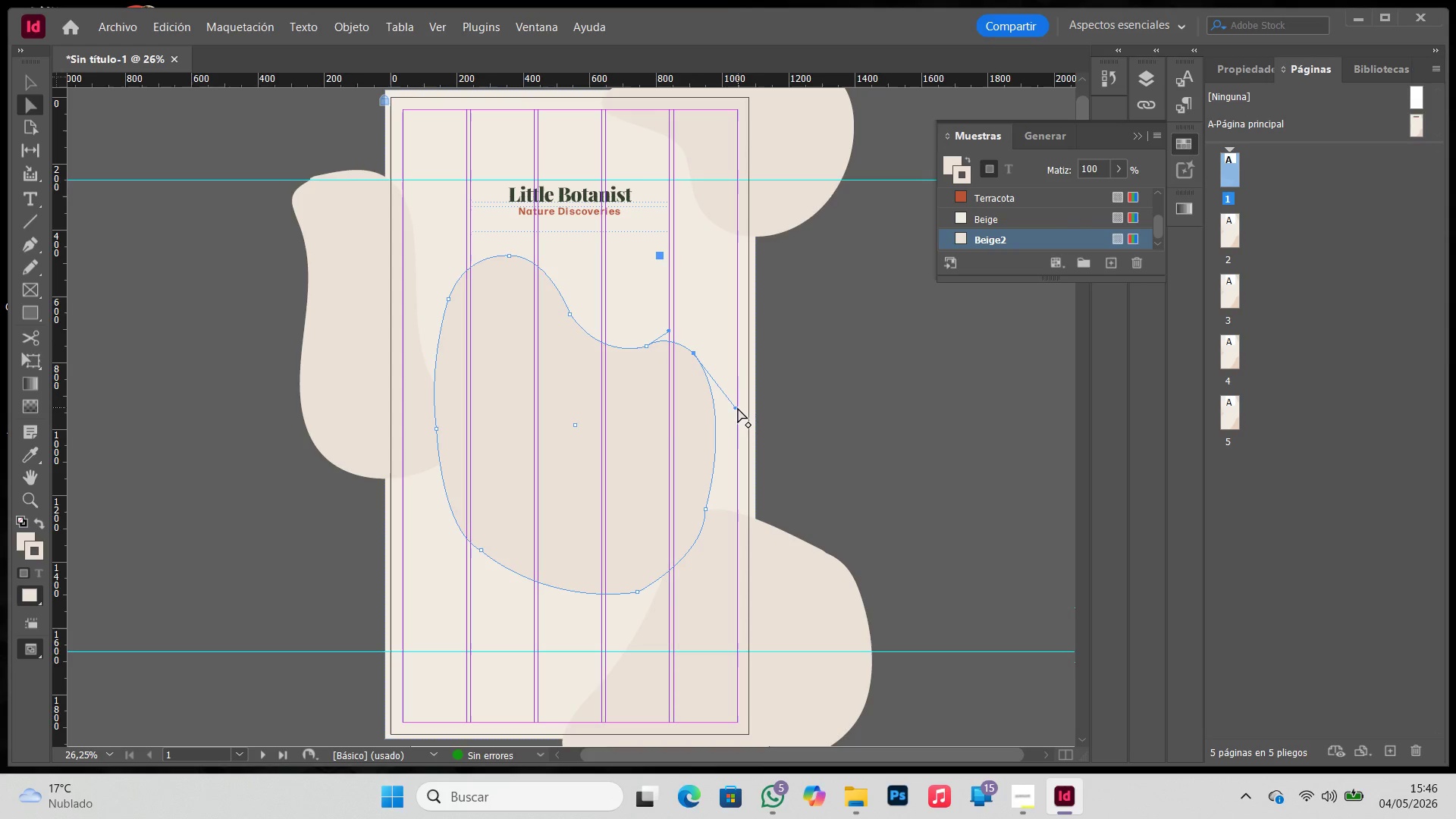 
left_click_drag(start_coordinate=[737, 408], to_coordinate=[731, 394])
 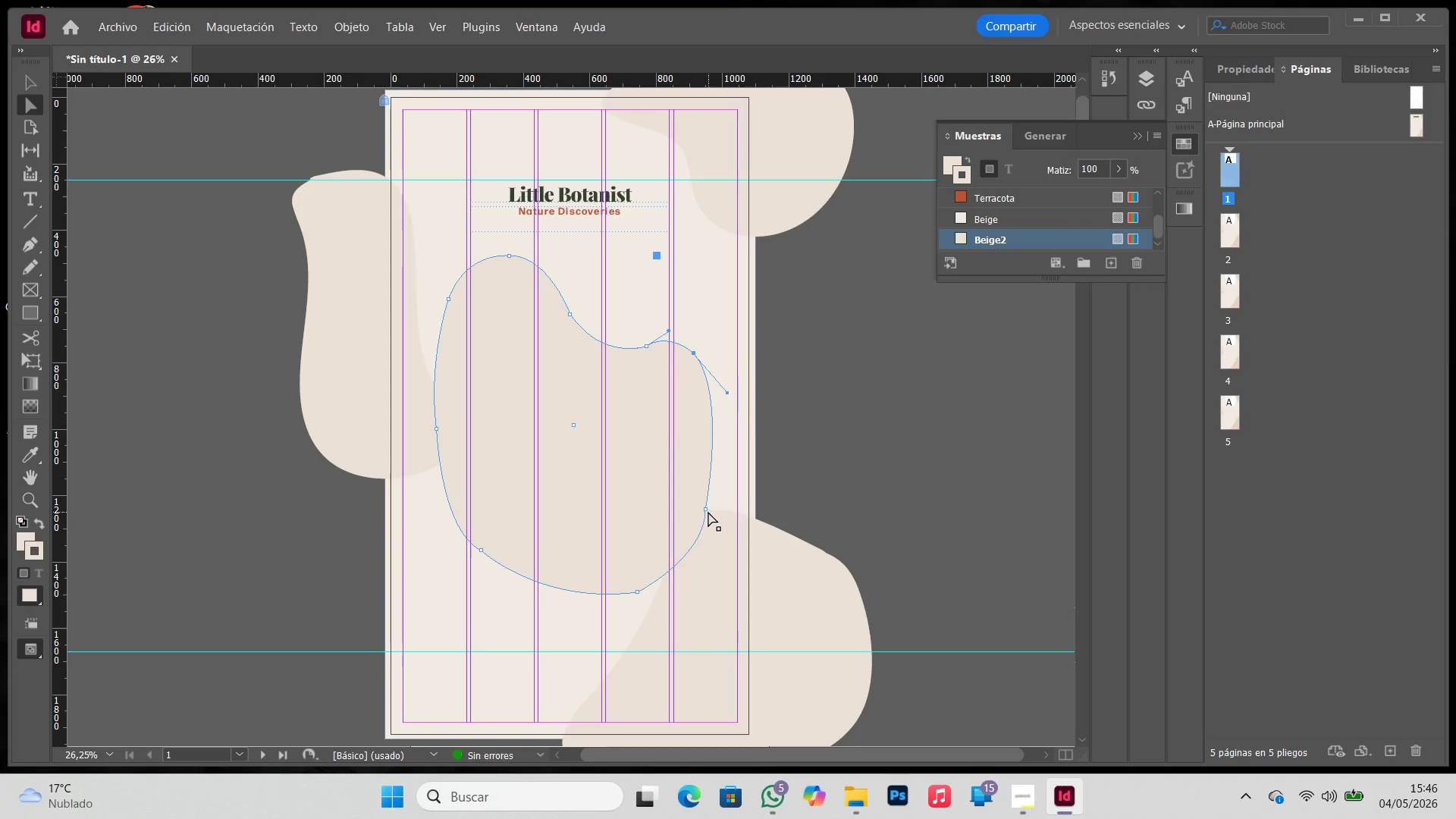 
left_click([706, 507])
 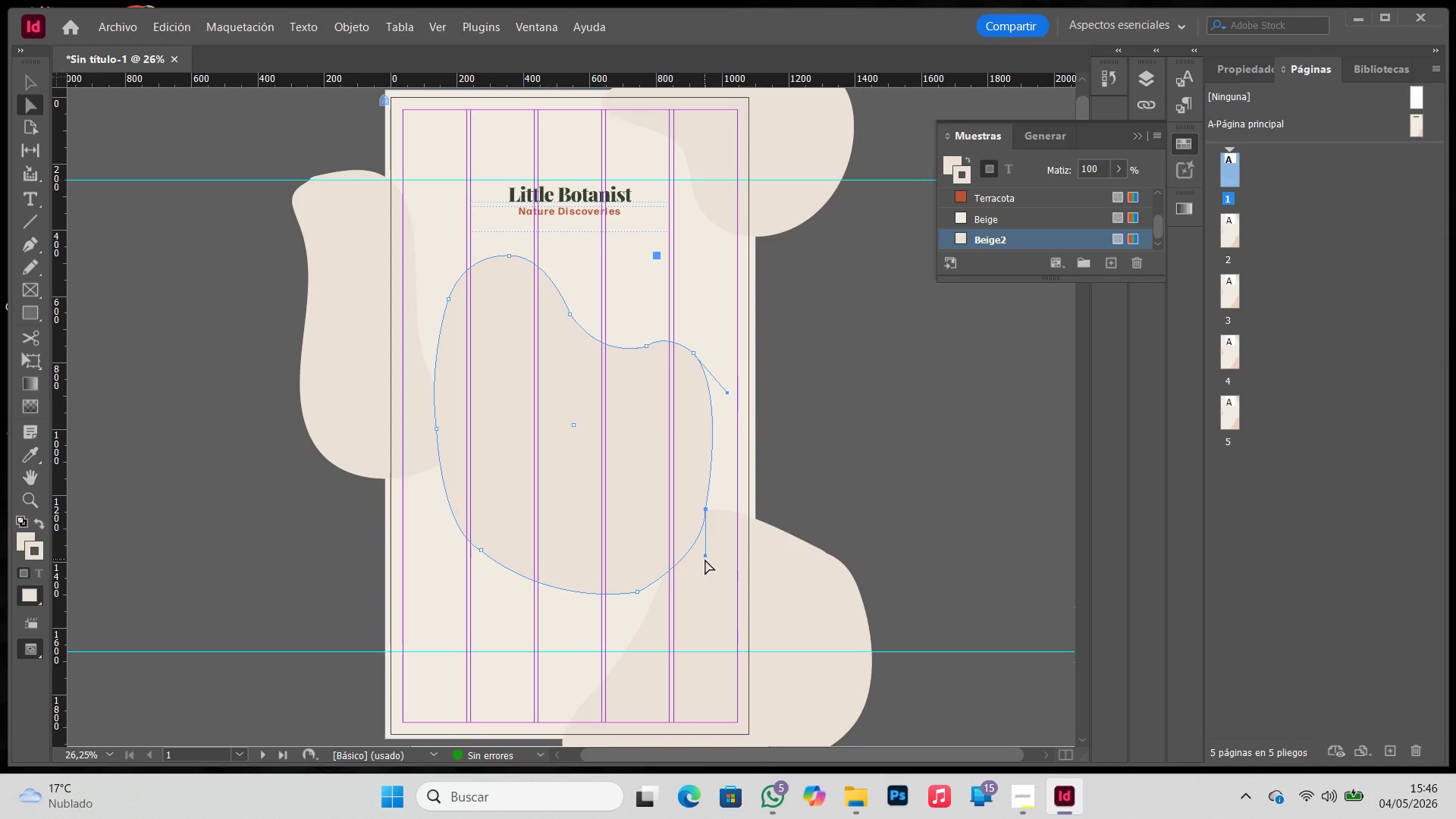 
left_click_drag(start_coordinate=[705, 557], to_coordinate=[696, 558])
 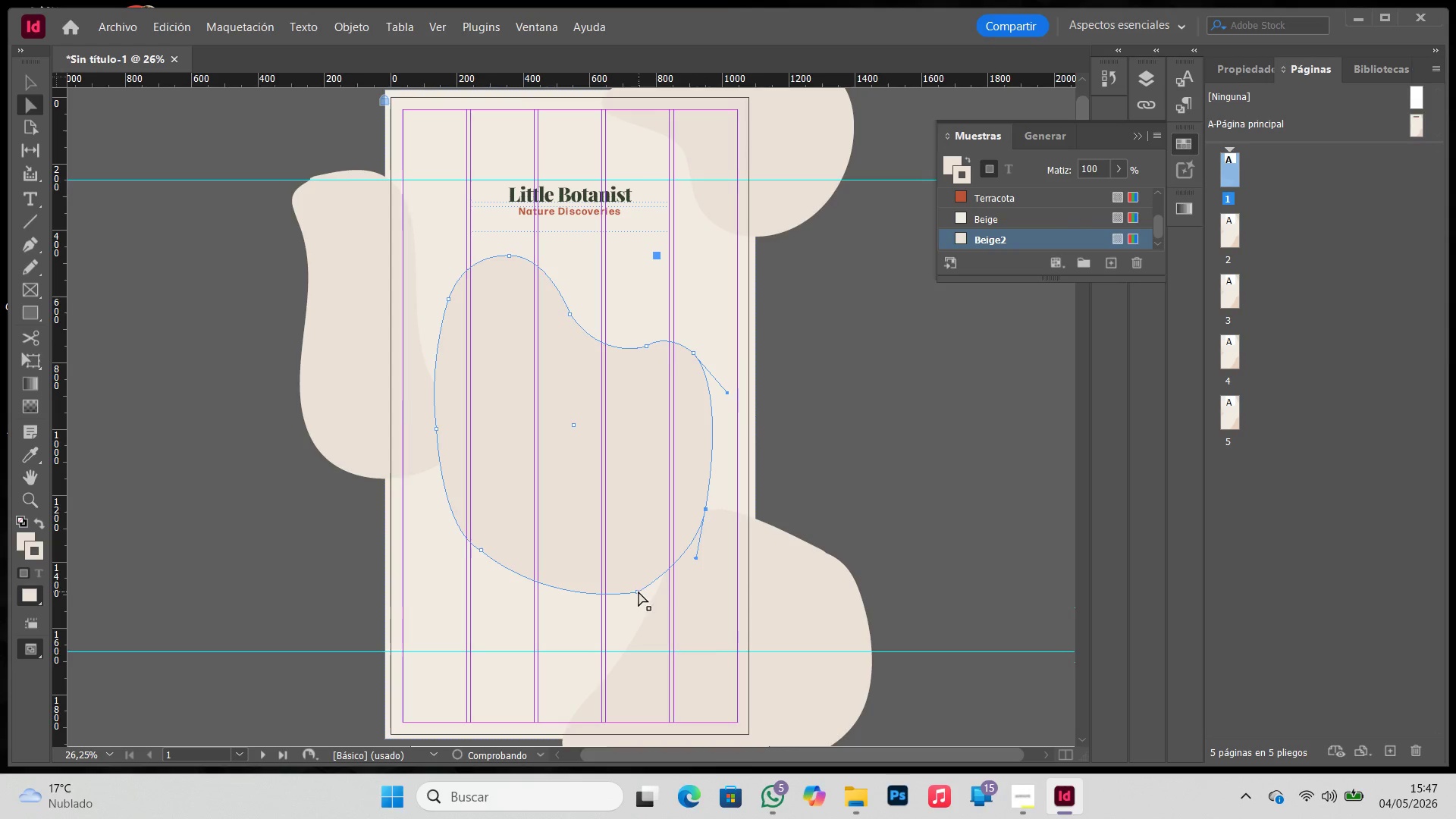 
left_click_drag(start_coordinate=[638, 592], to_coordinate=[626, 588])
 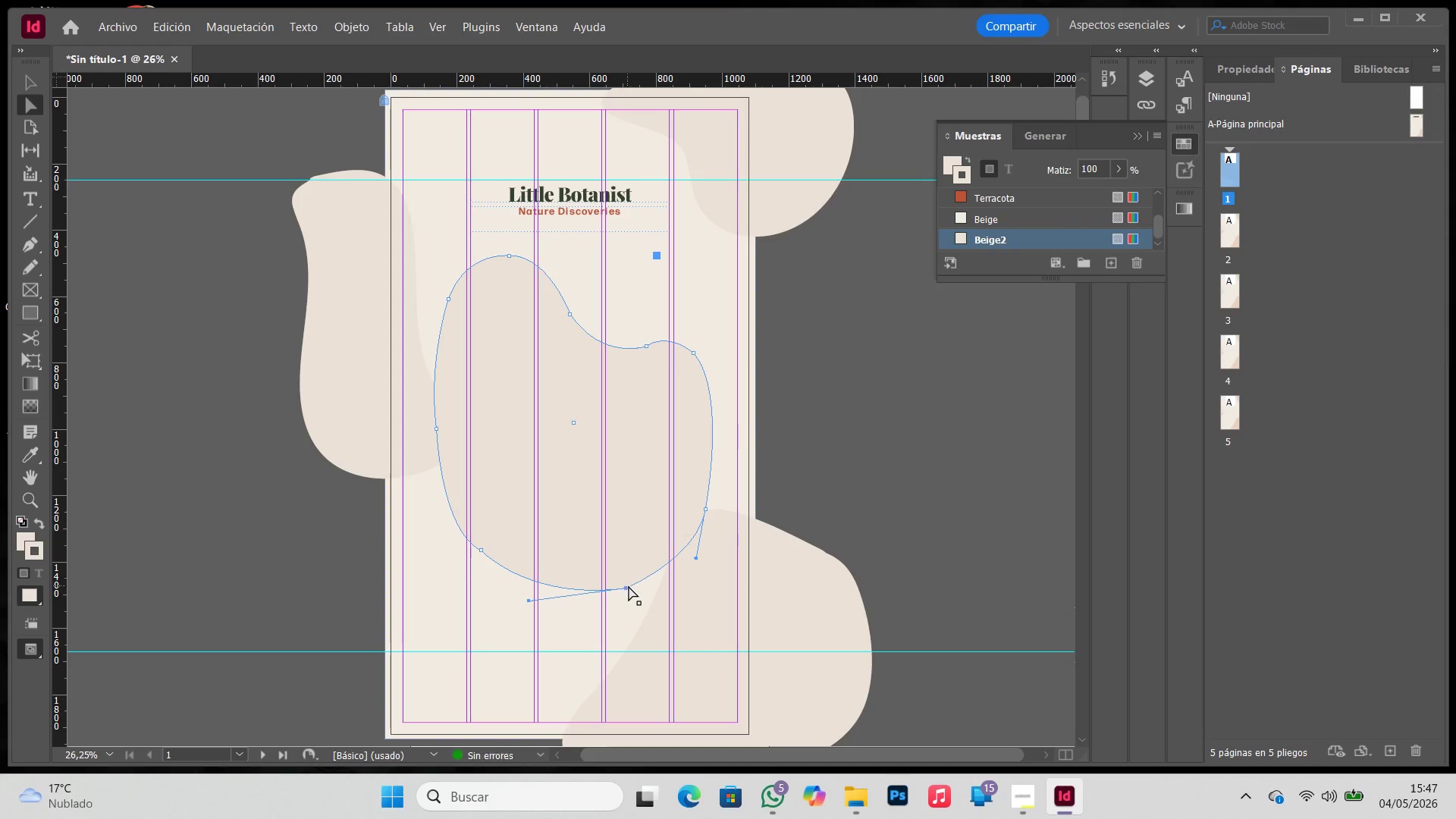 
hold_key(key=Z, duration=0.52)
 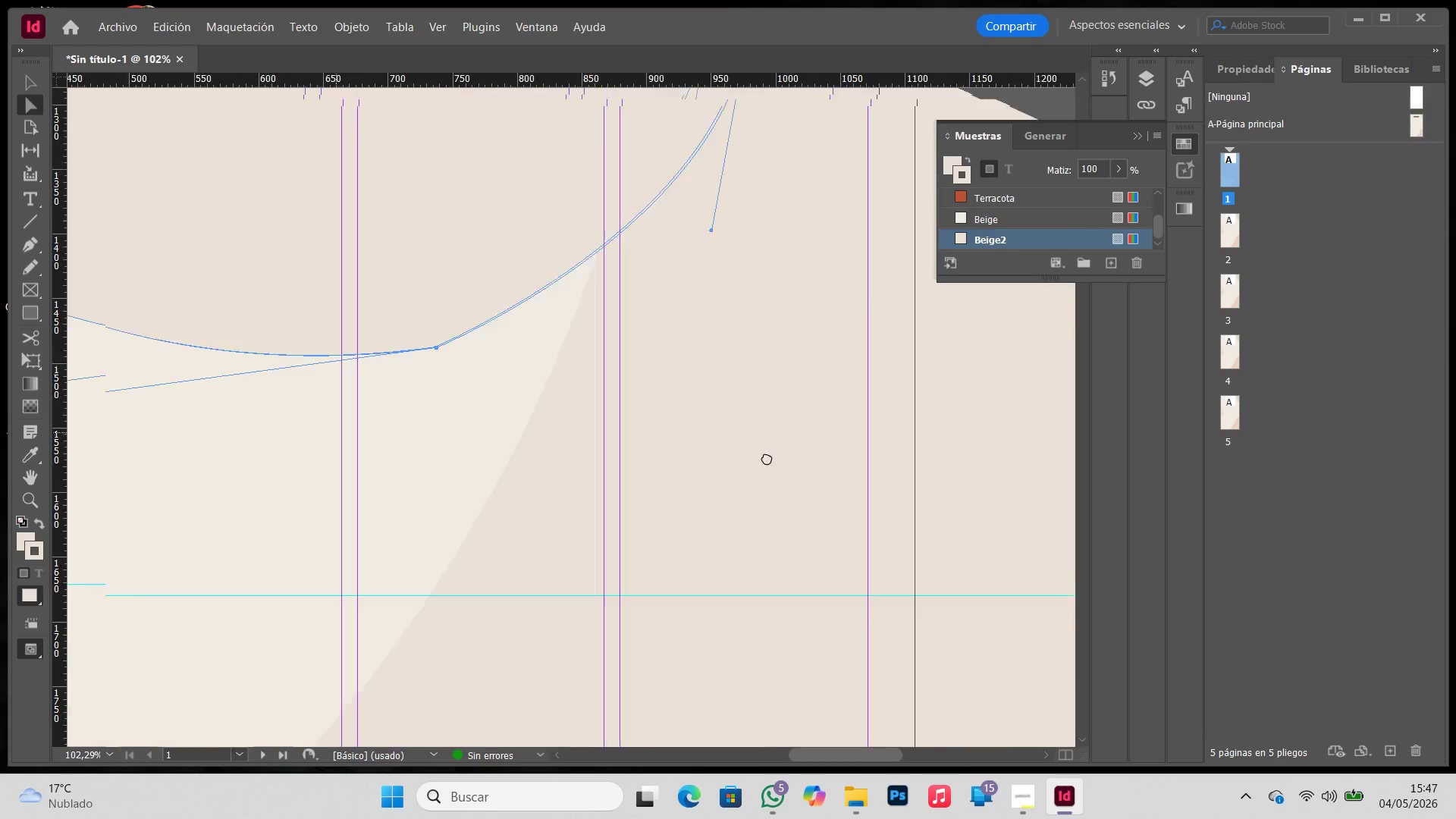 
left_click_drag(start_coordinate=[639, 576], to_coordinate=[897, 645])
 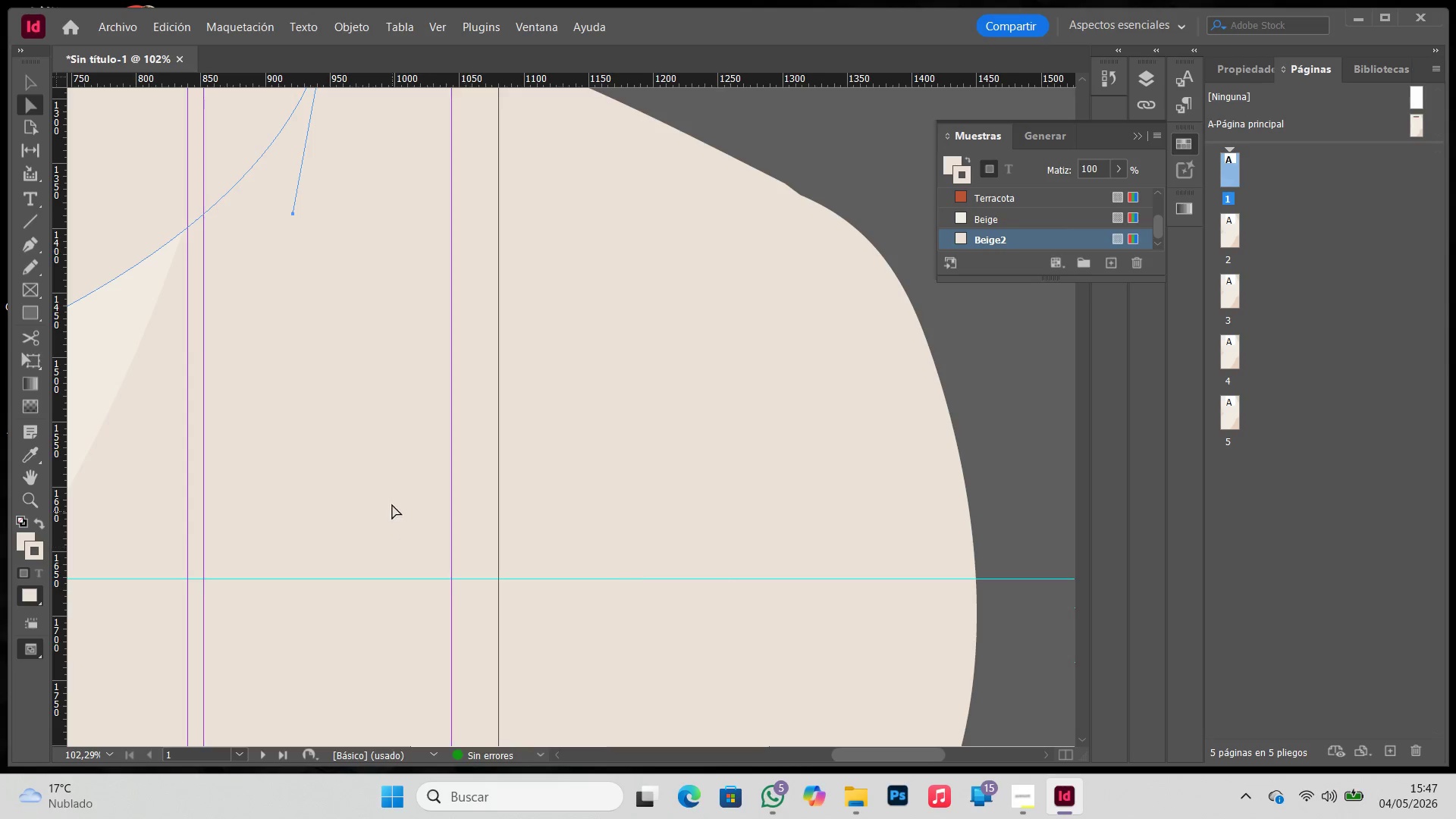 
hold_key(key=Space, duration=0.53)
 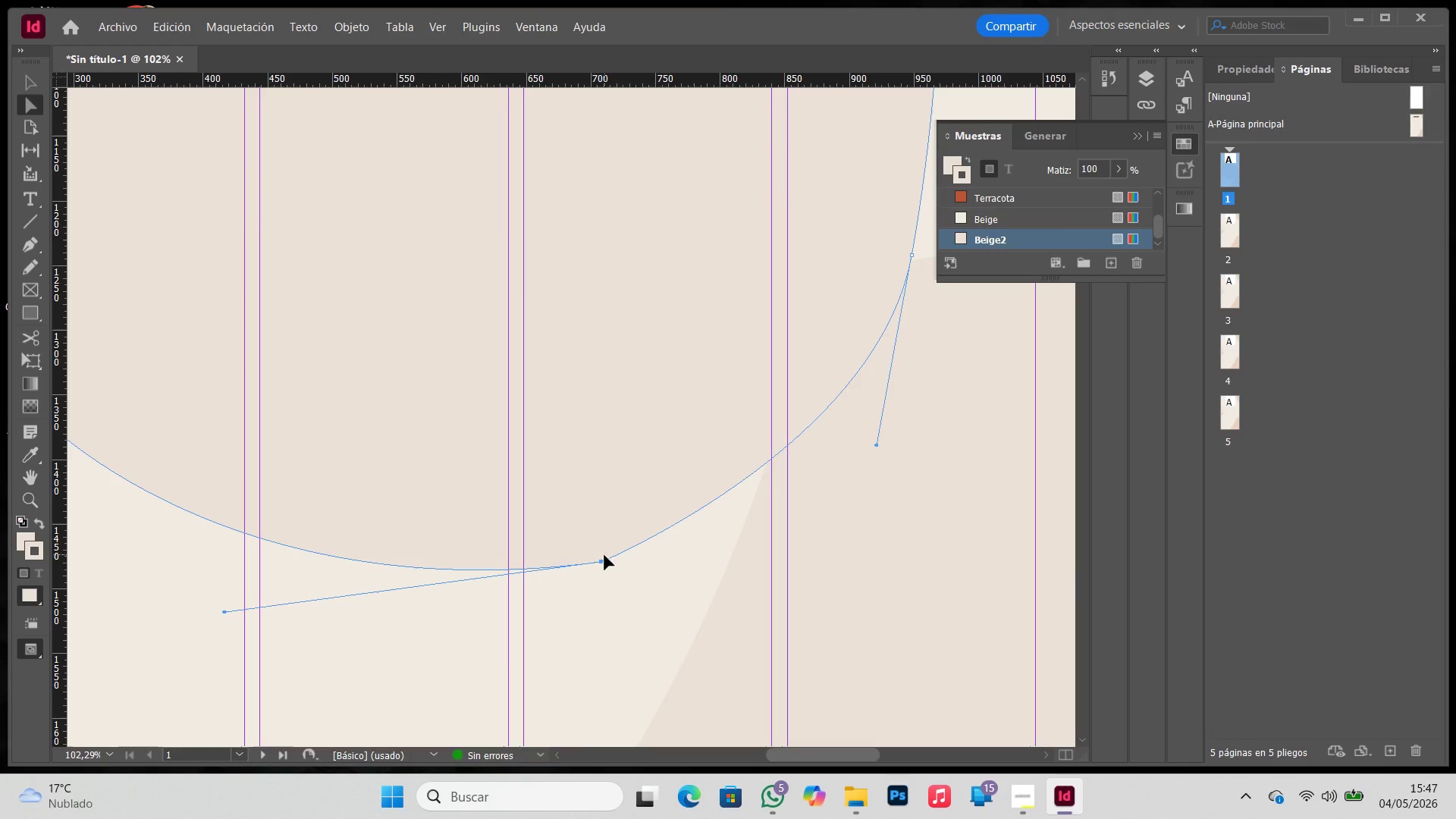 
left_click_drag(start_coordinate=[336, 432], to_coordinate=[920, 664])
 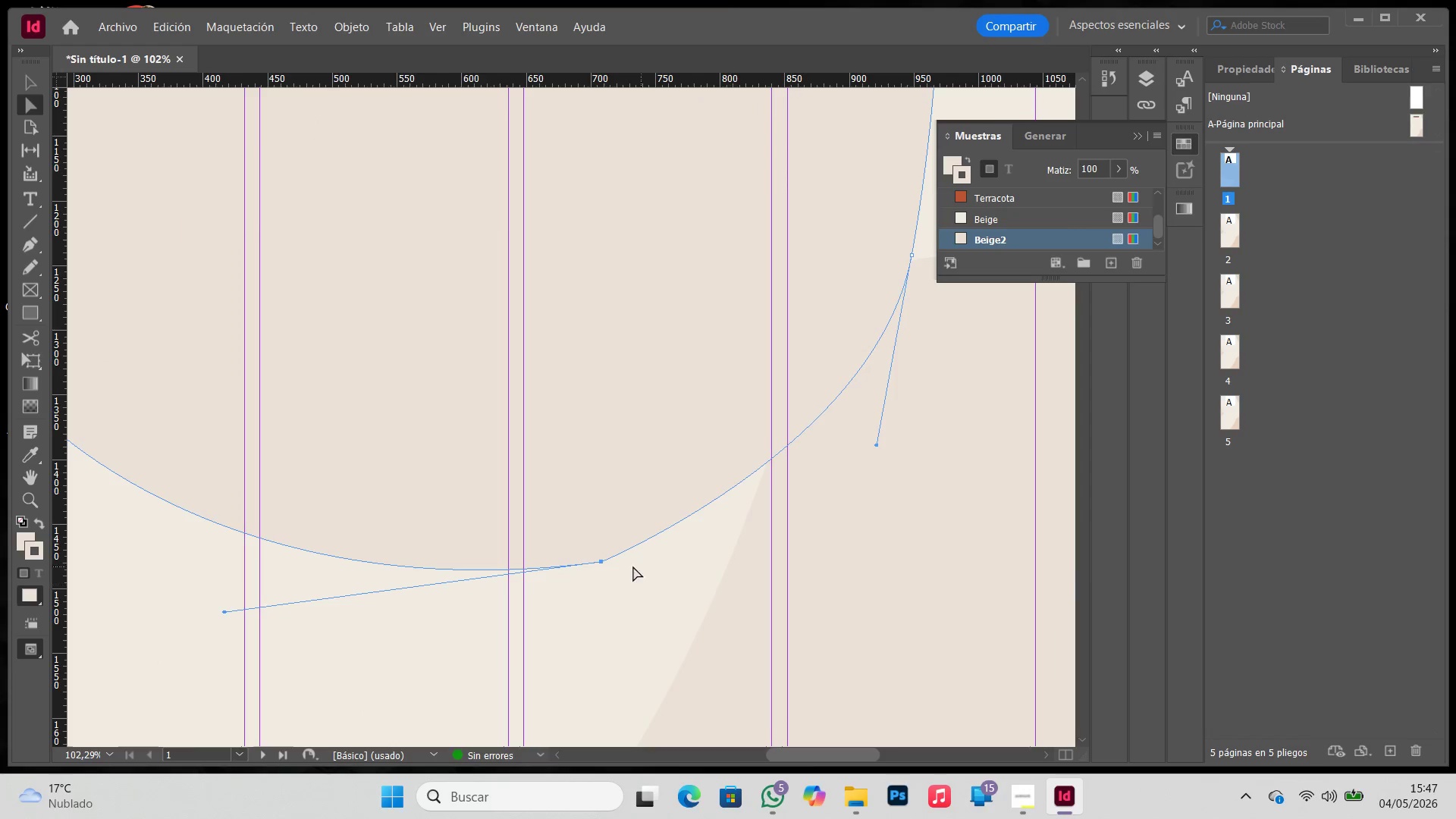 
key(A)
 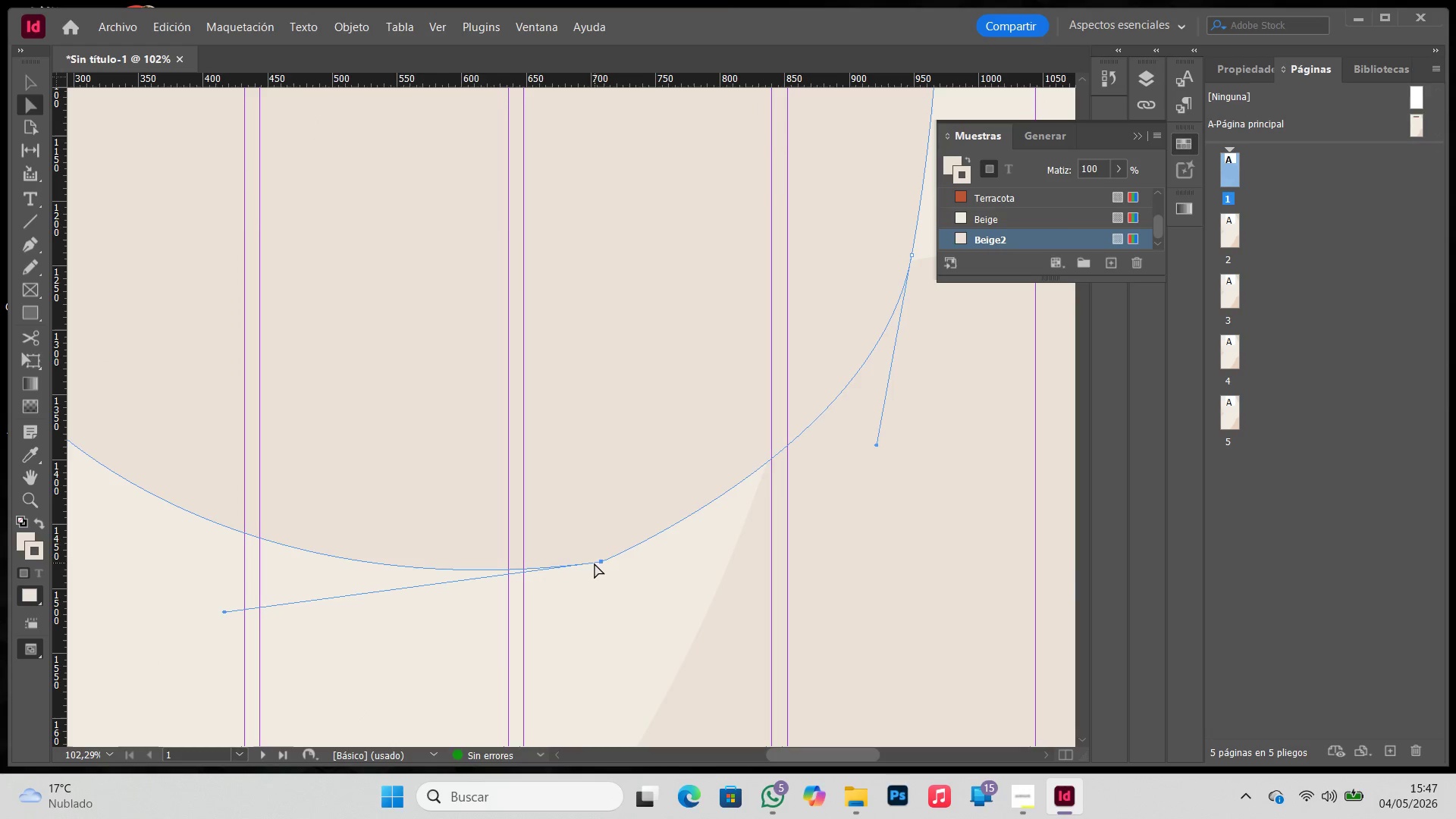 
left_click([598, 560])
 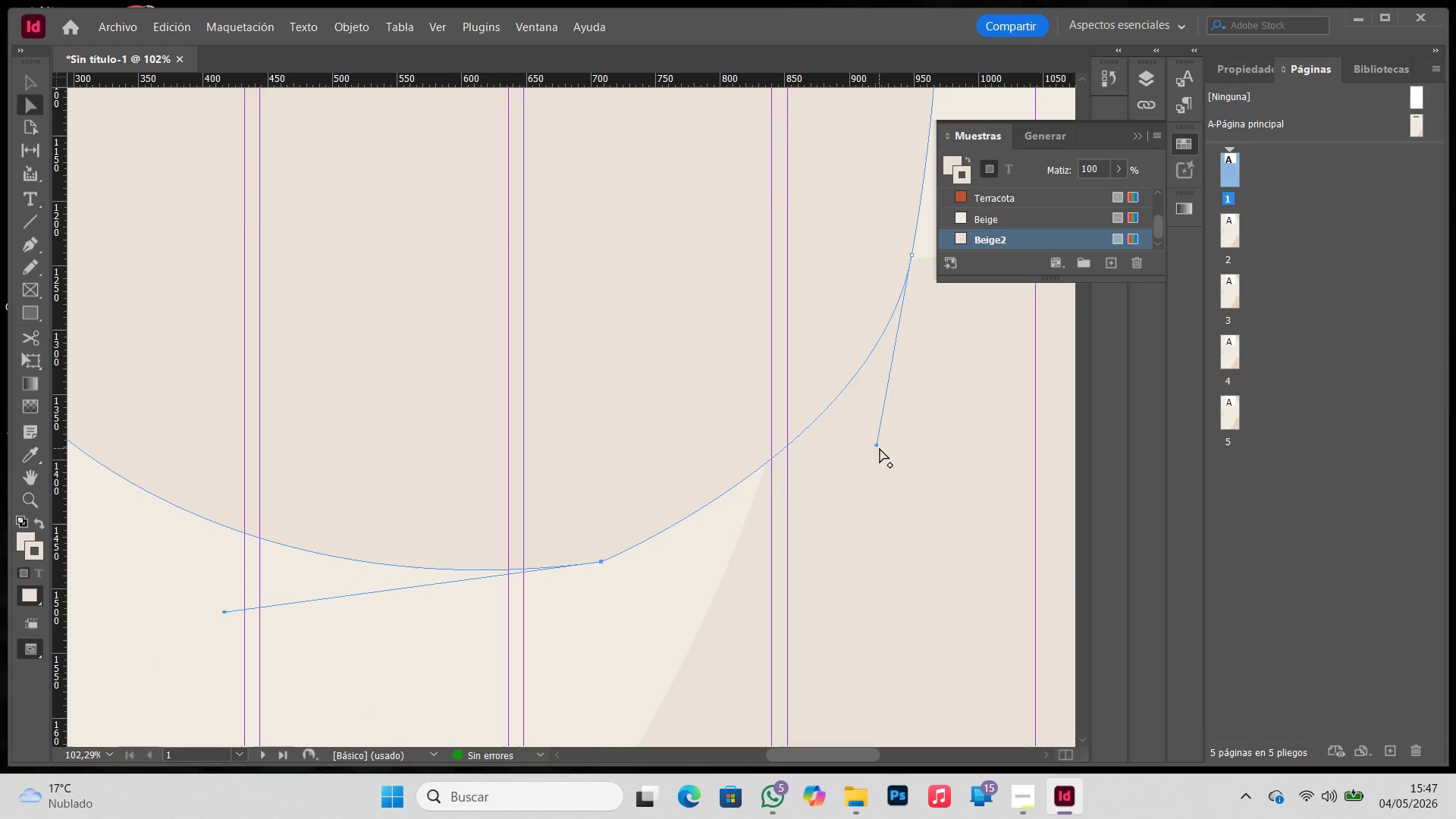 
left_click_drag(start_coordinate=[877, 447], to_coordinate=[861, 500])
 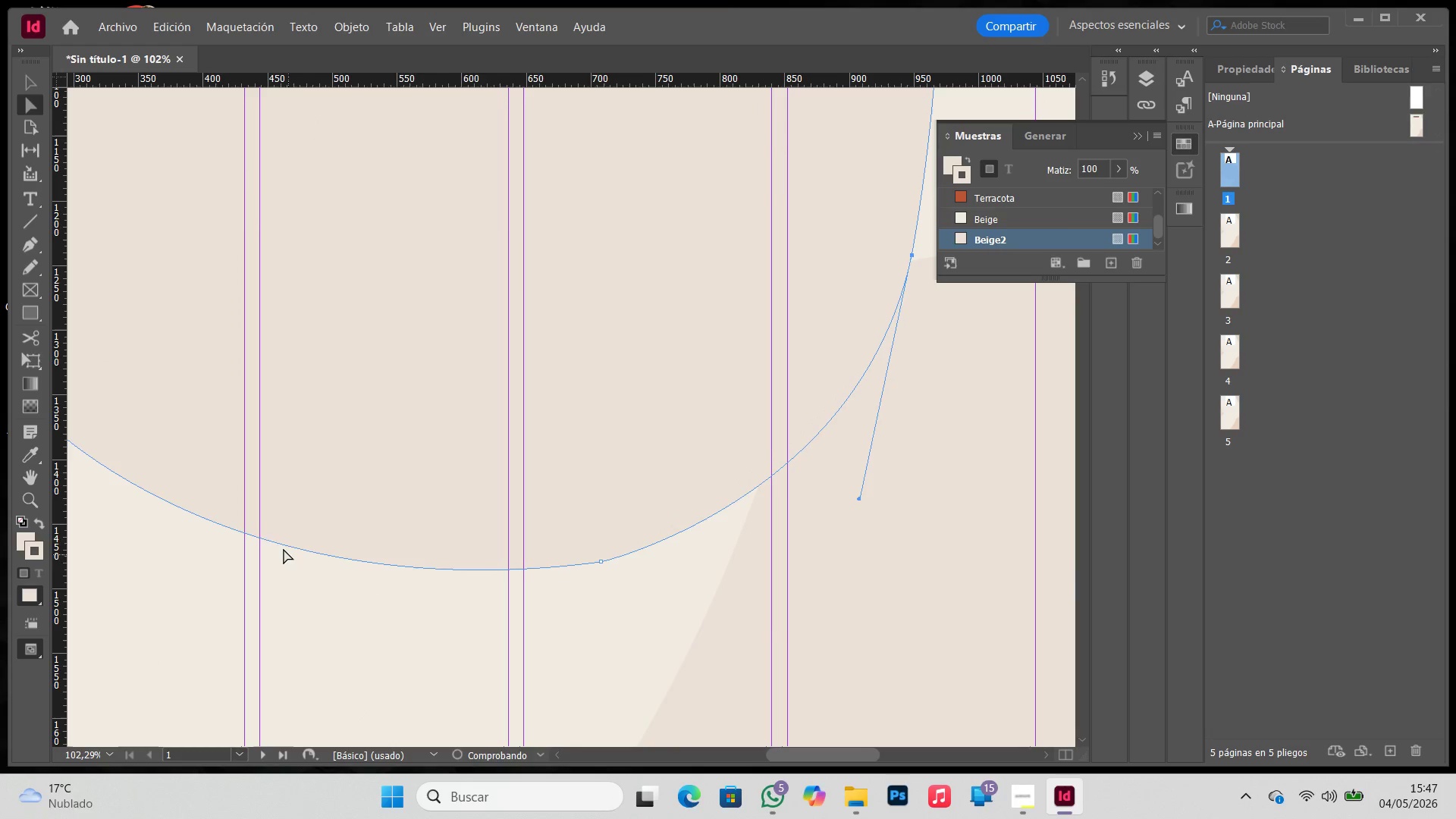 
hold_key(key=Space, duration=0.75)
 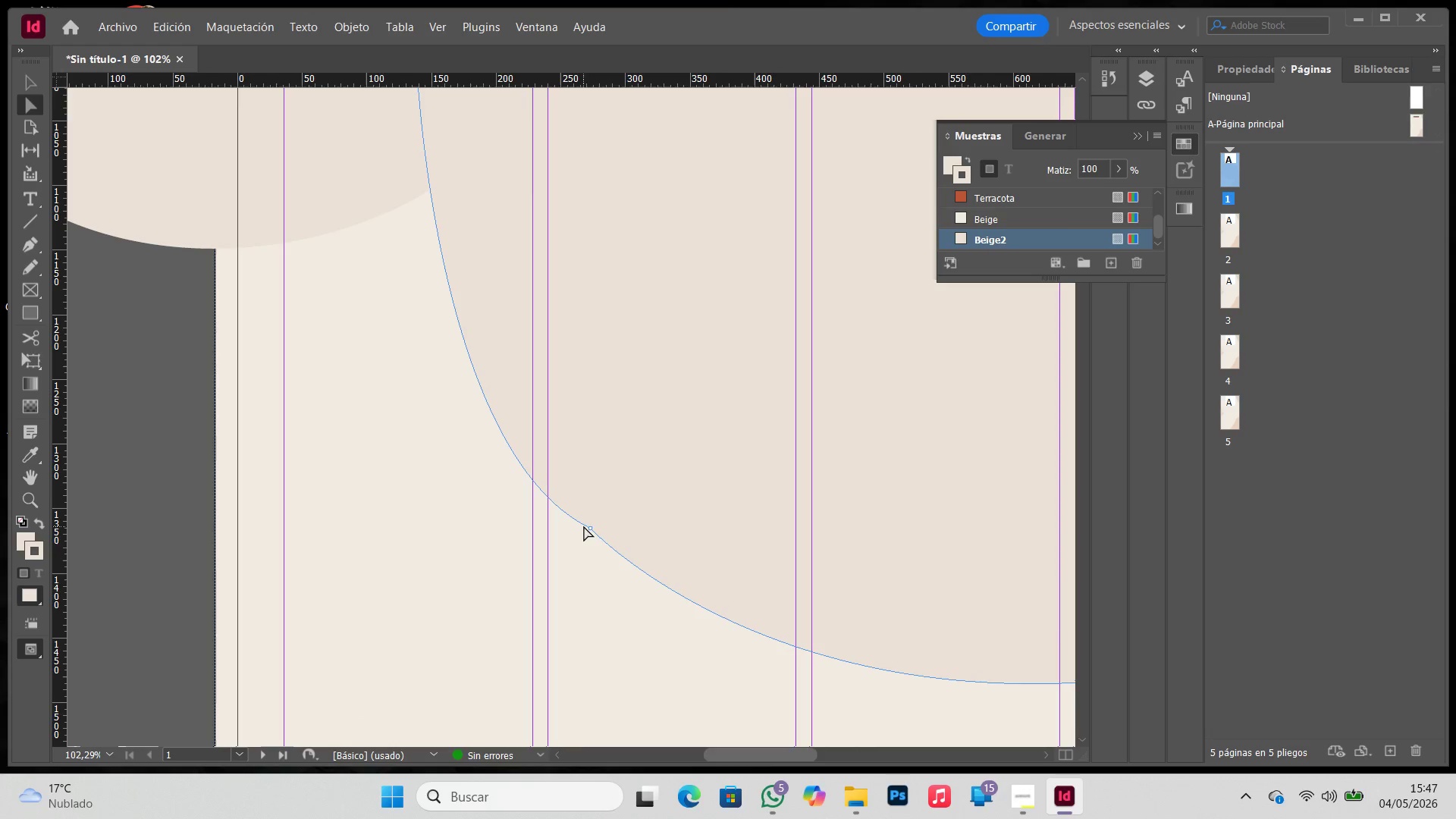 
left_click_drag(start_coordinate=[240, 518], to_coordinate=[792, 632])
 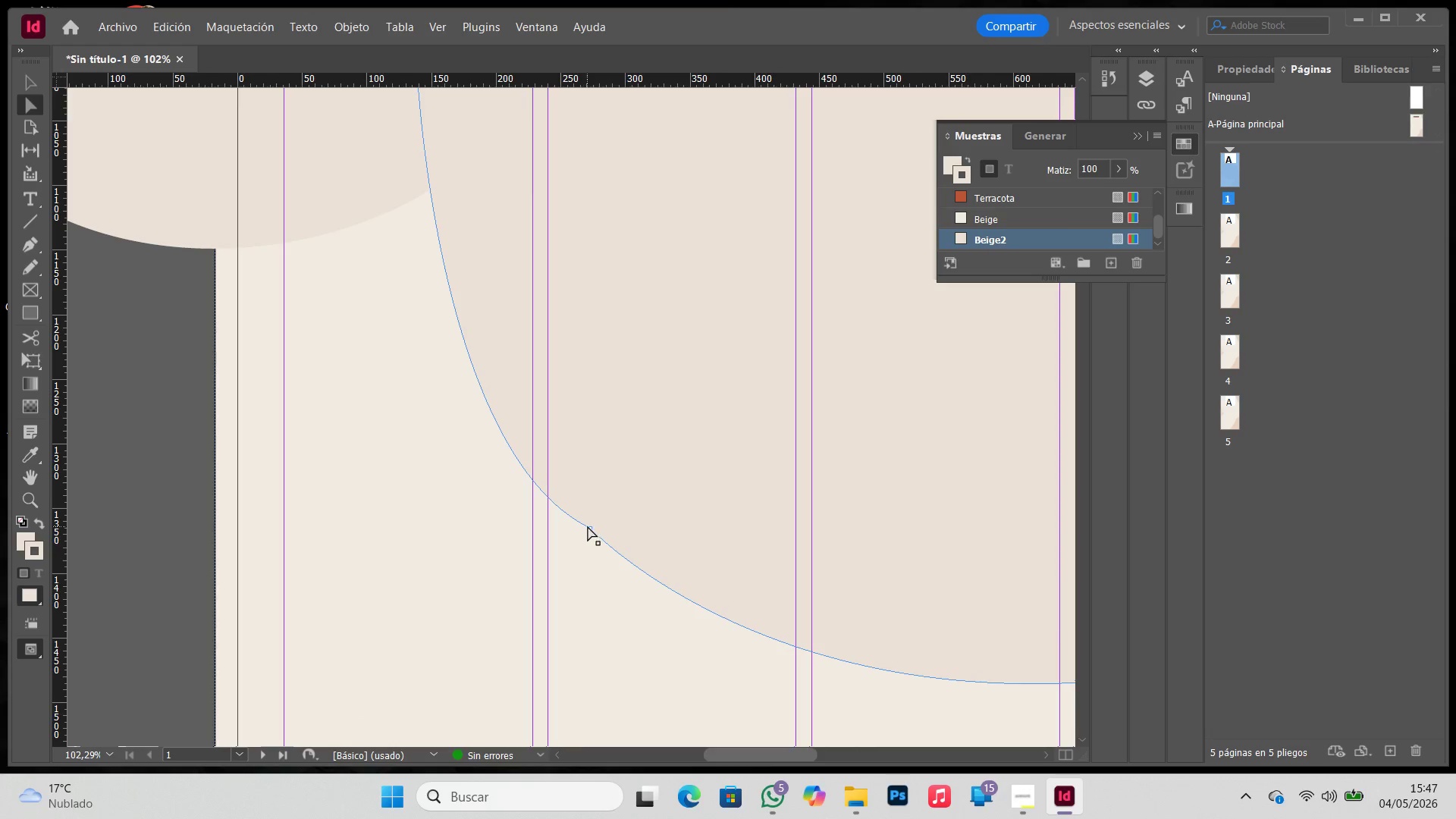 
left_click([588, 526])
 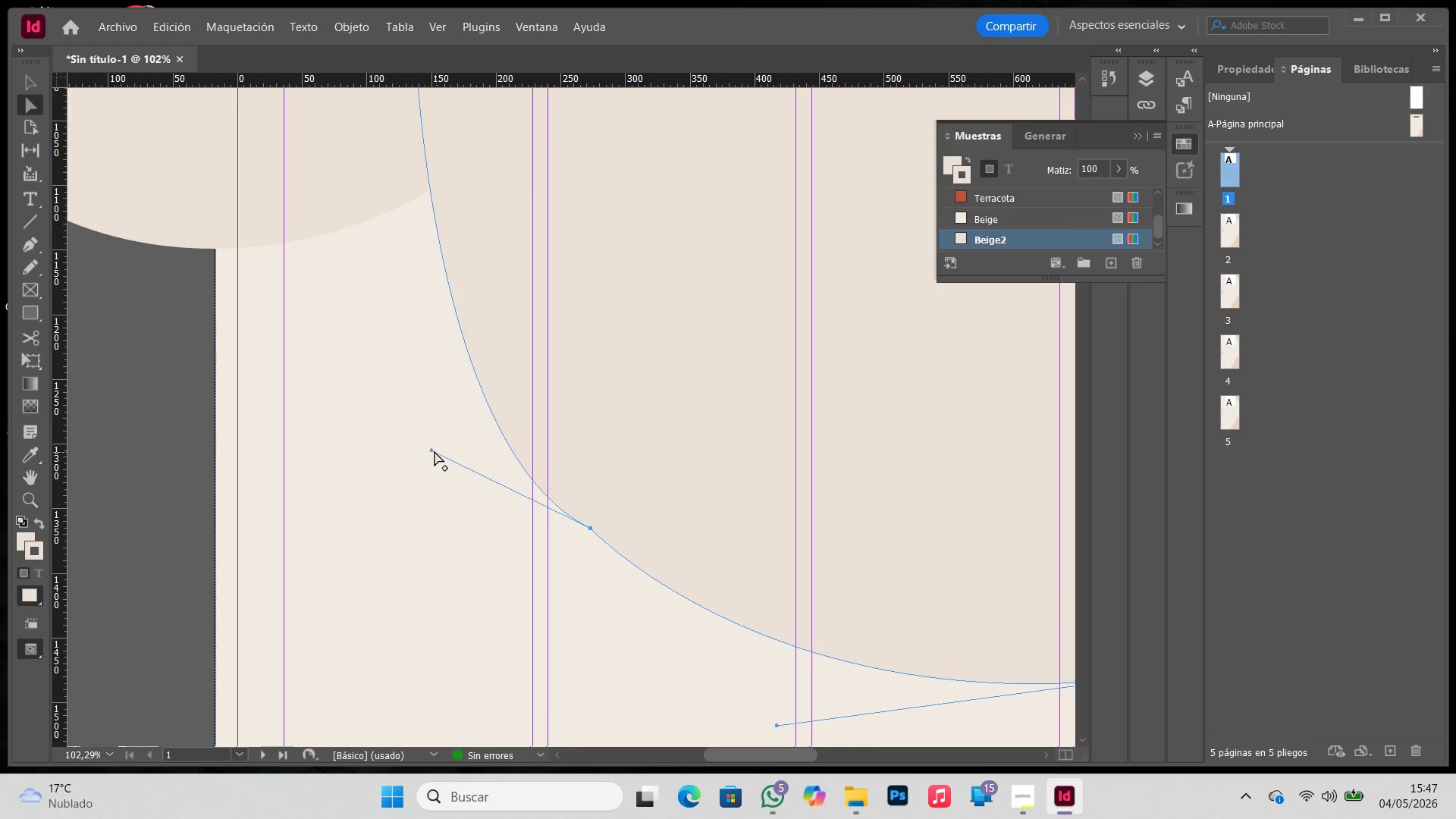 
left_click_drag(start_coordinate=[433, 450], to_coordinate=[421, 372])
 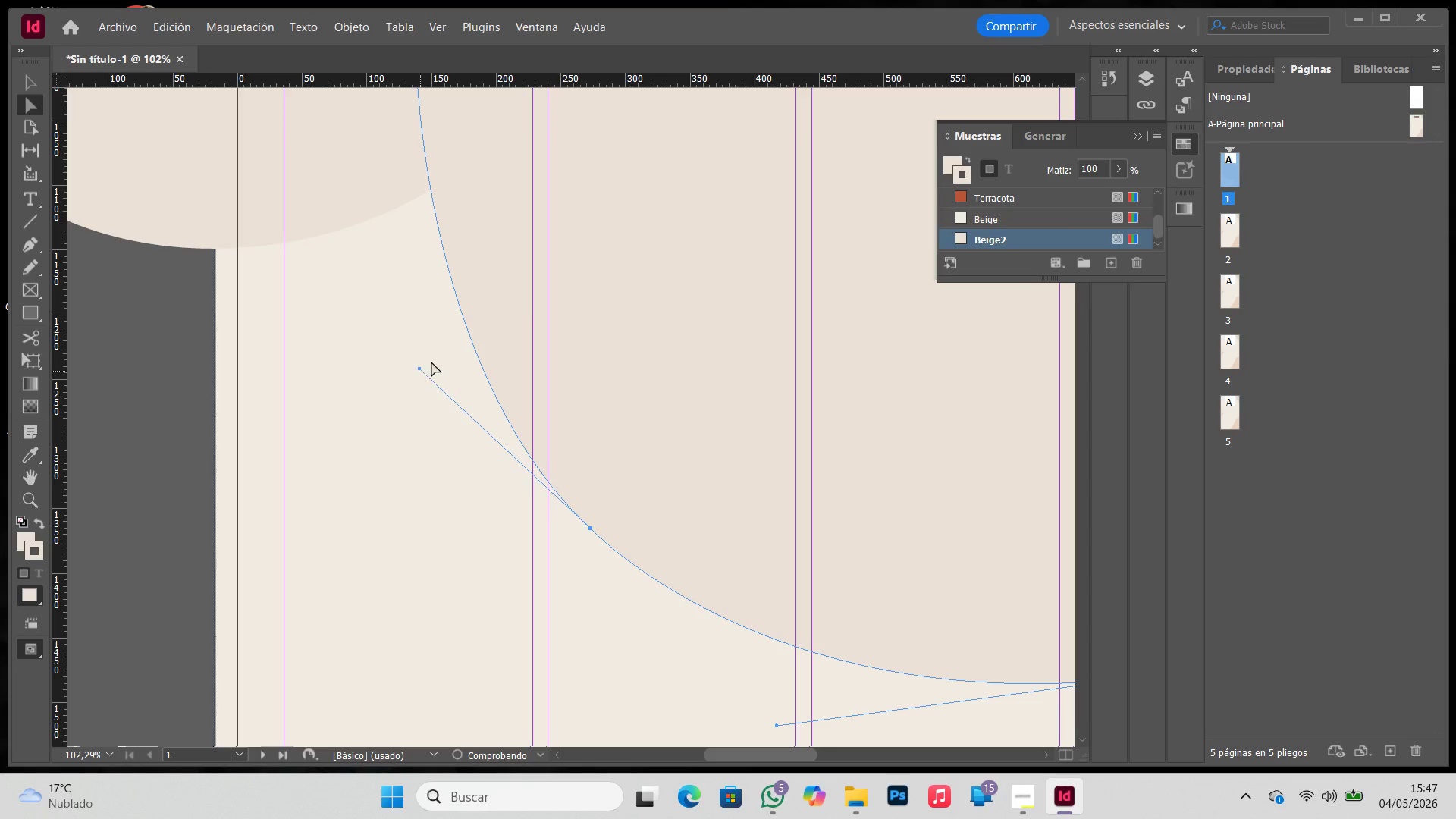 
hold_key(key=Space, duration=1.27)
 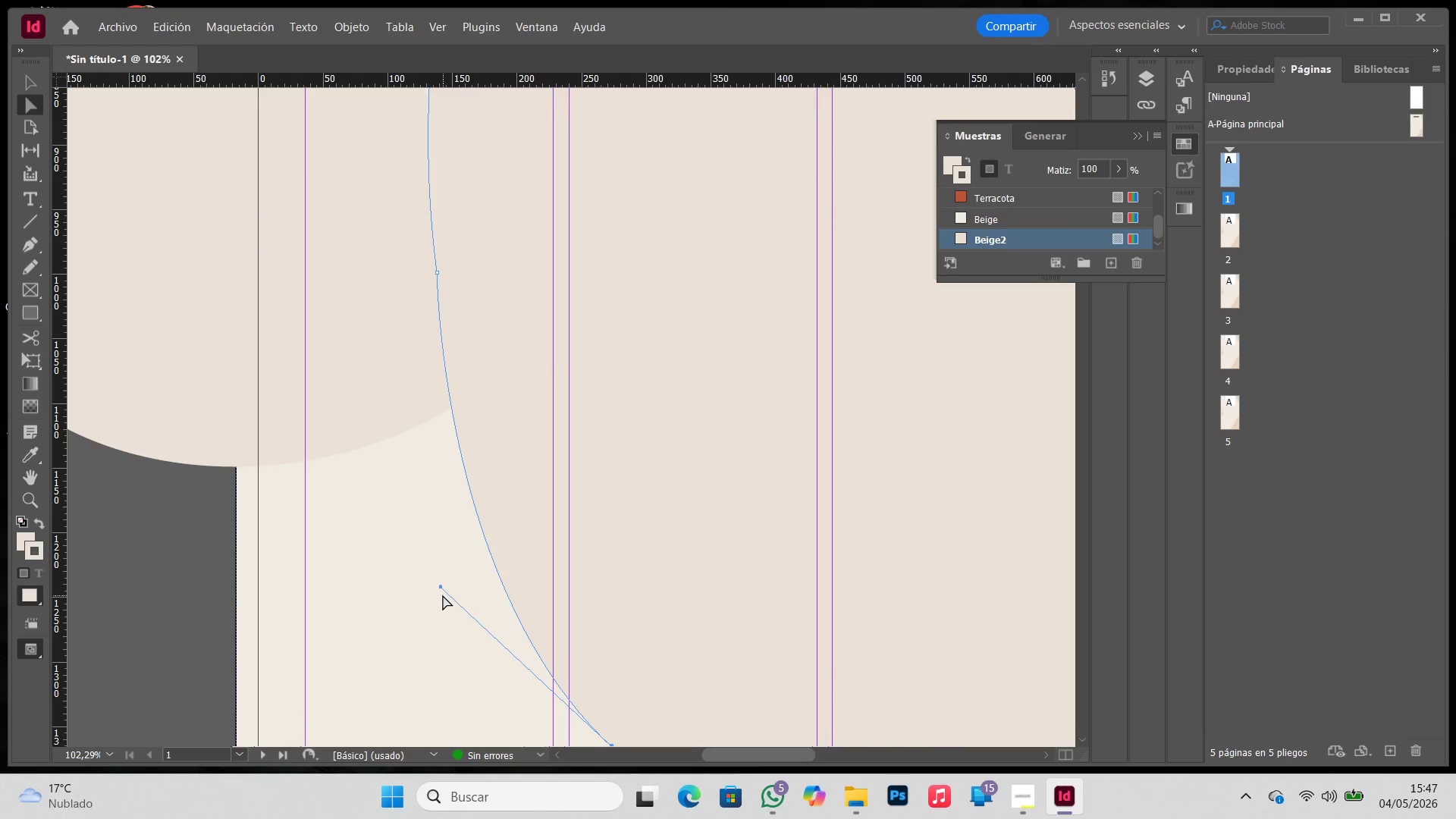 
left_click_drag(start_coordinate=[532, 312], to_coordinate=[554, 531])
 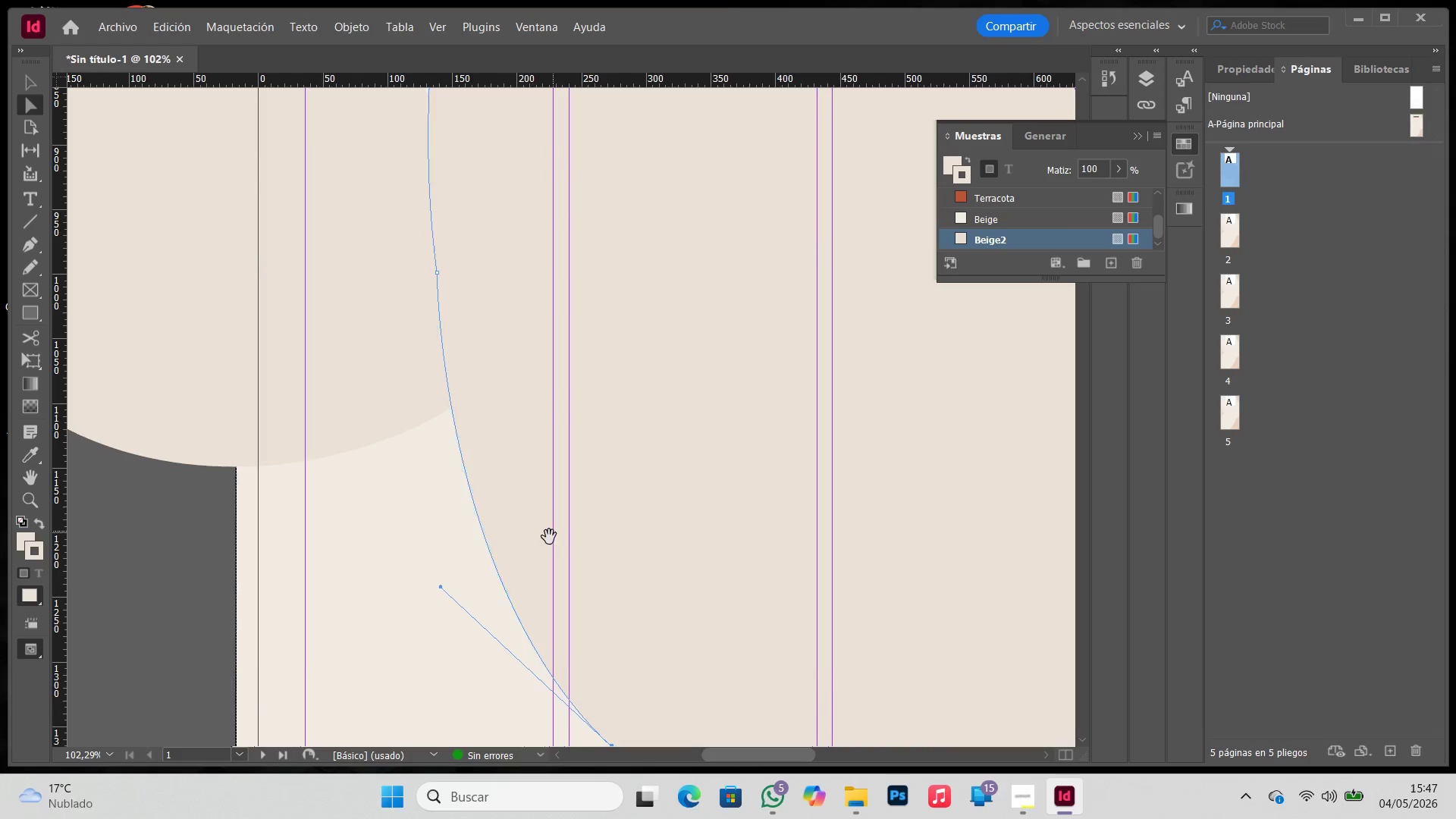 
hold_key(key=Space, duration=3.12)
 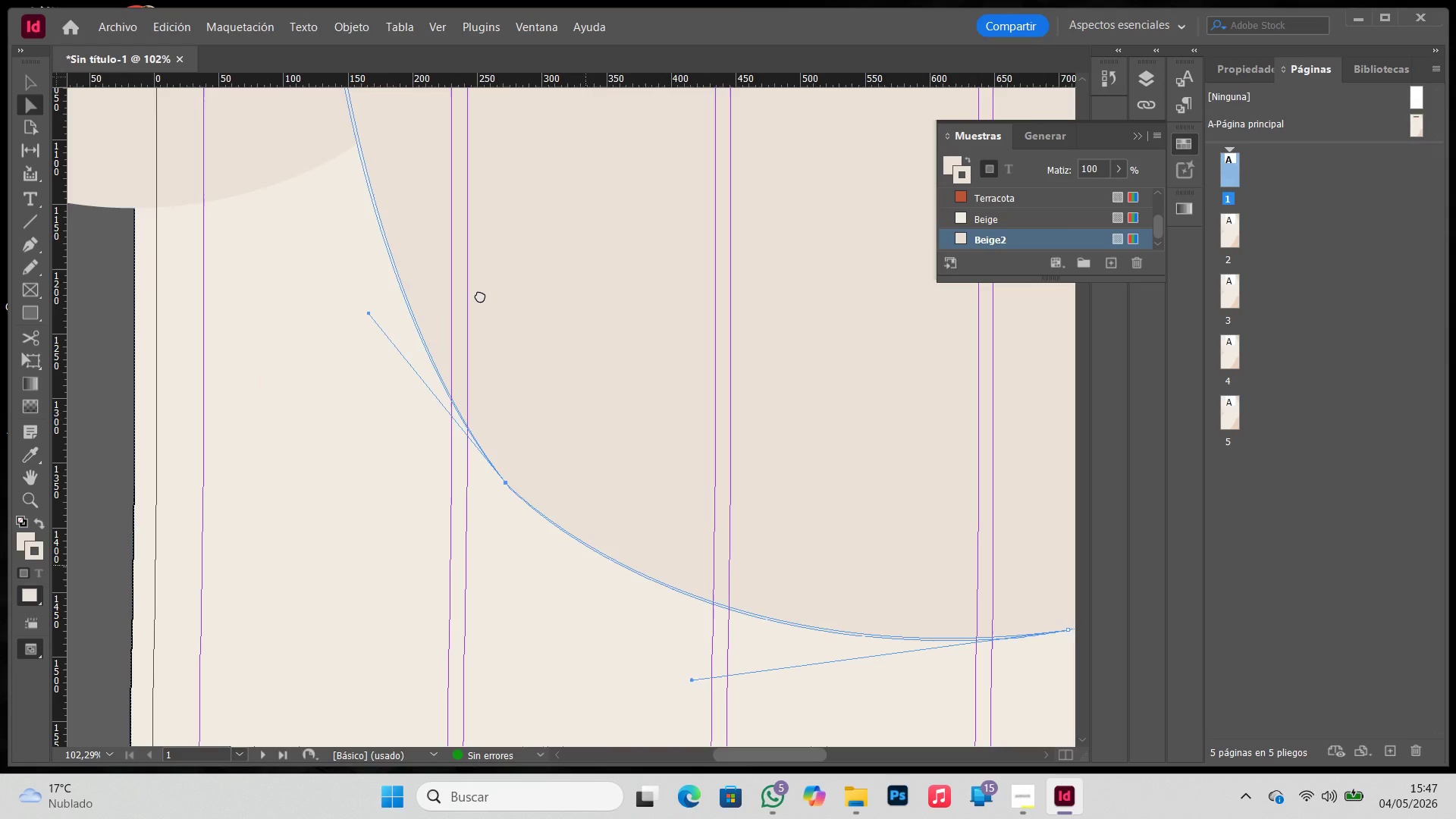 
left_click_drag(start_coordinate=[440, 586], to_coordinate=[475, 577])
 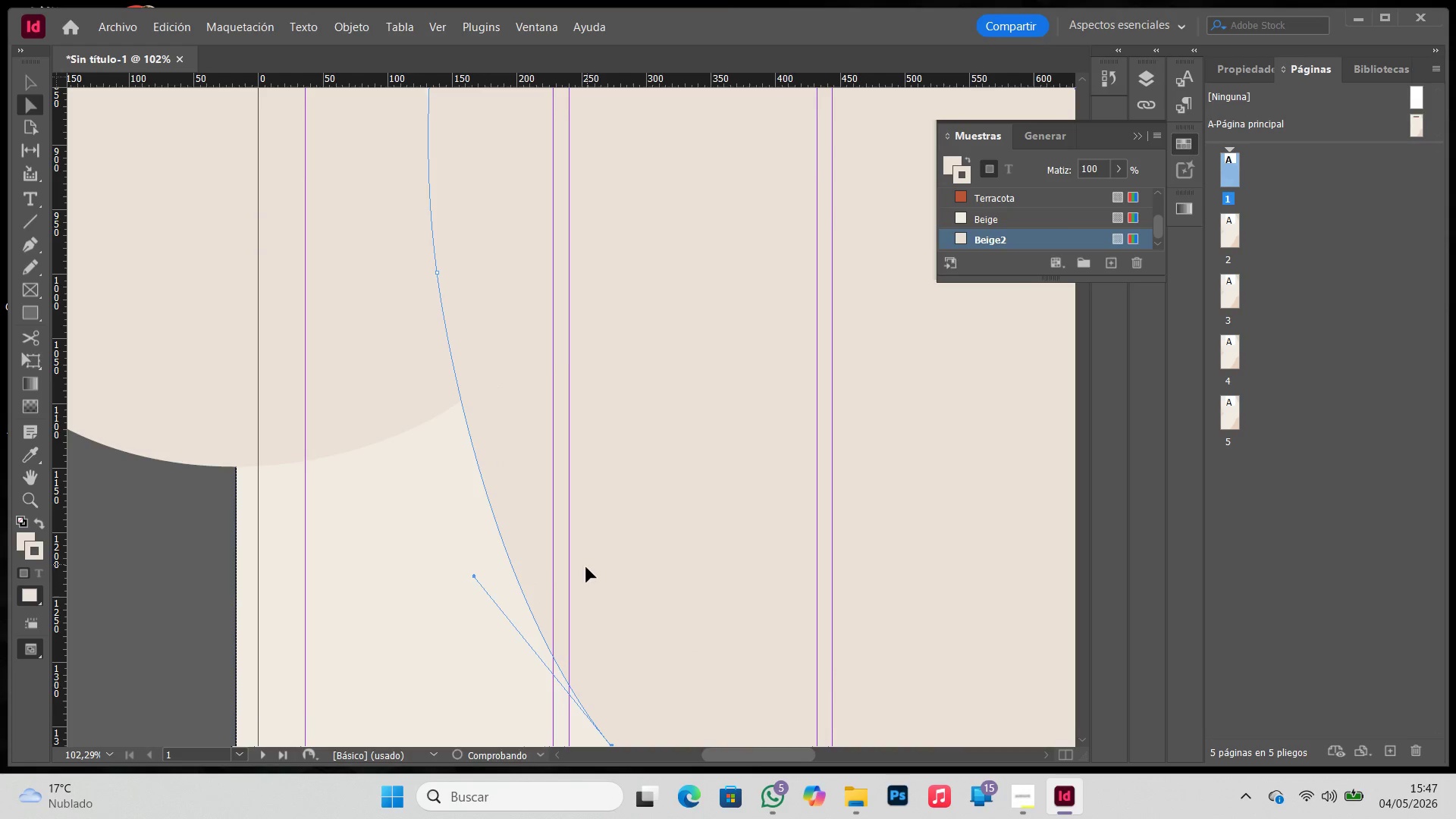 
hold_key(key=Space, duration=0.95)
 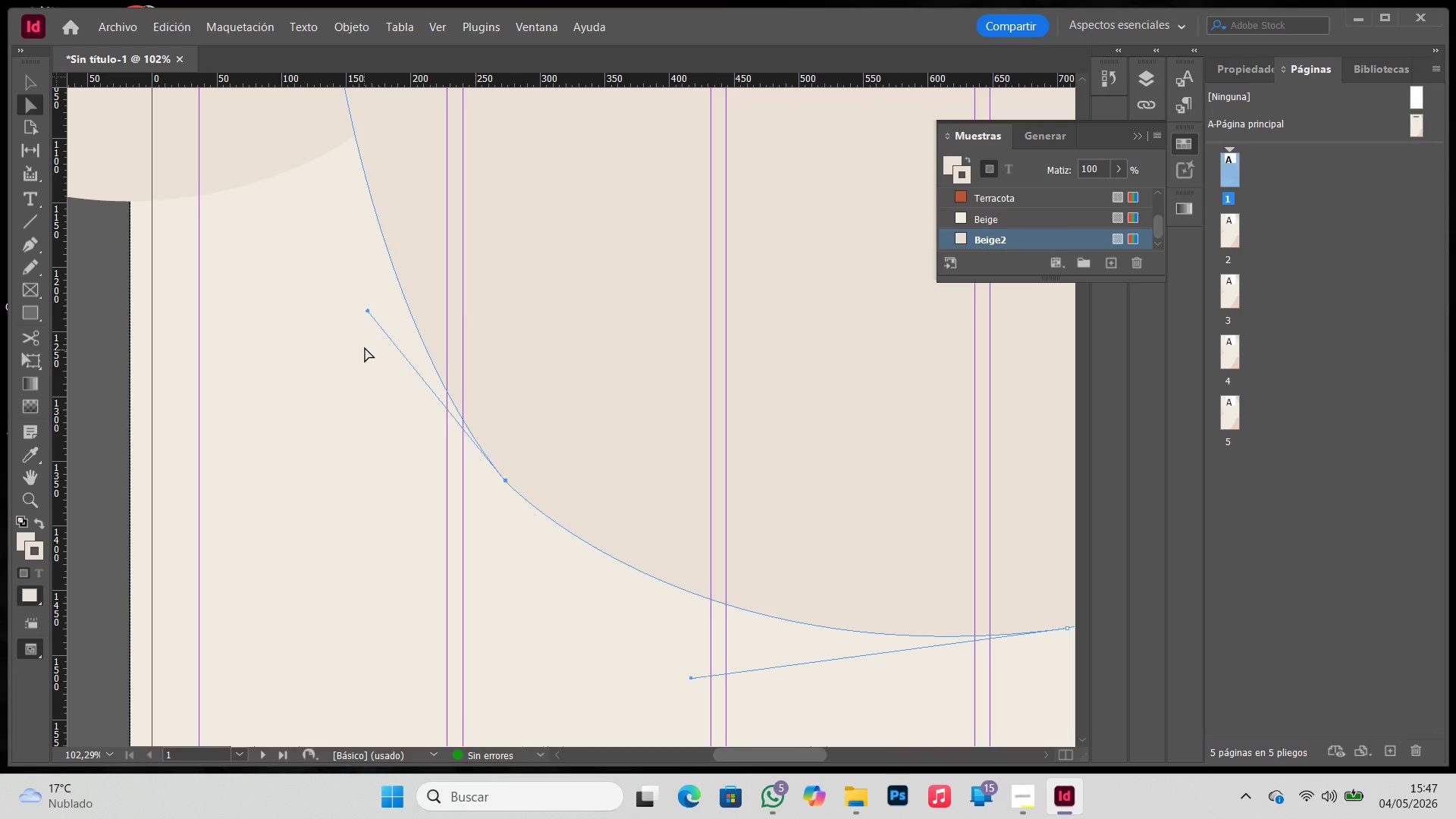 
left_click_drag(start_coordinate=[585, 560], to_coordinate=[480, 295])
 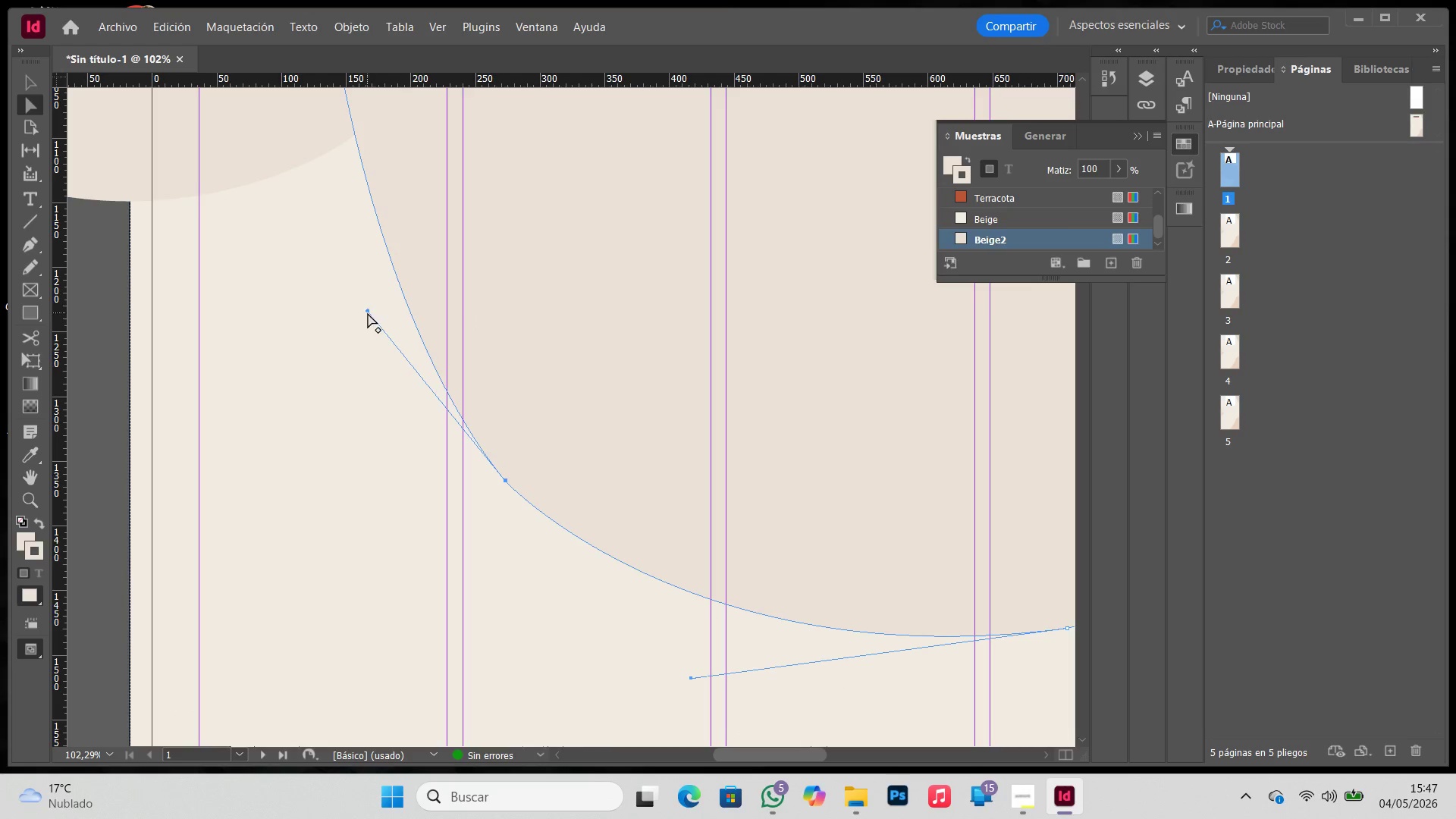 
left_click_drag(start_coordinate=[367, 312], to_coordinate=[369, 334])
 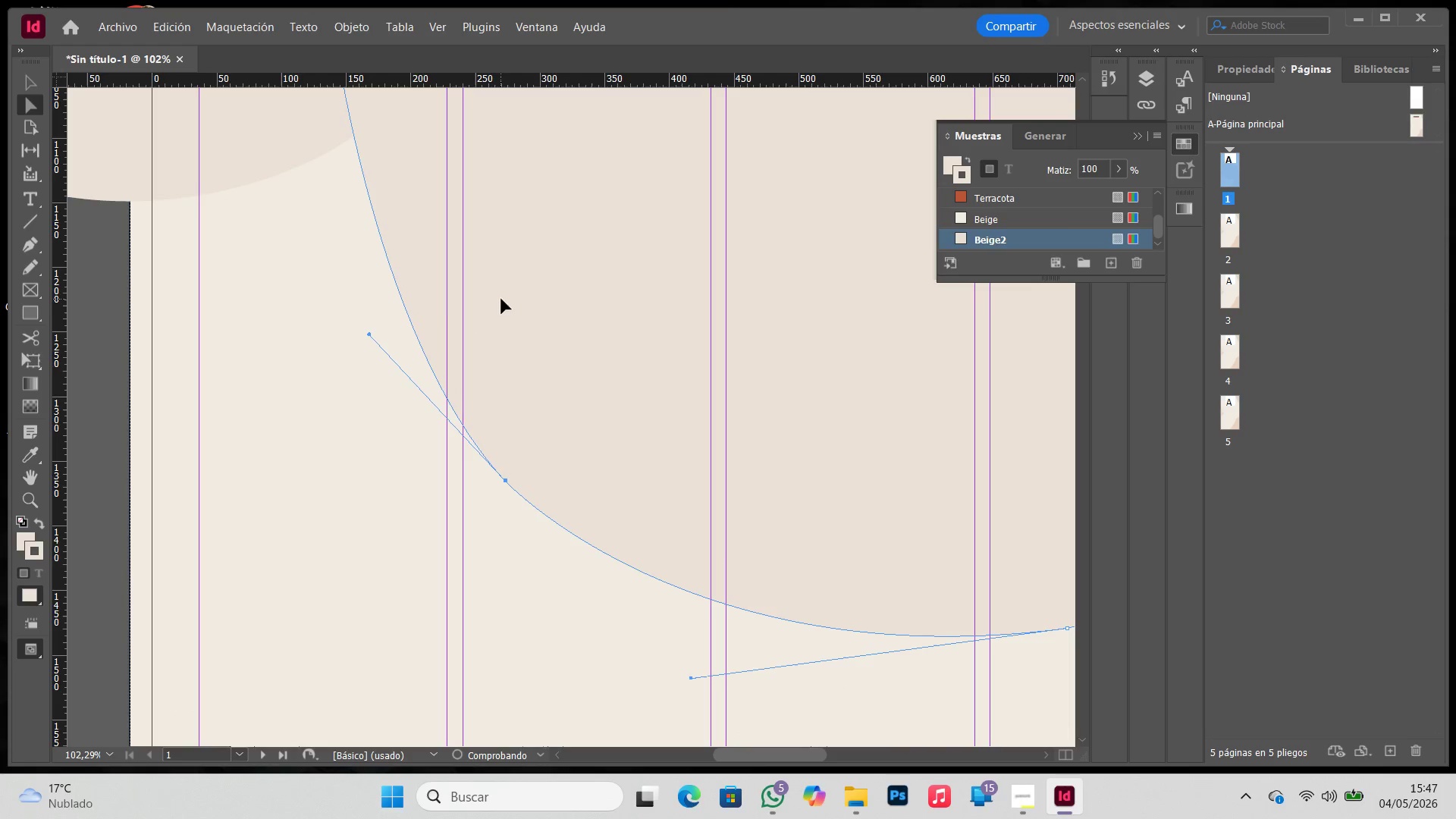 
hold_key(key=Space, duration=0.86)
 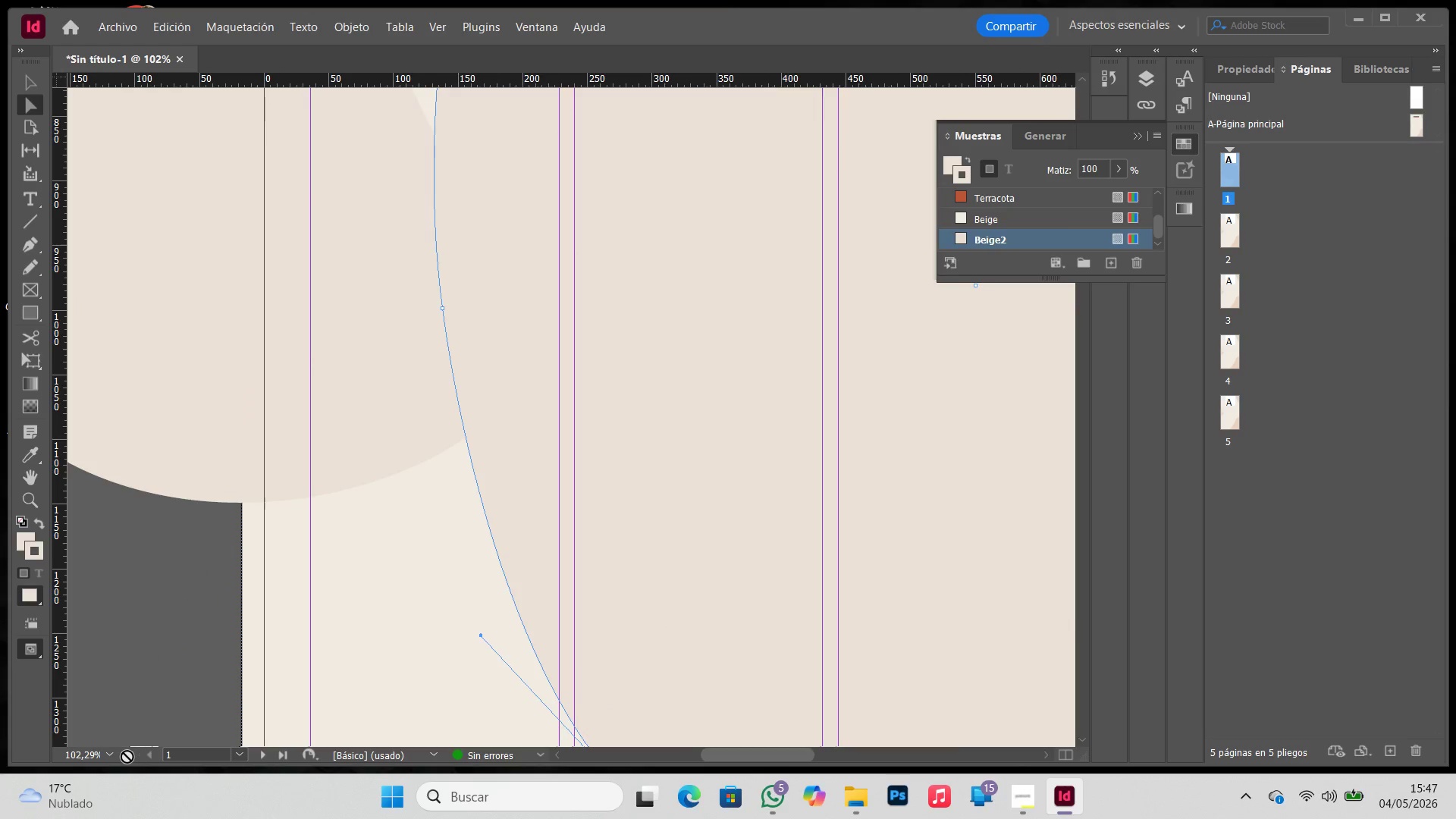 
left_click_drag(start_coordinate=[499, 304], to_coordinate=[611, 605])
 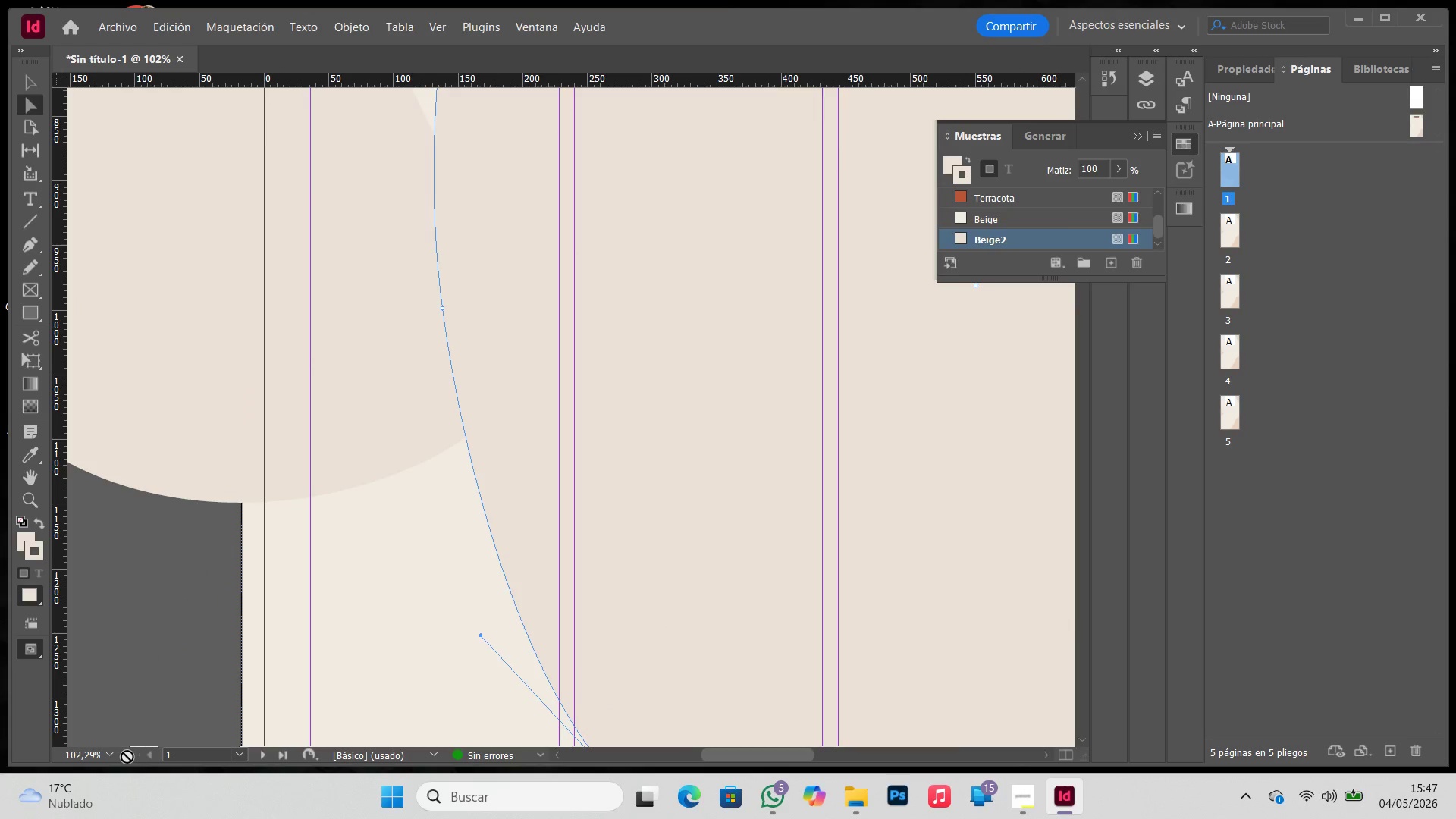 
left_click([114, 755])
 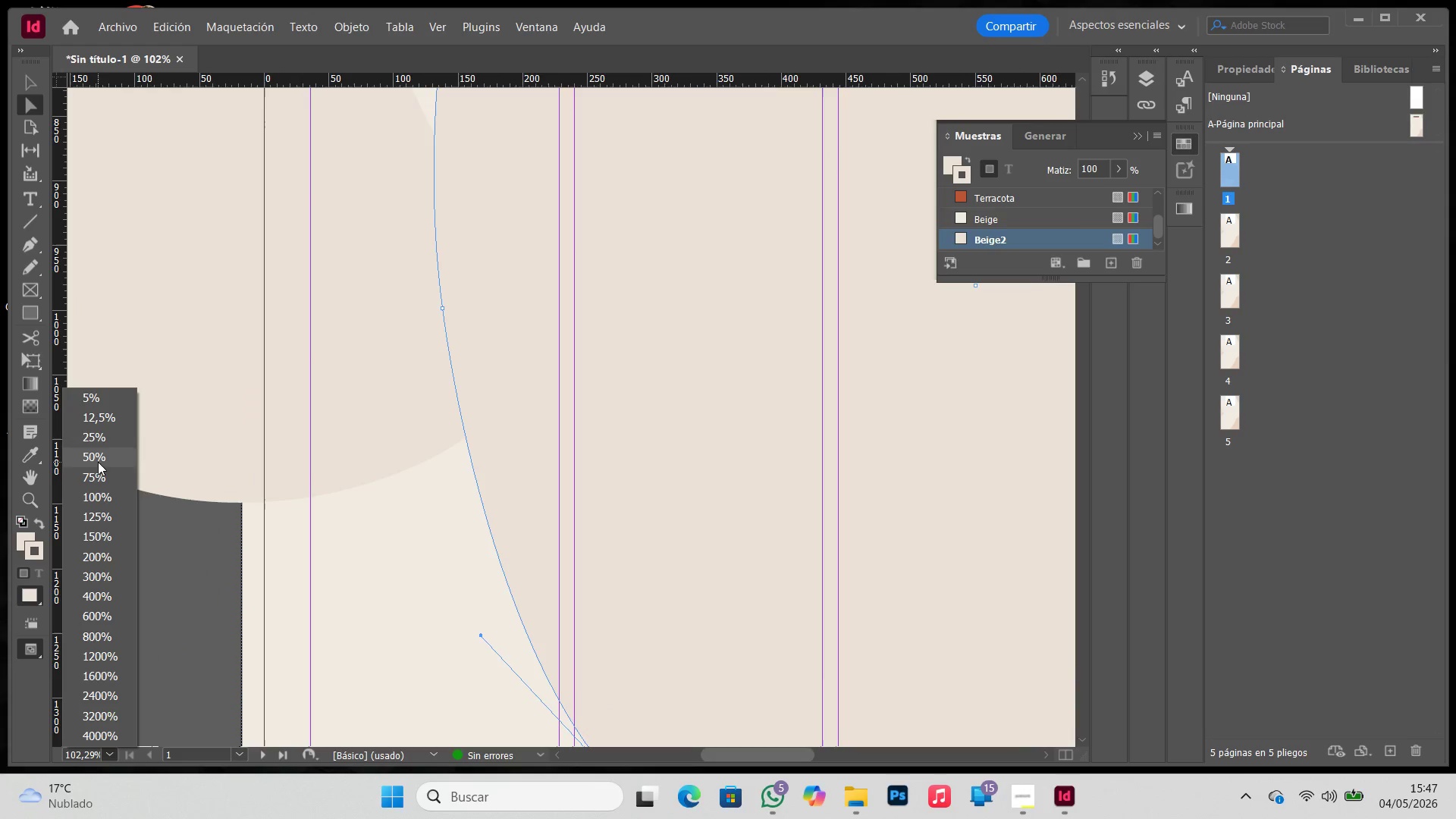 
left_click([98, 447])
 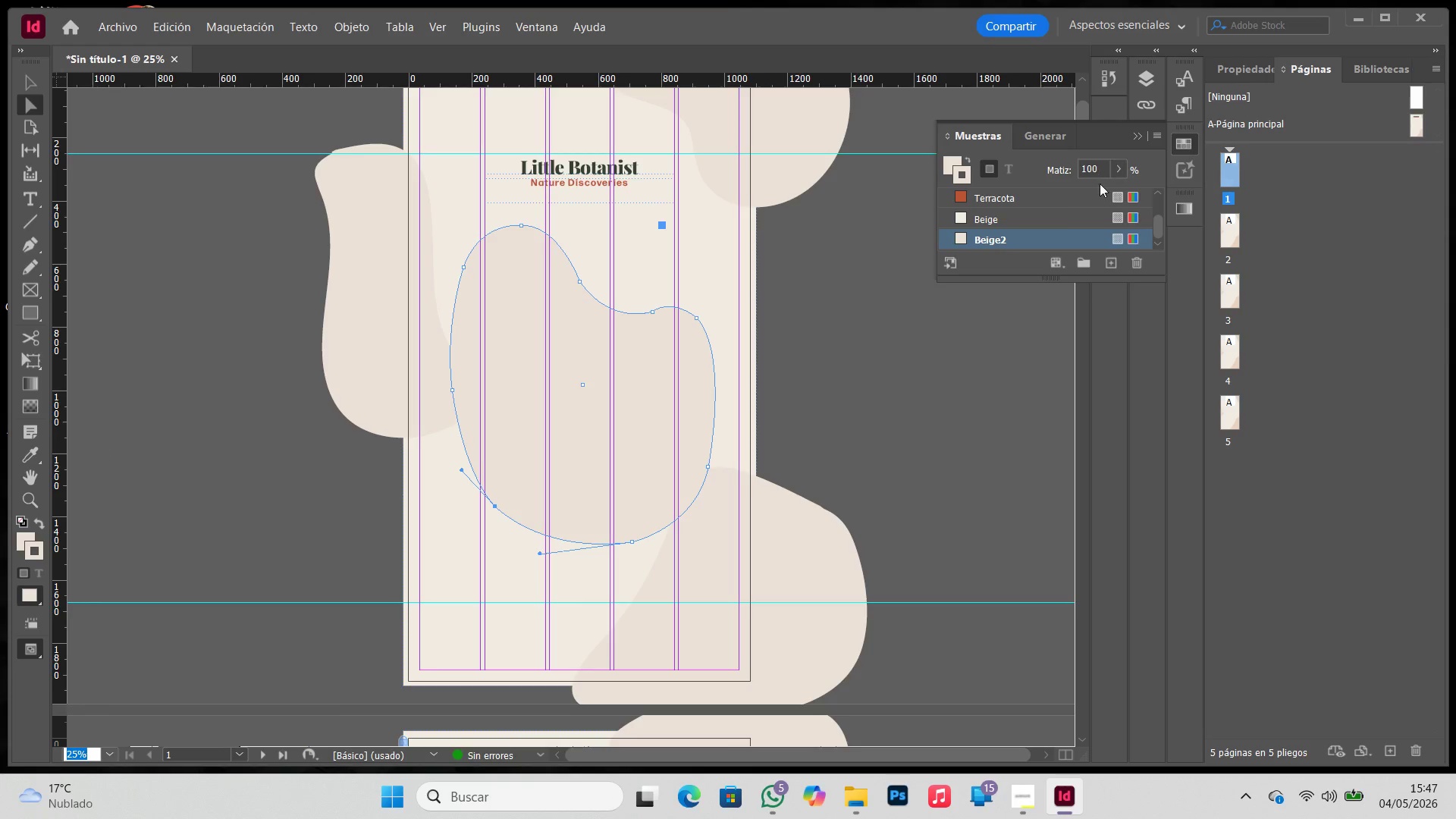 
scroll: coordinate [1073, 218], scroll_direction: up, amount: 13.0
 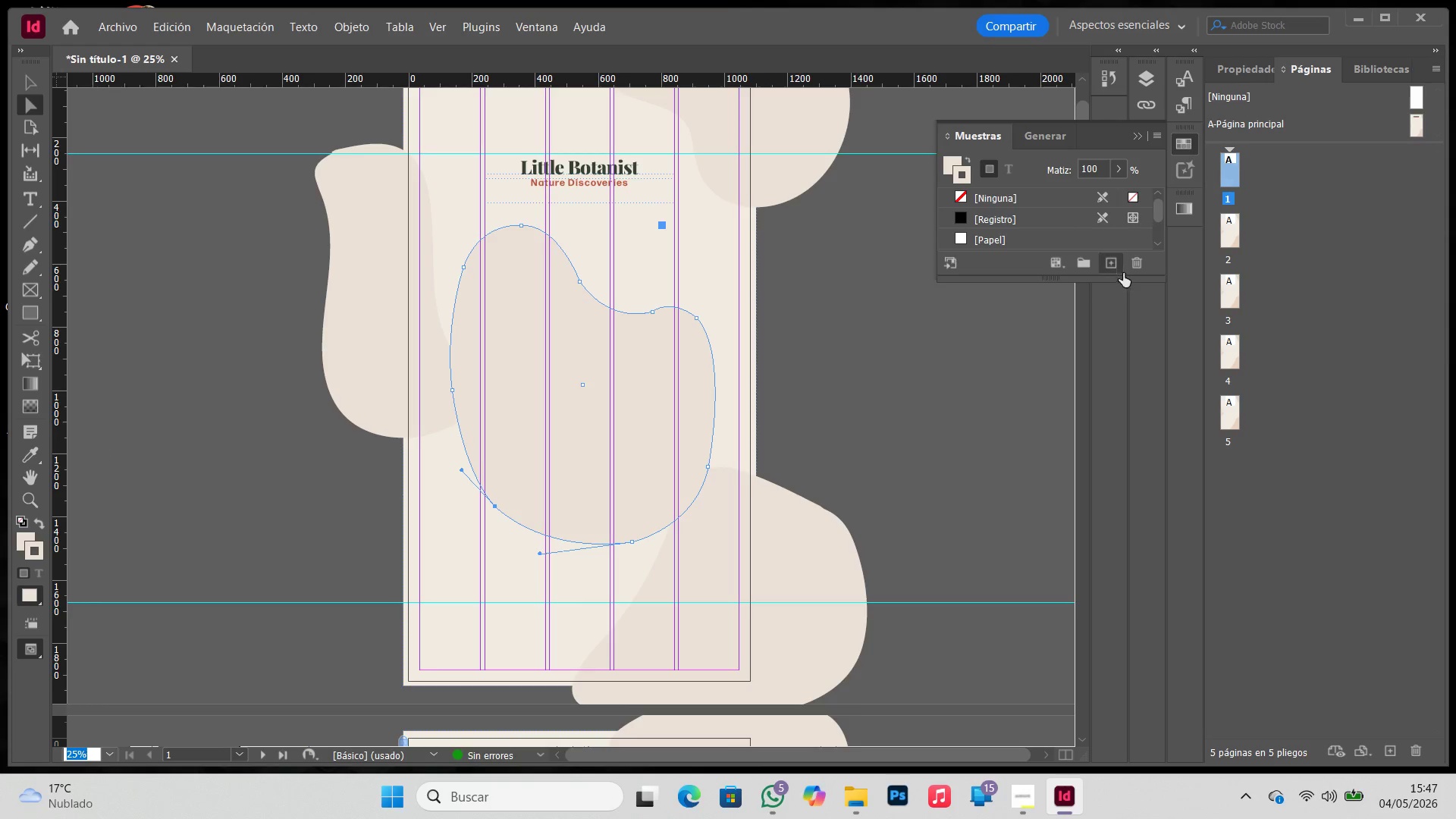 
left_click([1114, 267])
 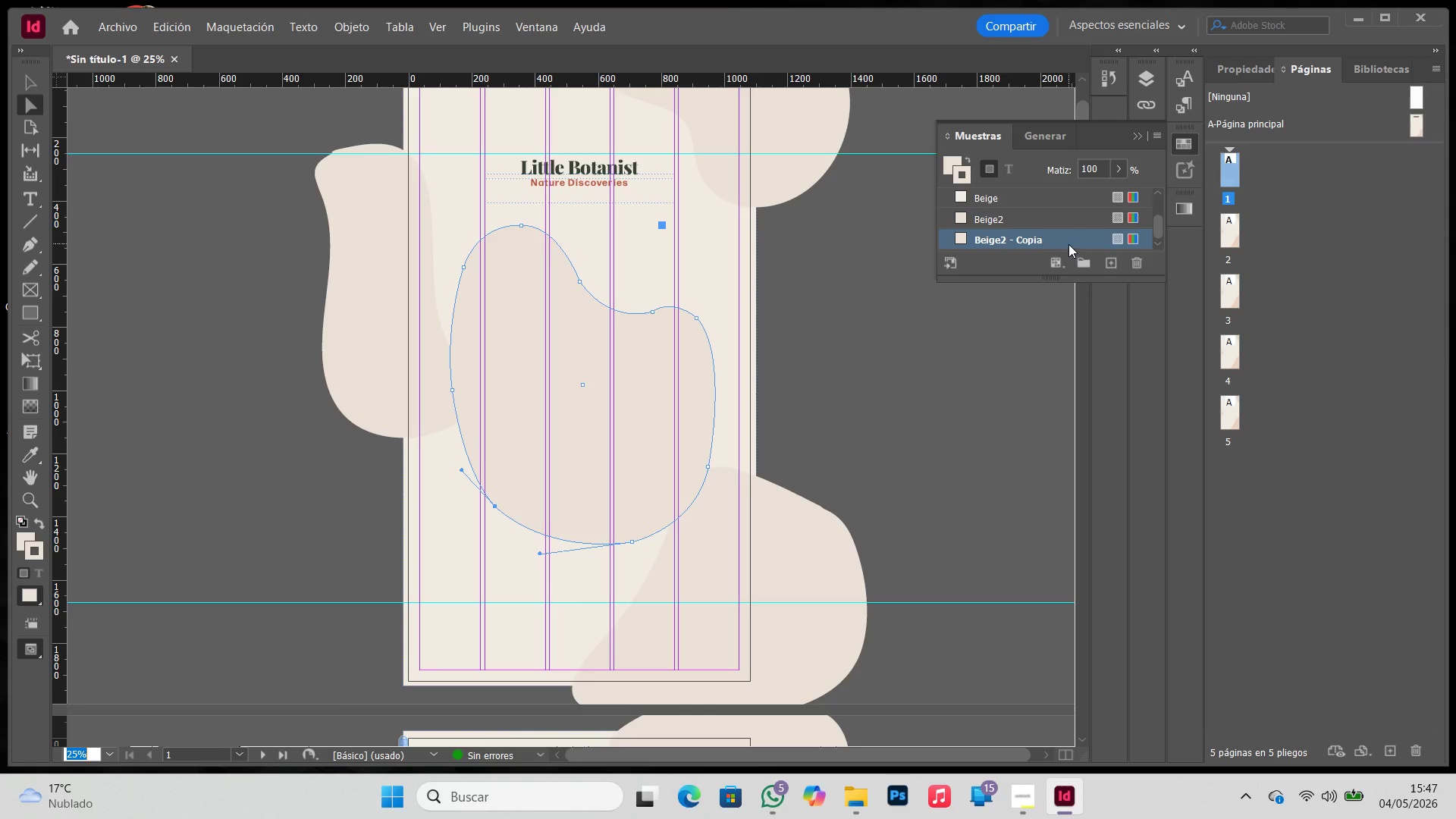 
double_click([1068, 244])
 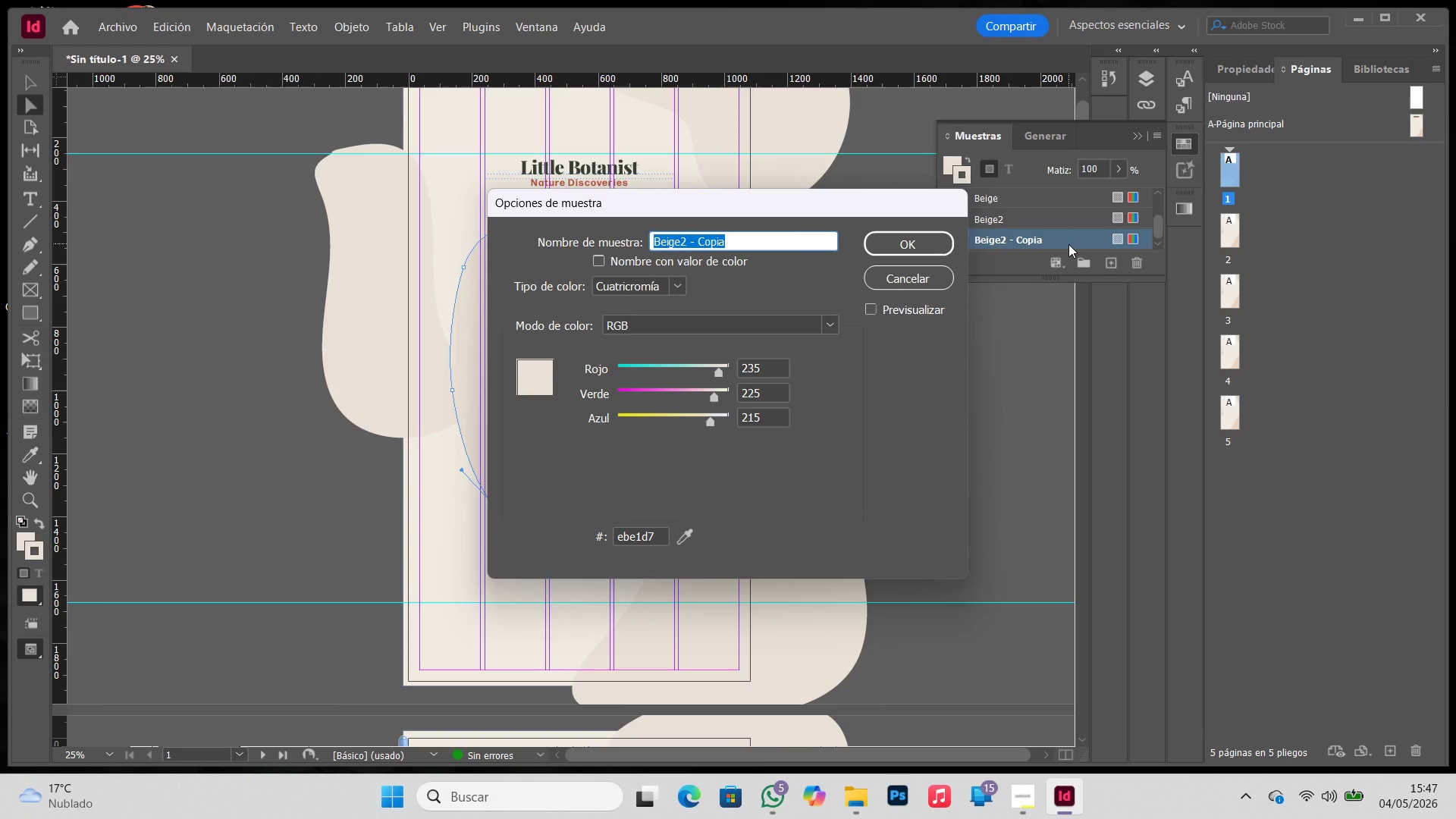 
type(Gray)
 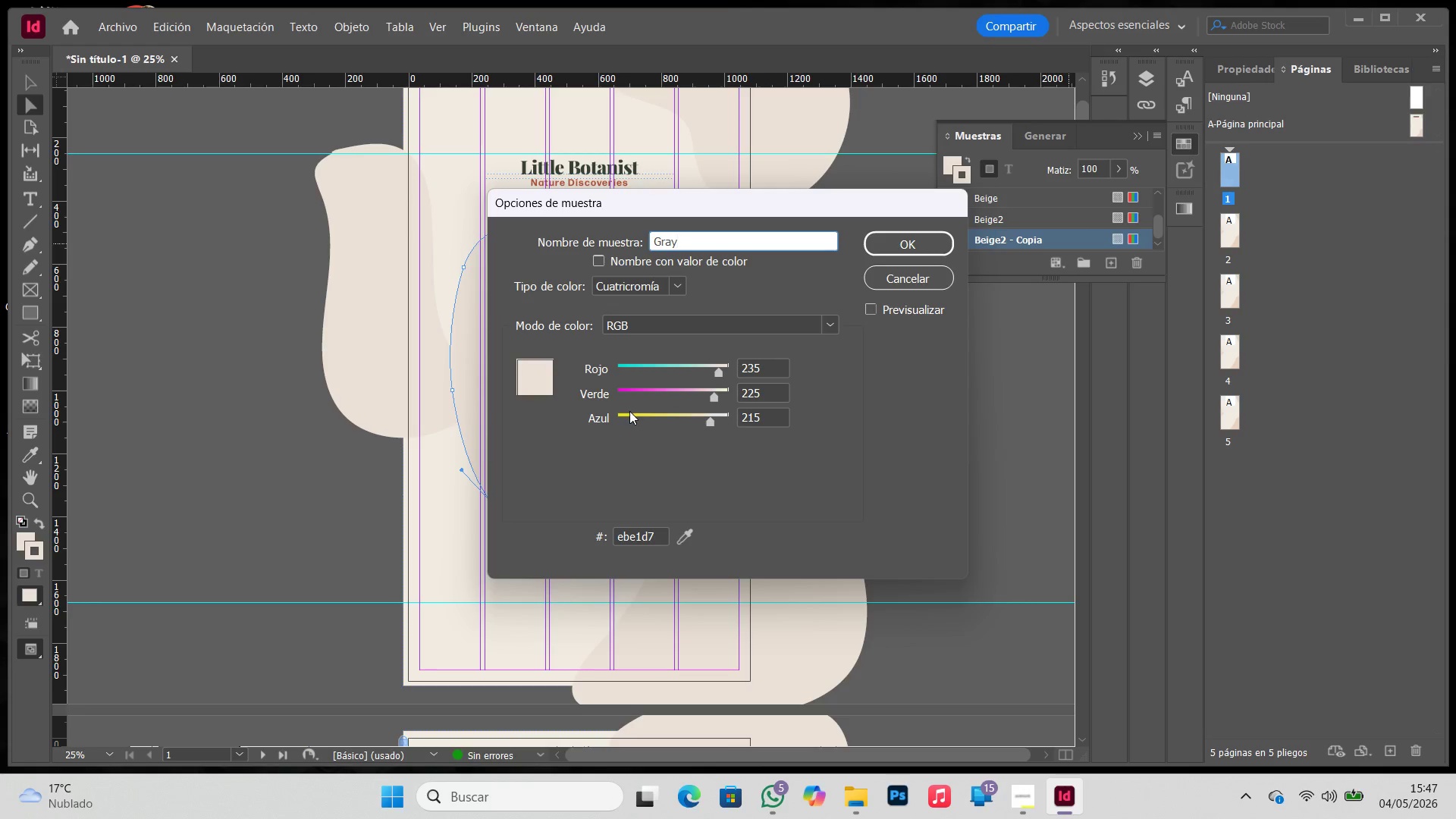 
double_click([630, 391])
 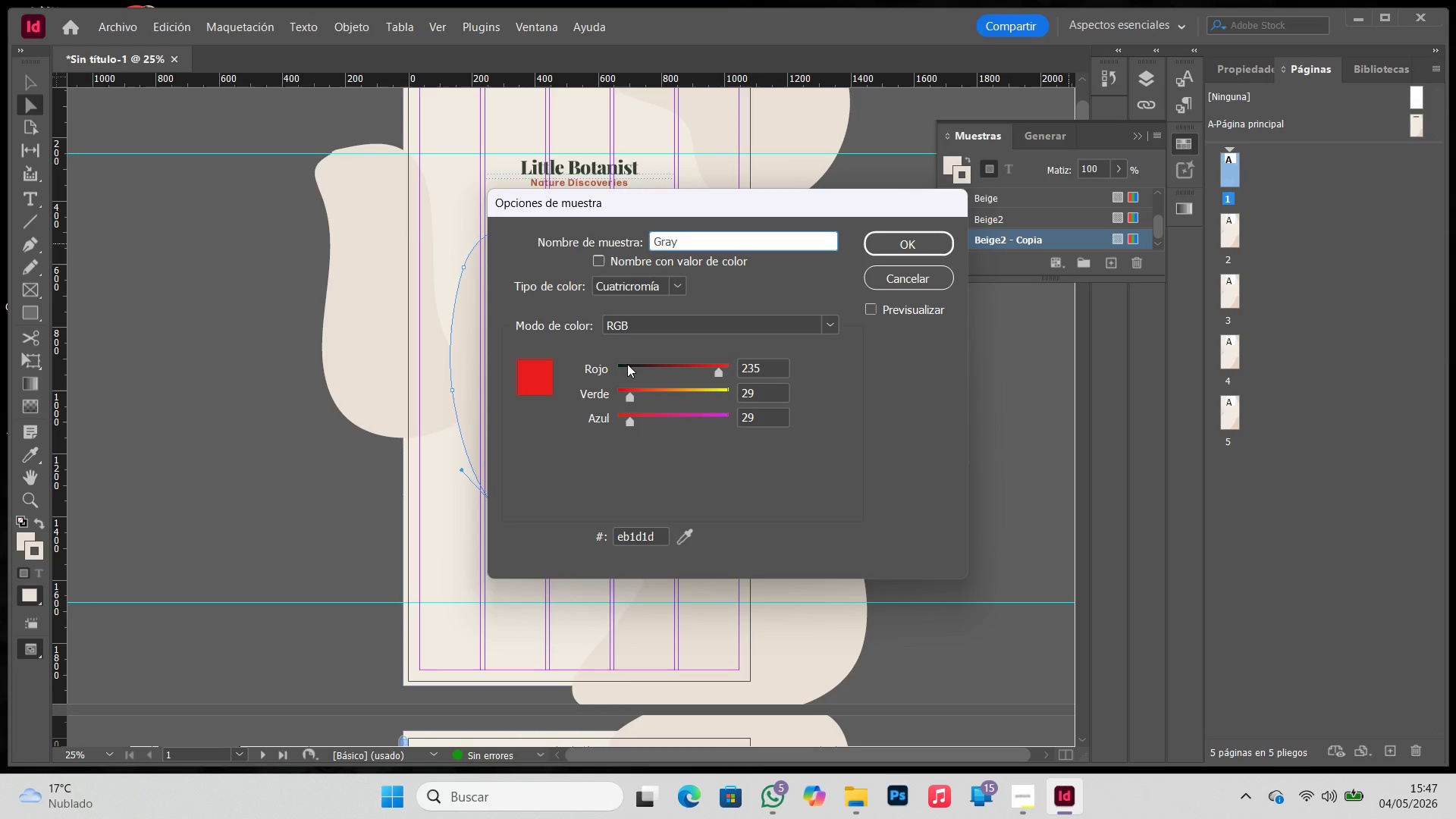 
triple_click([627, 364])
 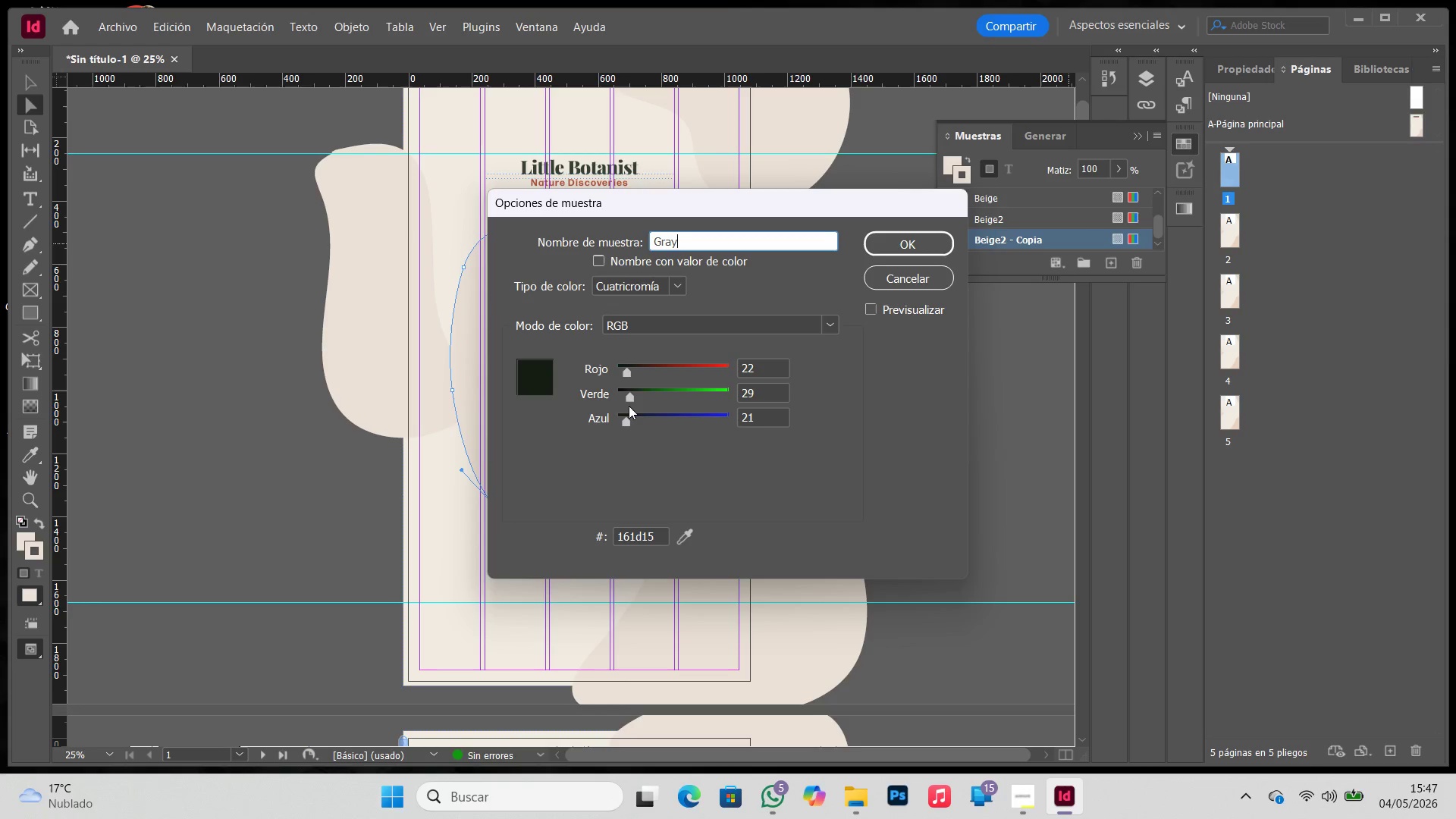 
left_click_drag(start_coordinate=[631, 396], to_coordinate=[625, 396])
 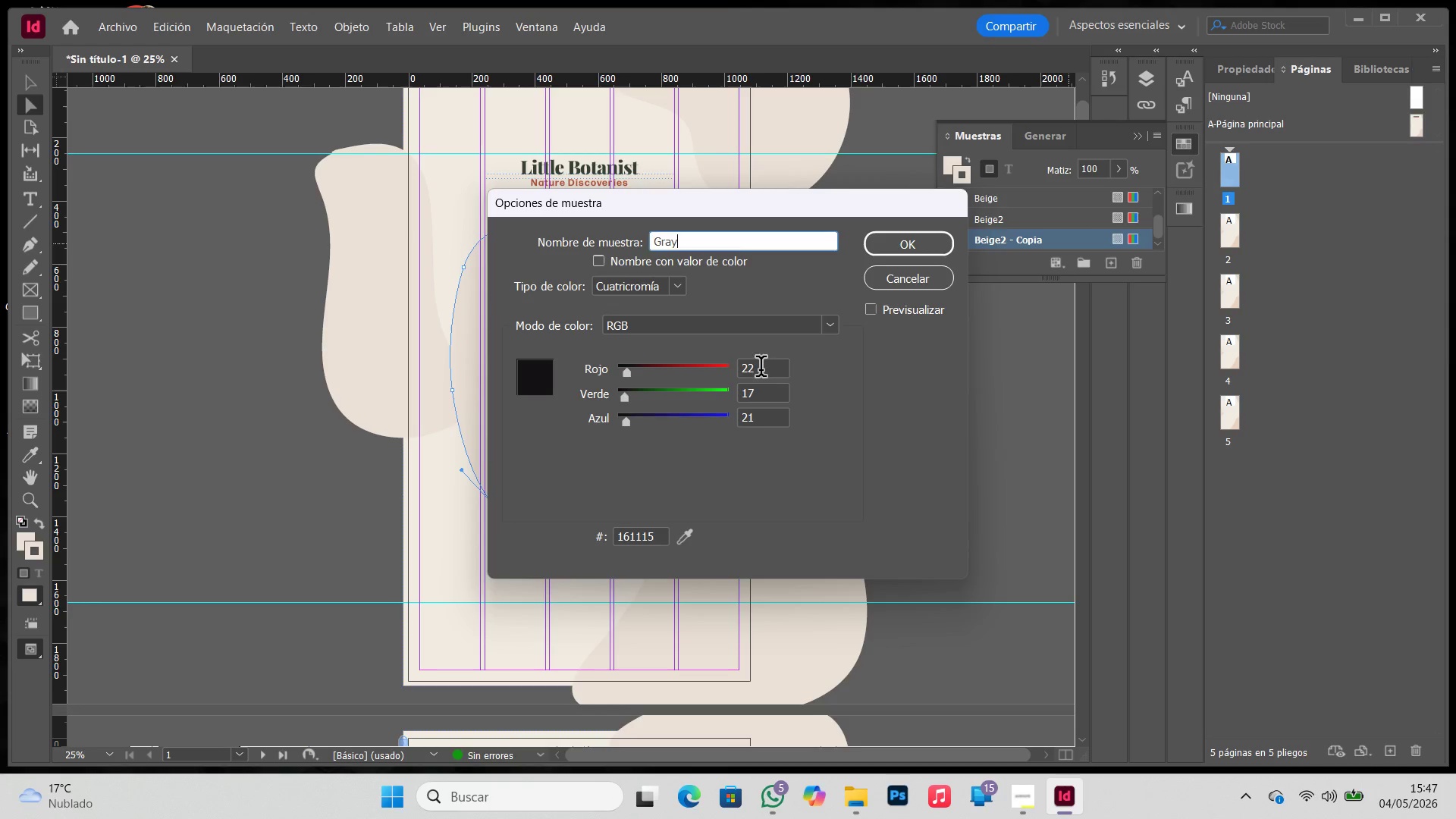 
left_click_drag(start_coordinate=[763, 367], to_coordinate=[709, 367])
 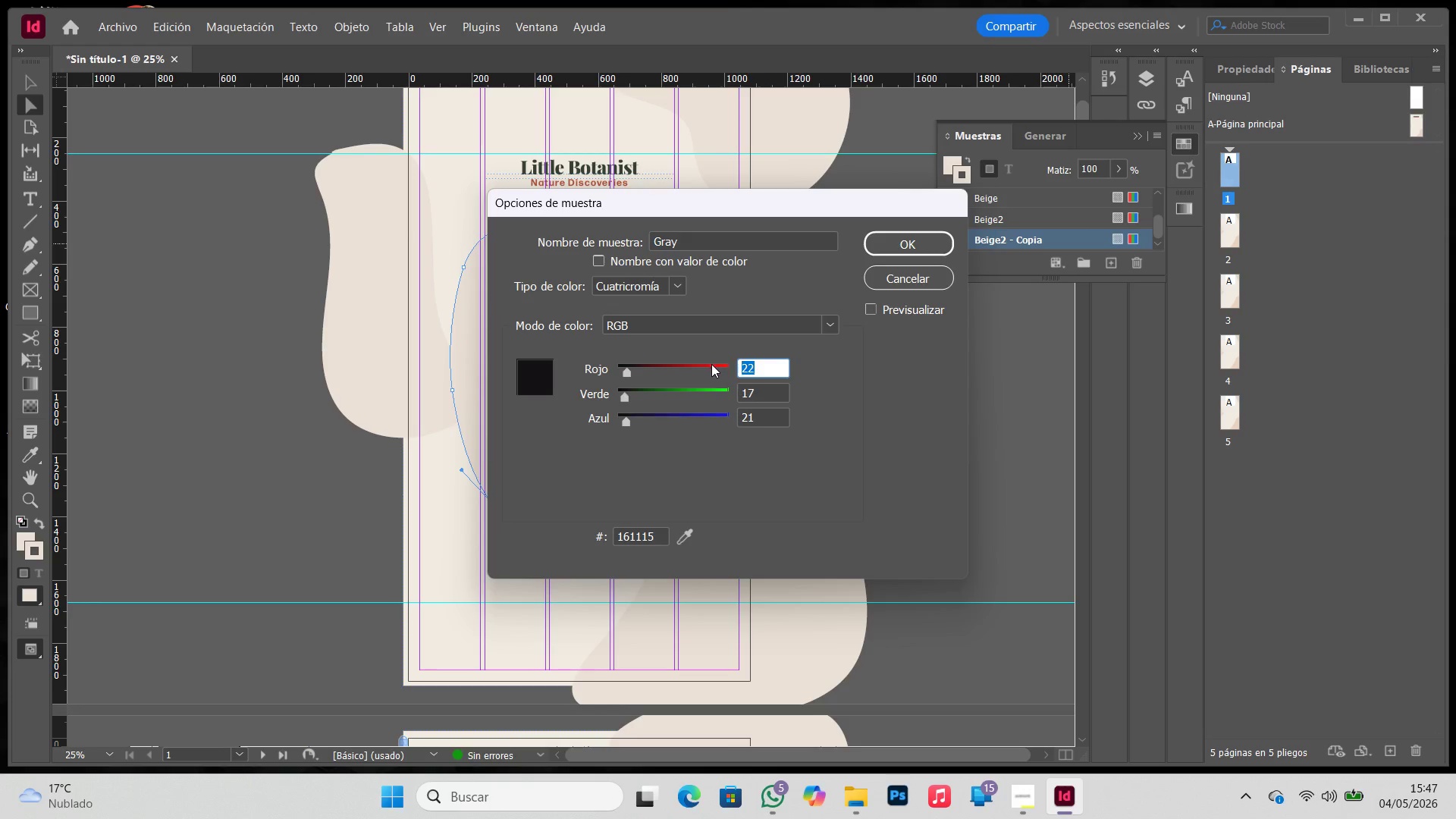 
key(Numpad2)
 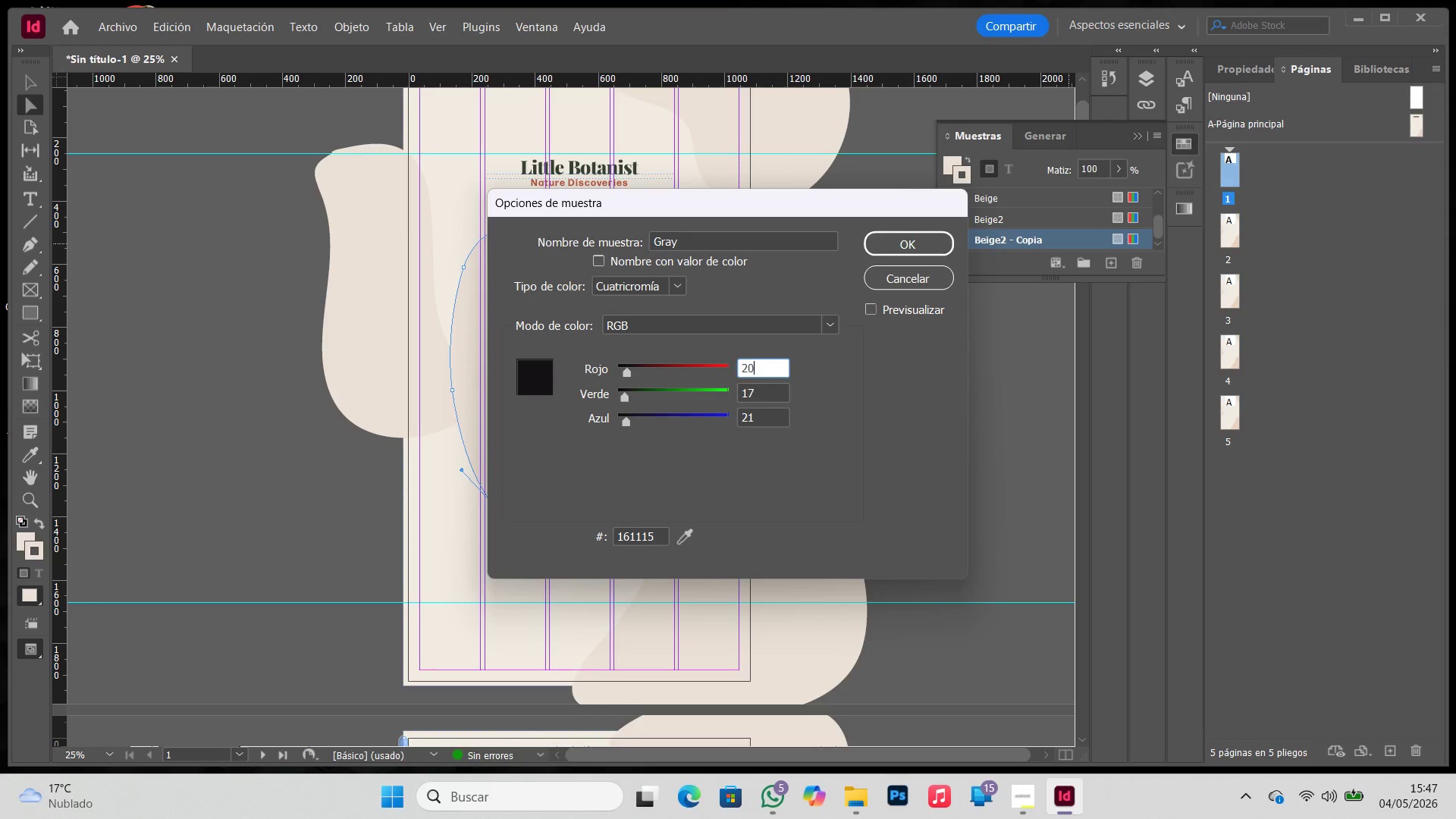 
key(Numpad0)
 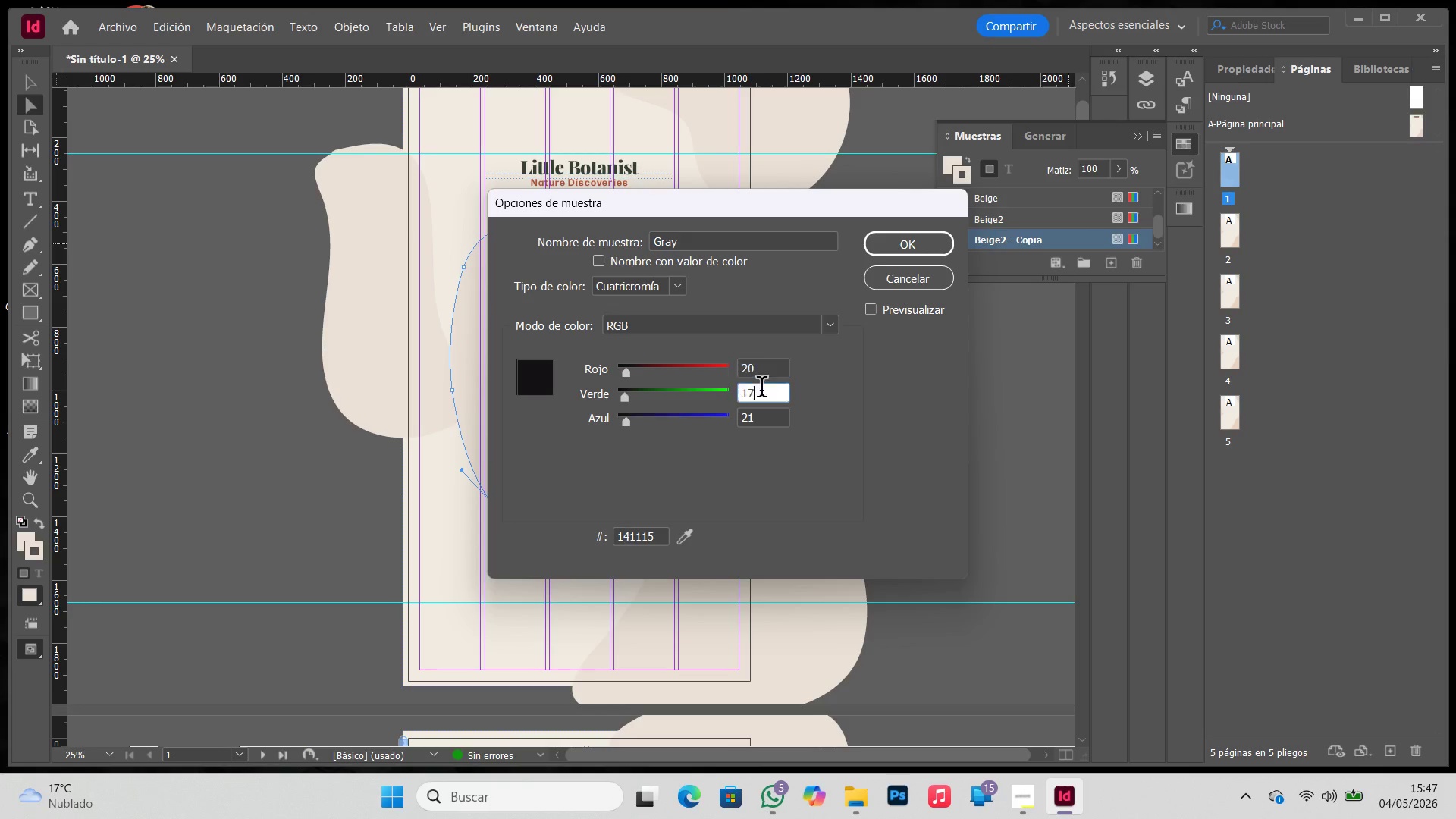 
left_click_drag(start_coordinate=[761, 390], to_coordinate=[704, 396])
 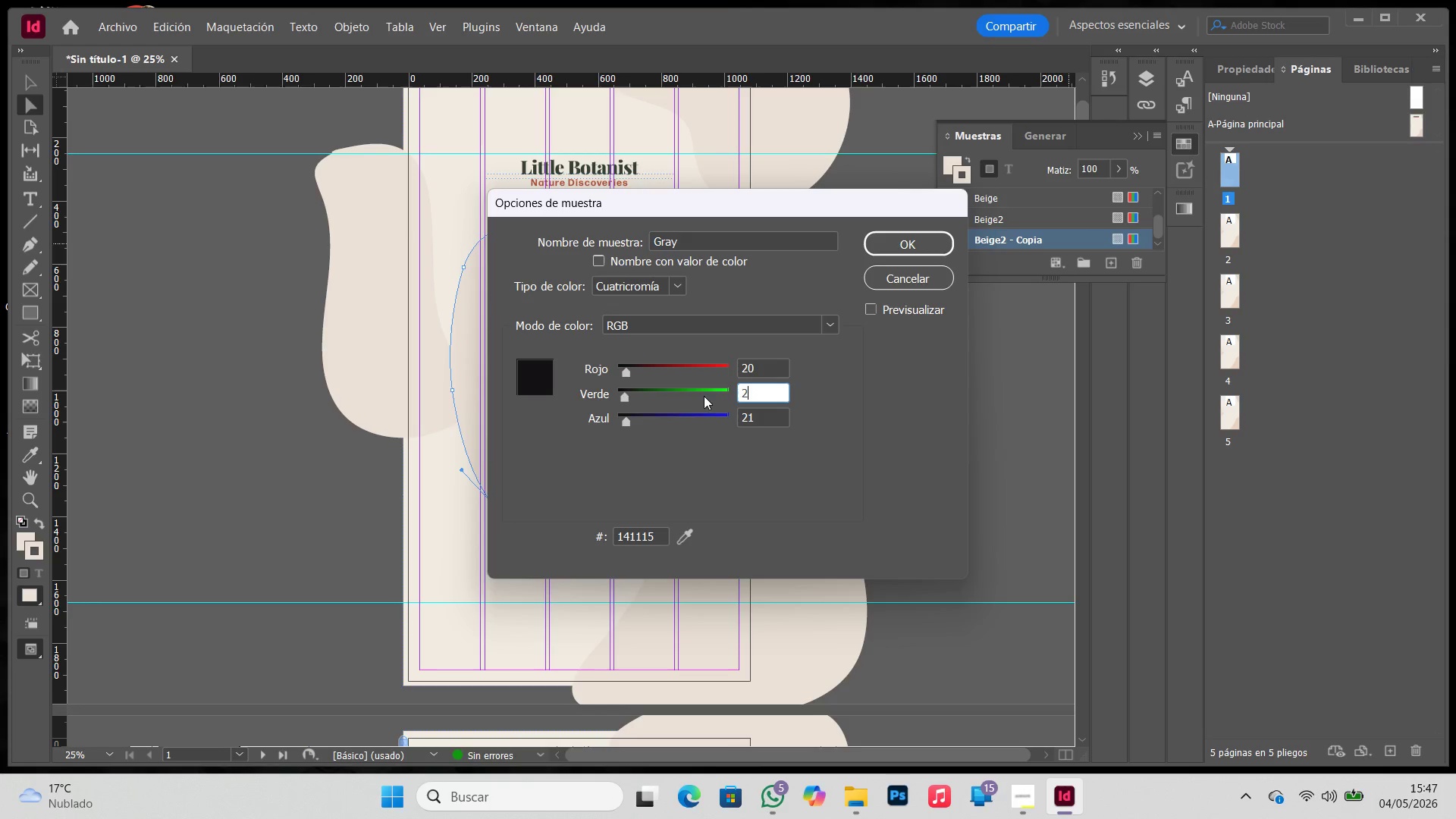 
key(Numpad2)
 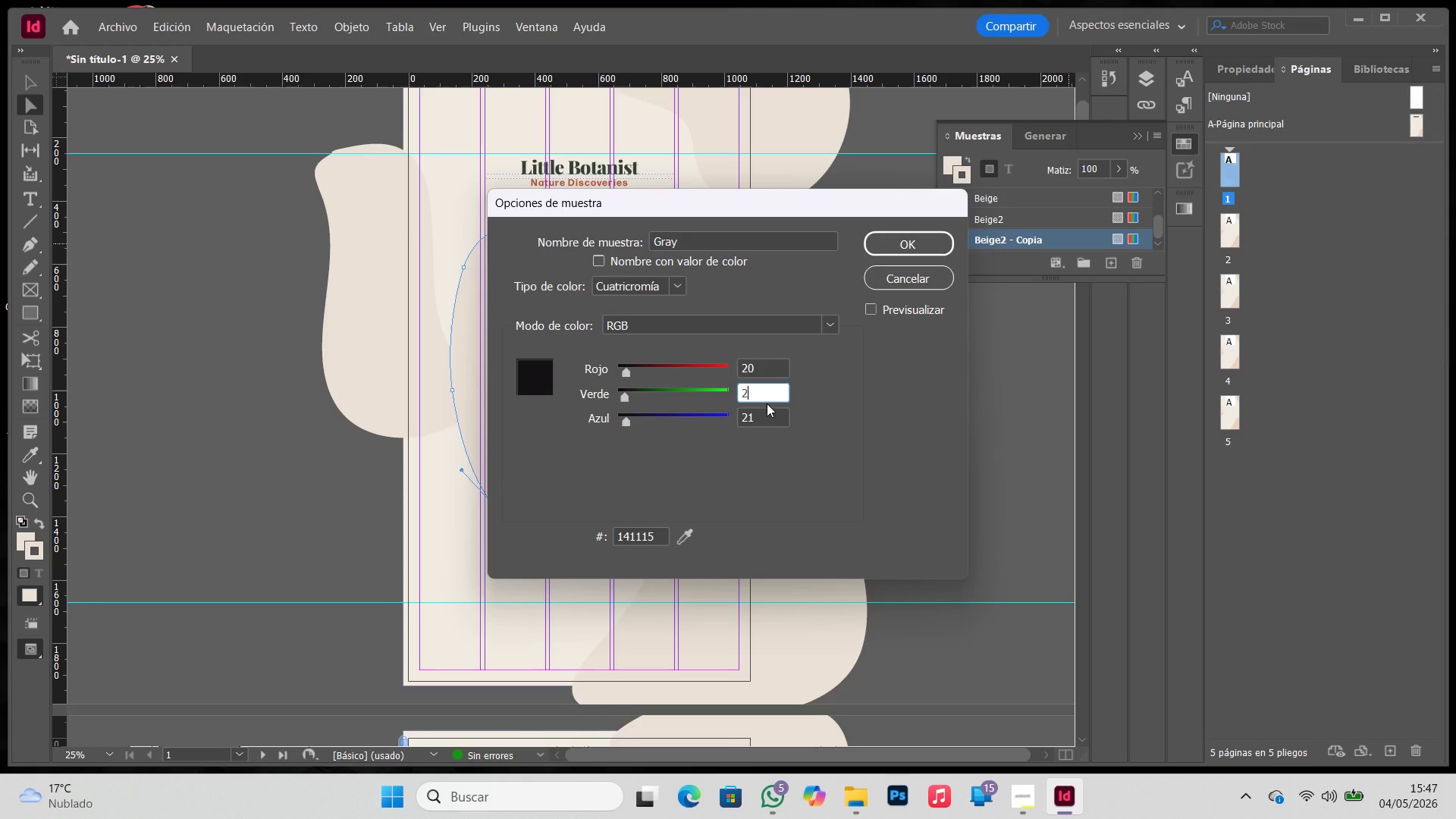 
key(Numpad0)
 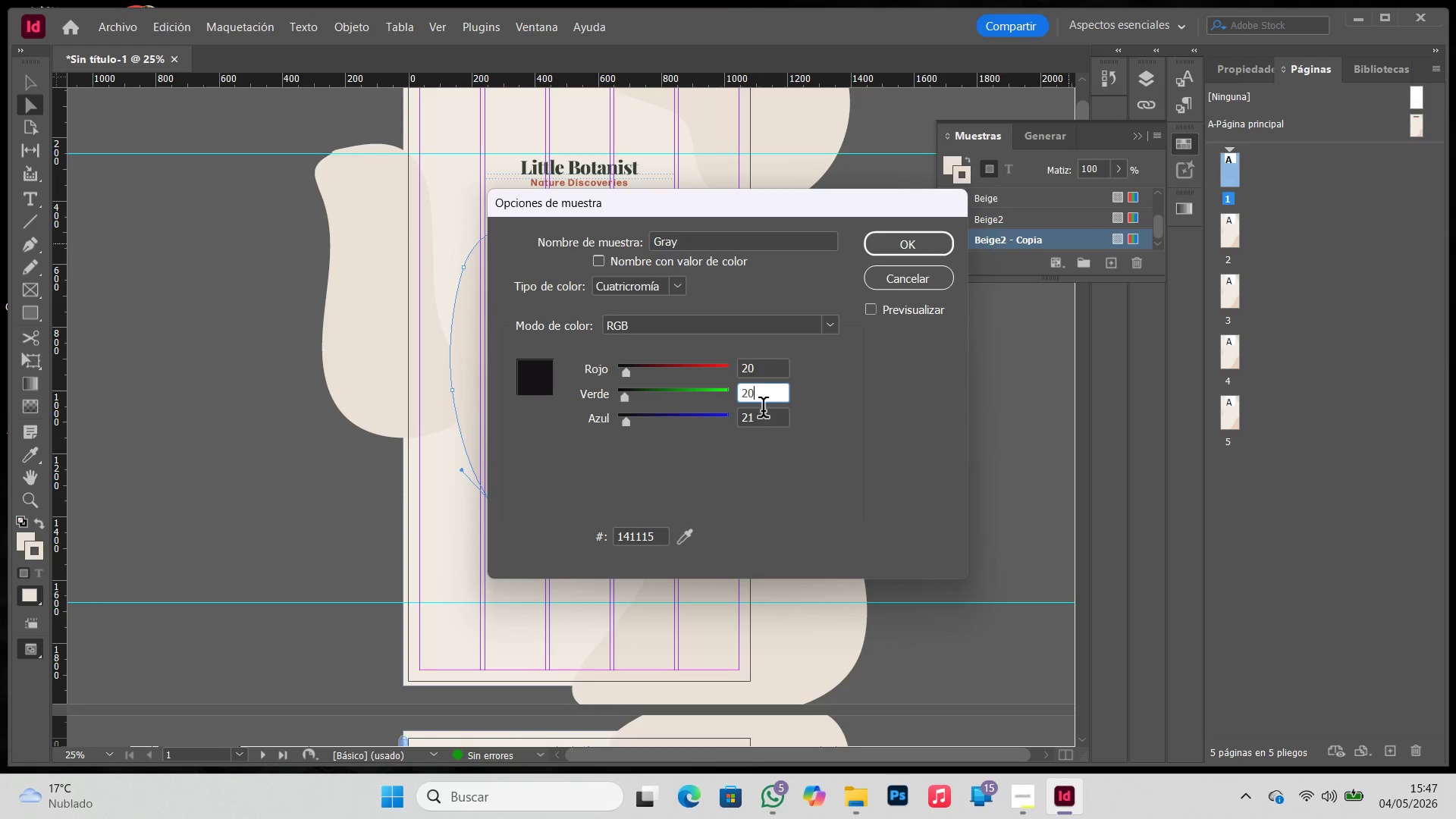 
left_click_drag(start_coordinate=[763, 411], to_coordinate=[726, 413])
 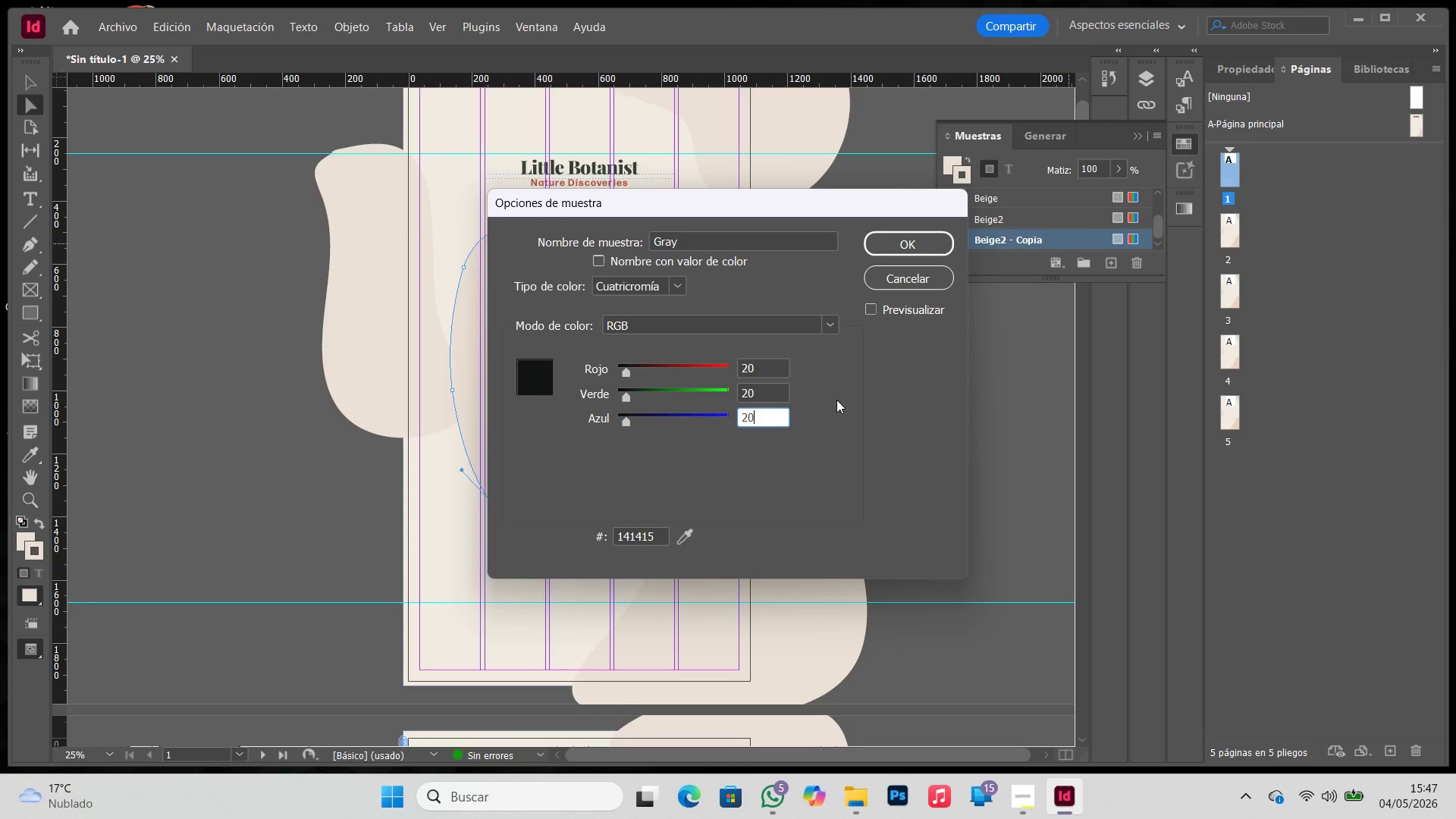 
key(Numpad2)
 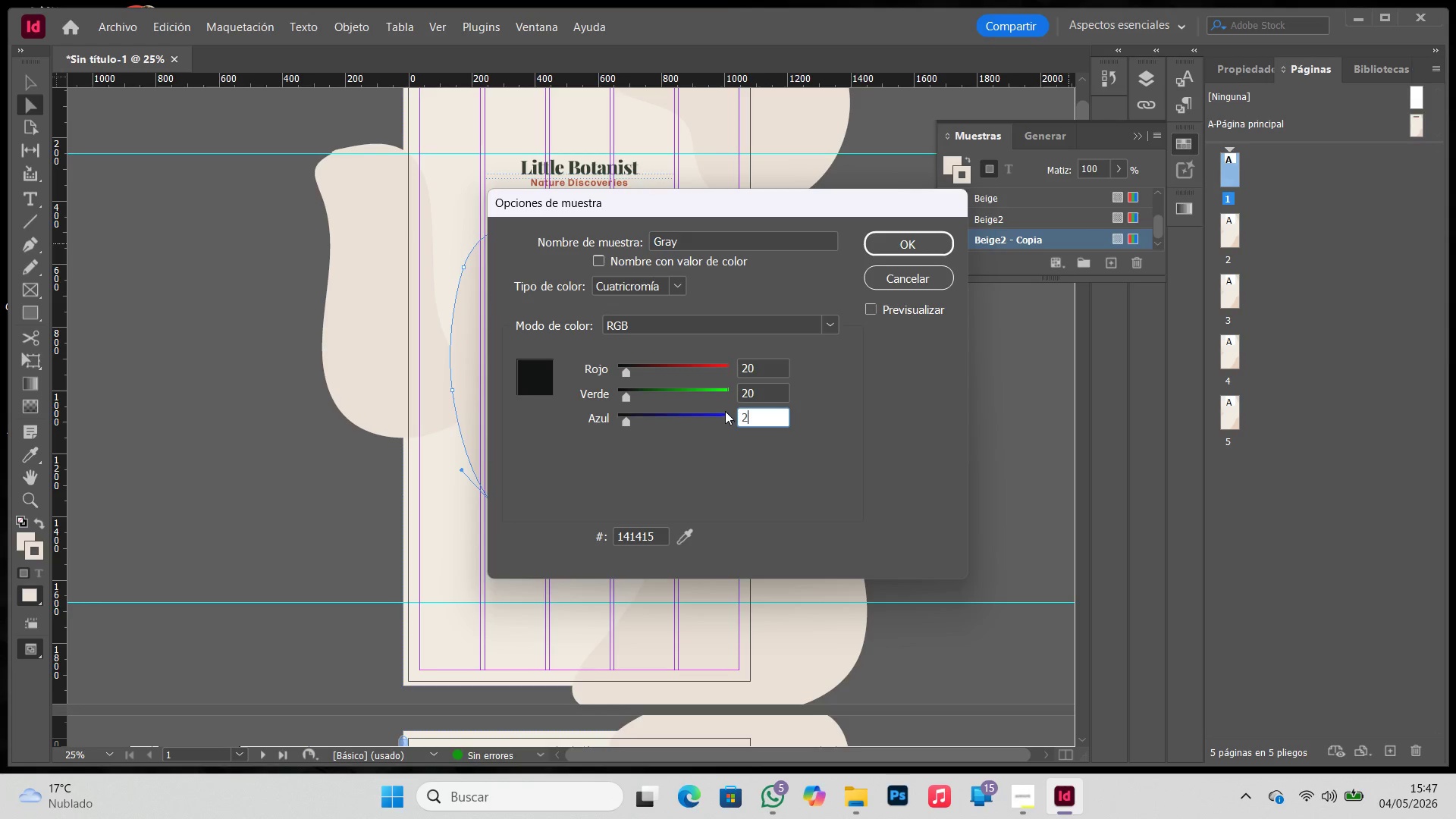 
key(Numpad0)
 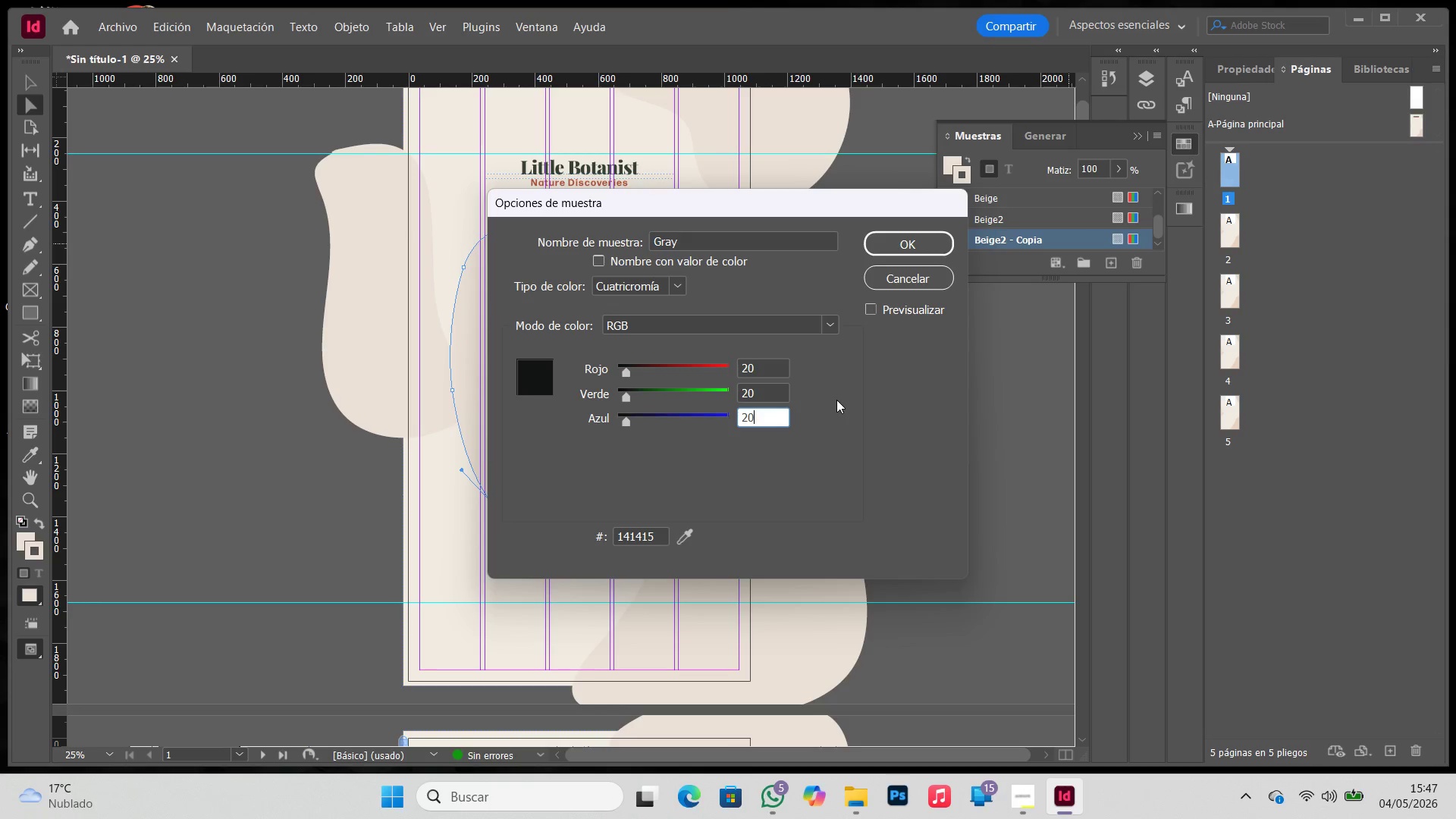 
left_click([839, 399])
 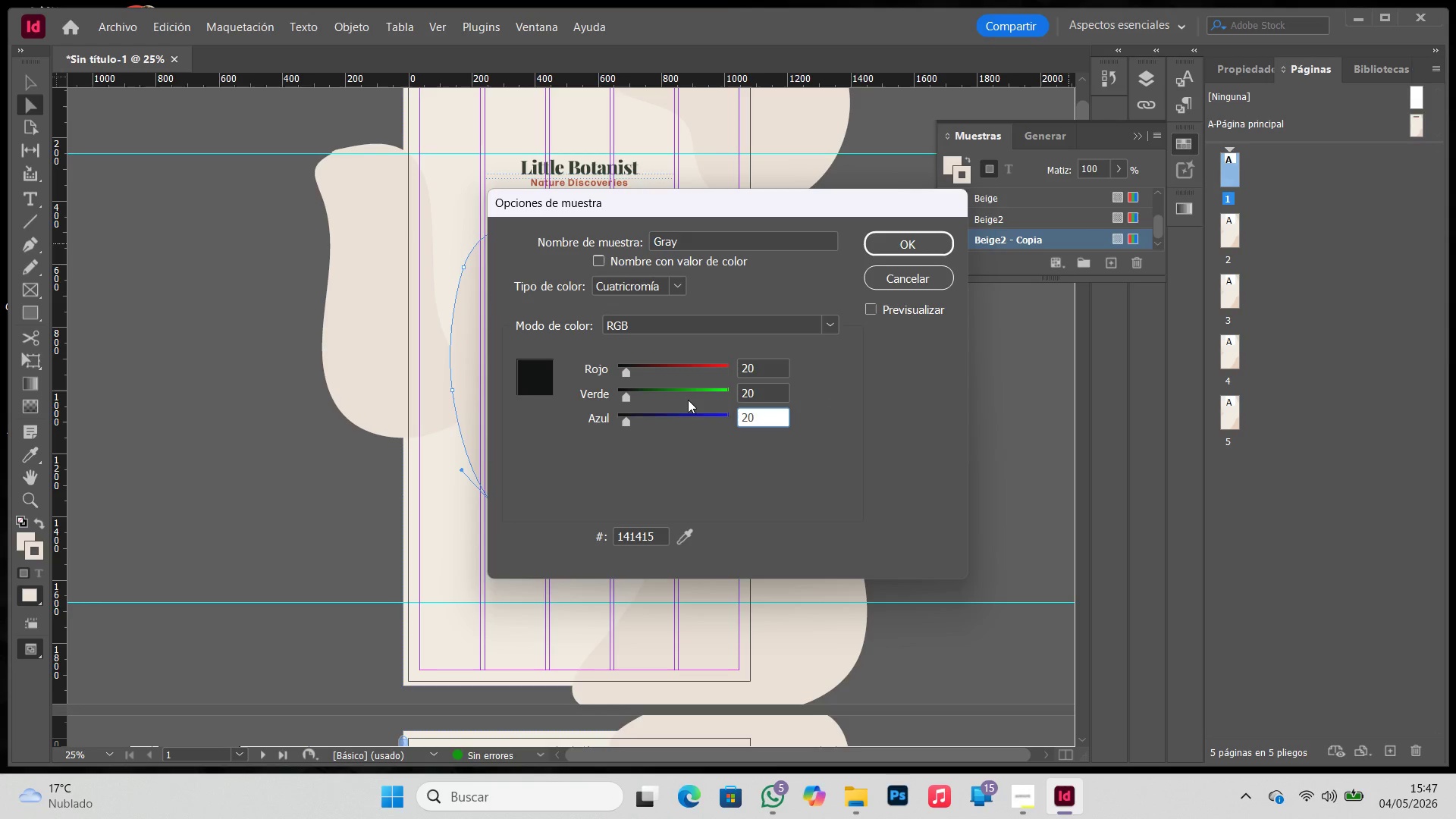 
left_click([667, 443])
 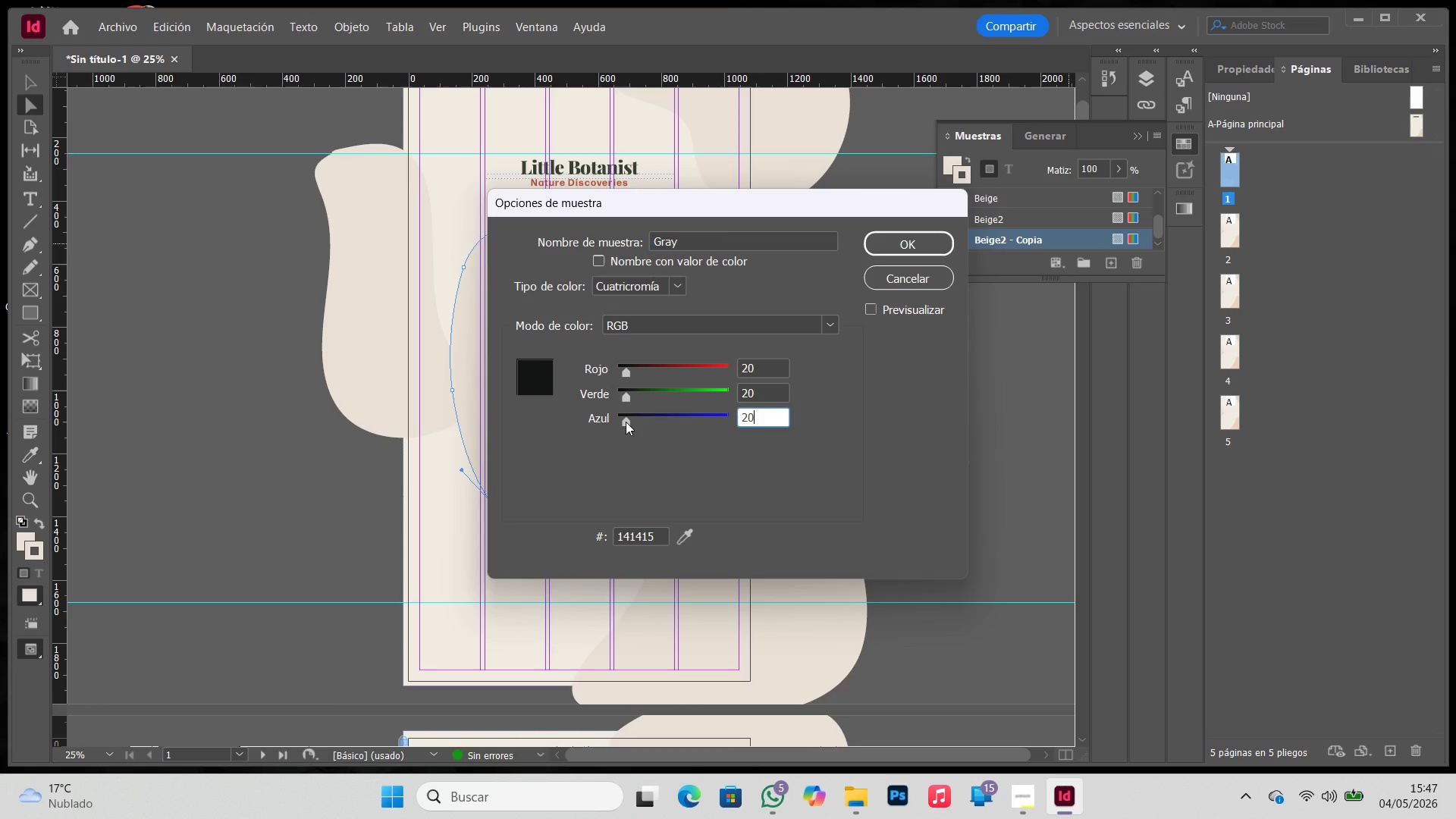 
left_click_drag(start_coordinate=[626, 422], to_coordinate=[630, 422])
 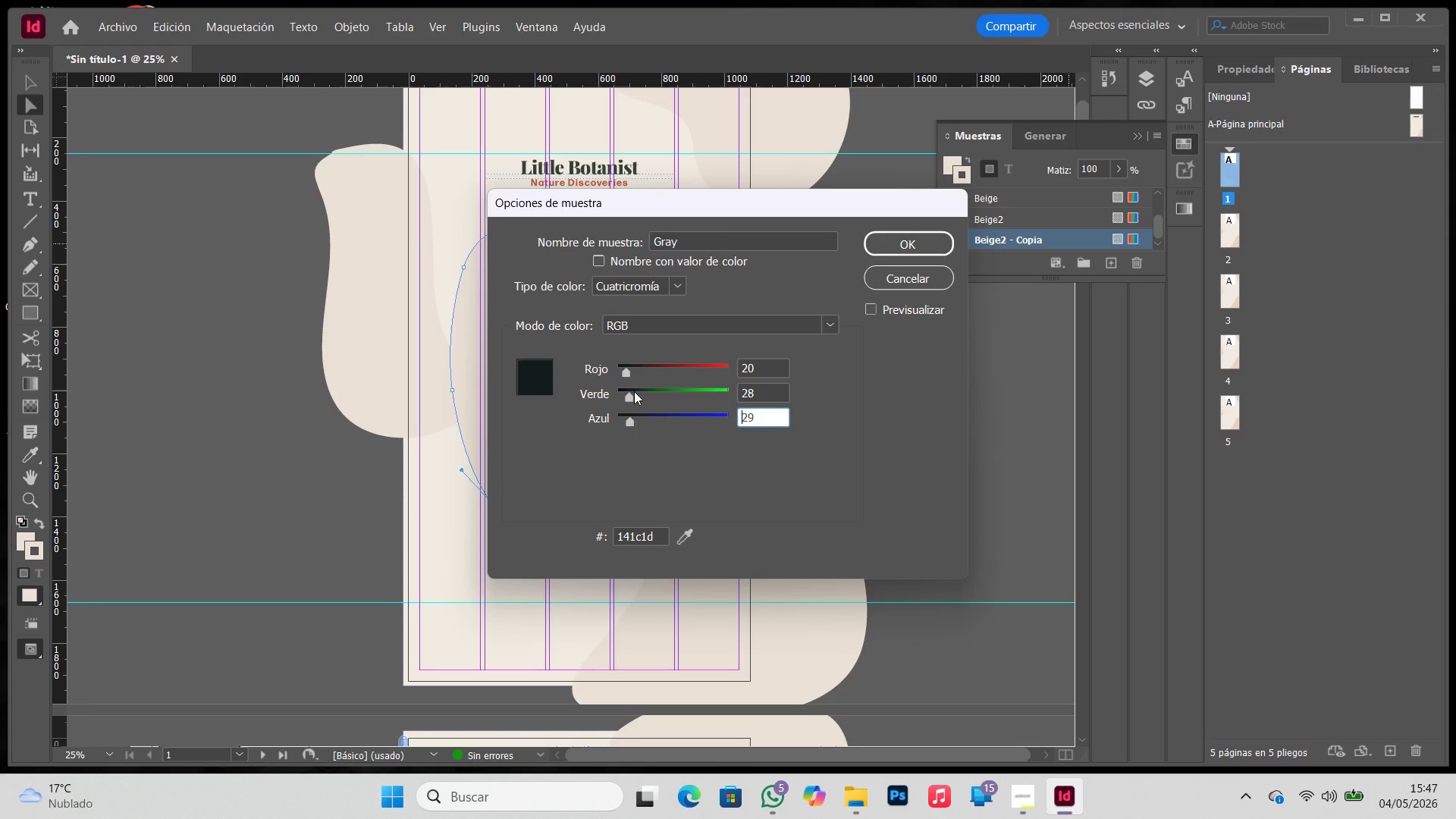 
left_click([920, 244])
 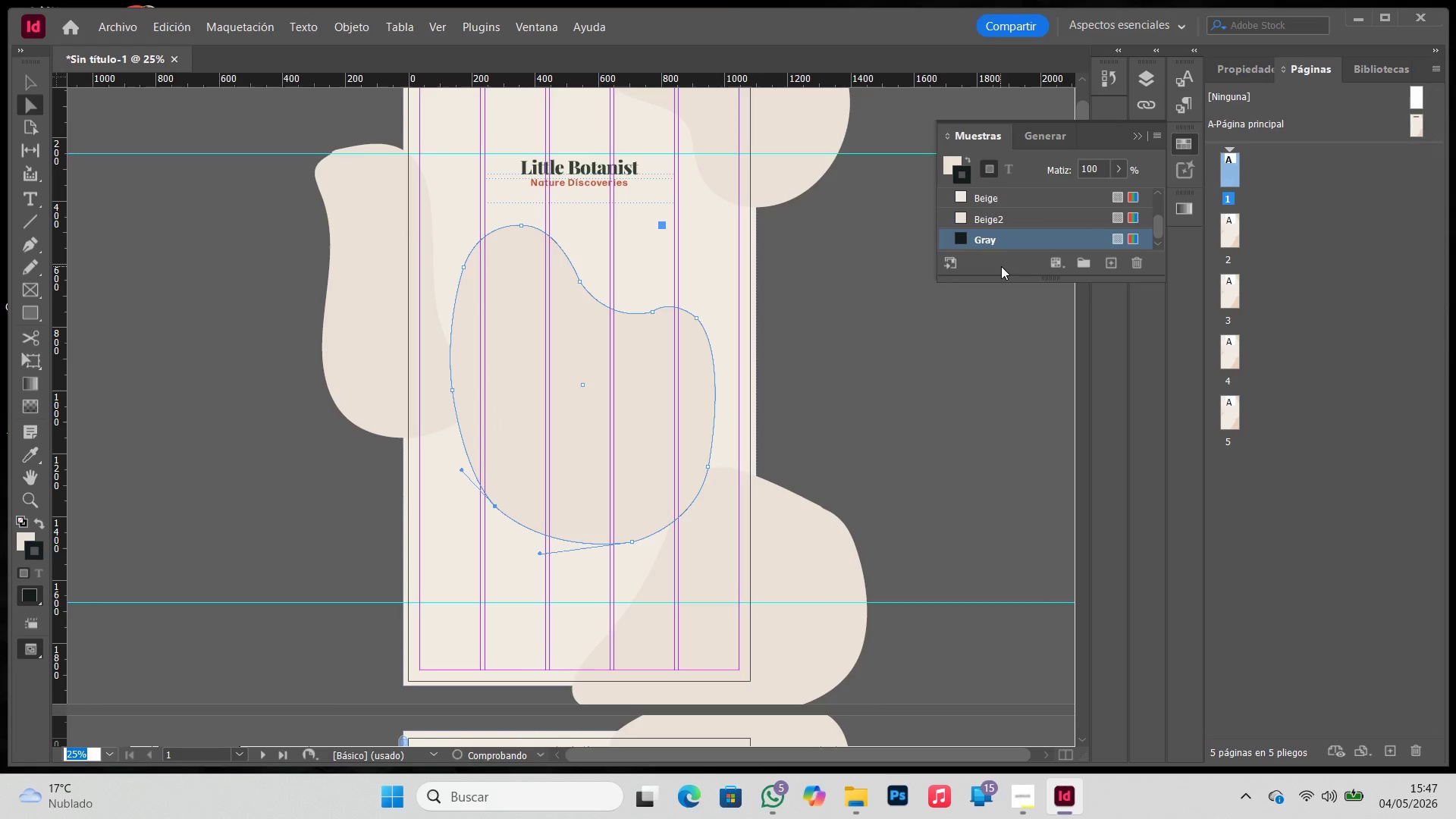 
key(V)
 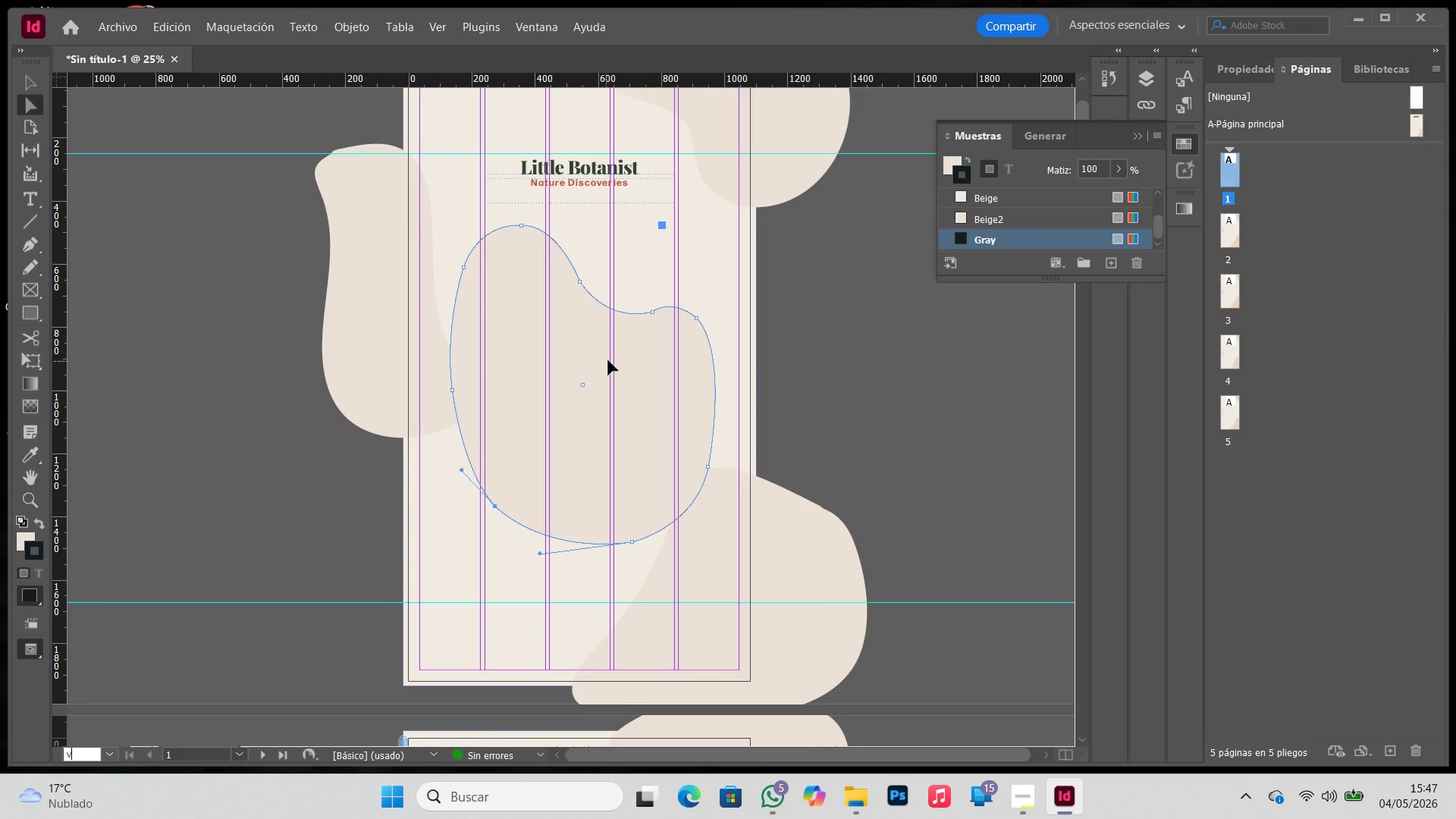 
left_click([608, 360])
 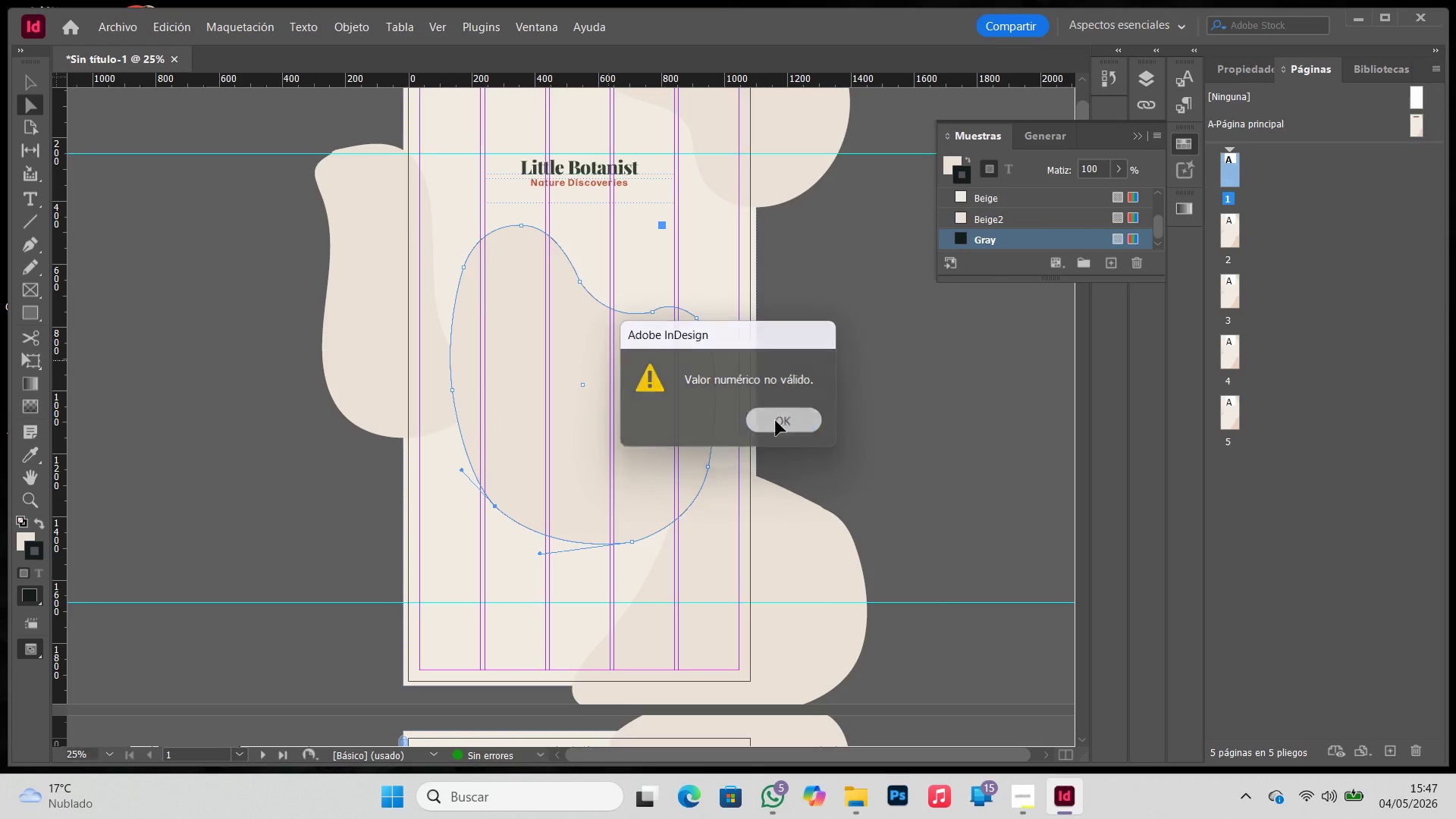 
double_click([838, 373])
 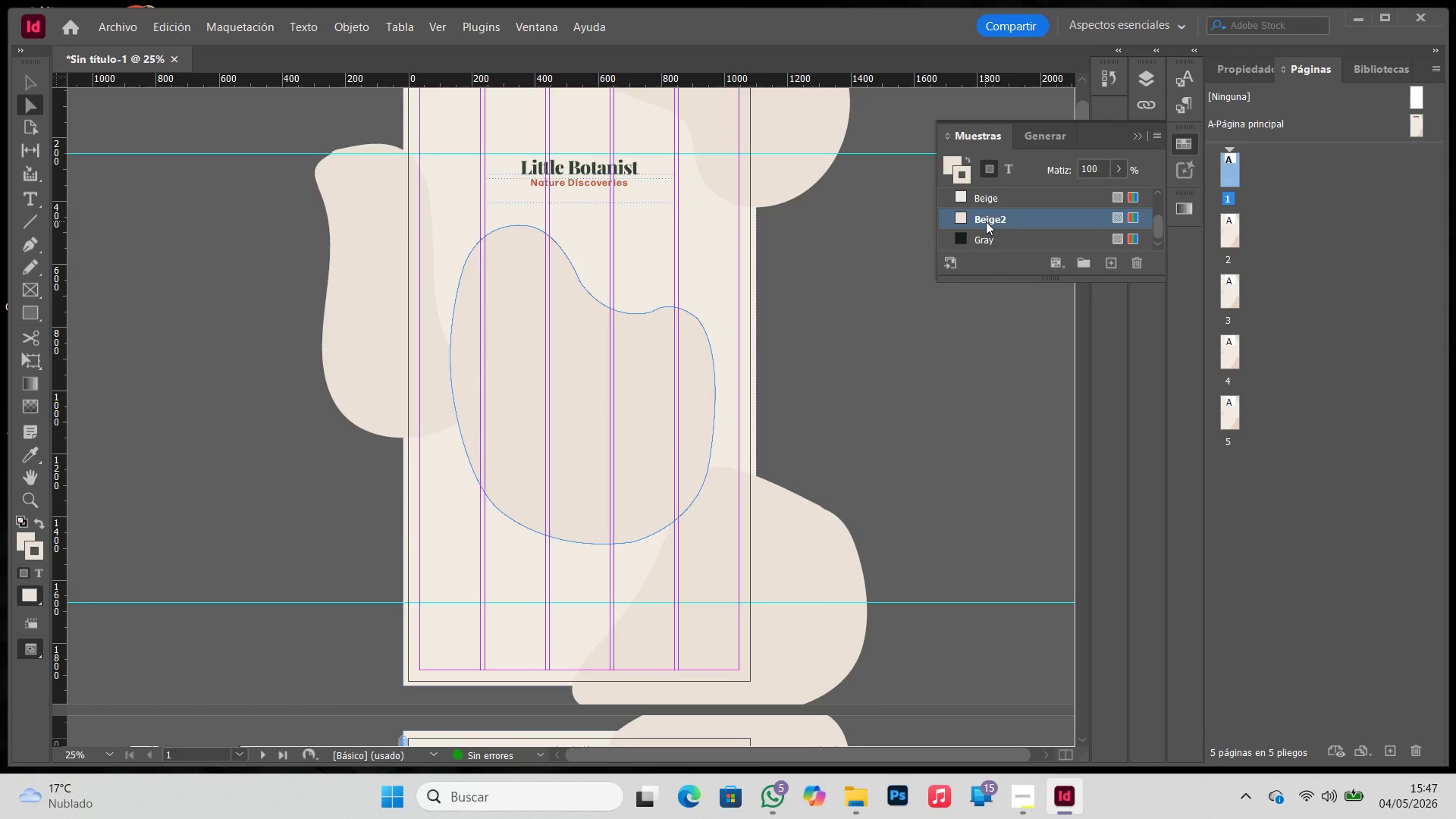 
left_click([952, 158])
 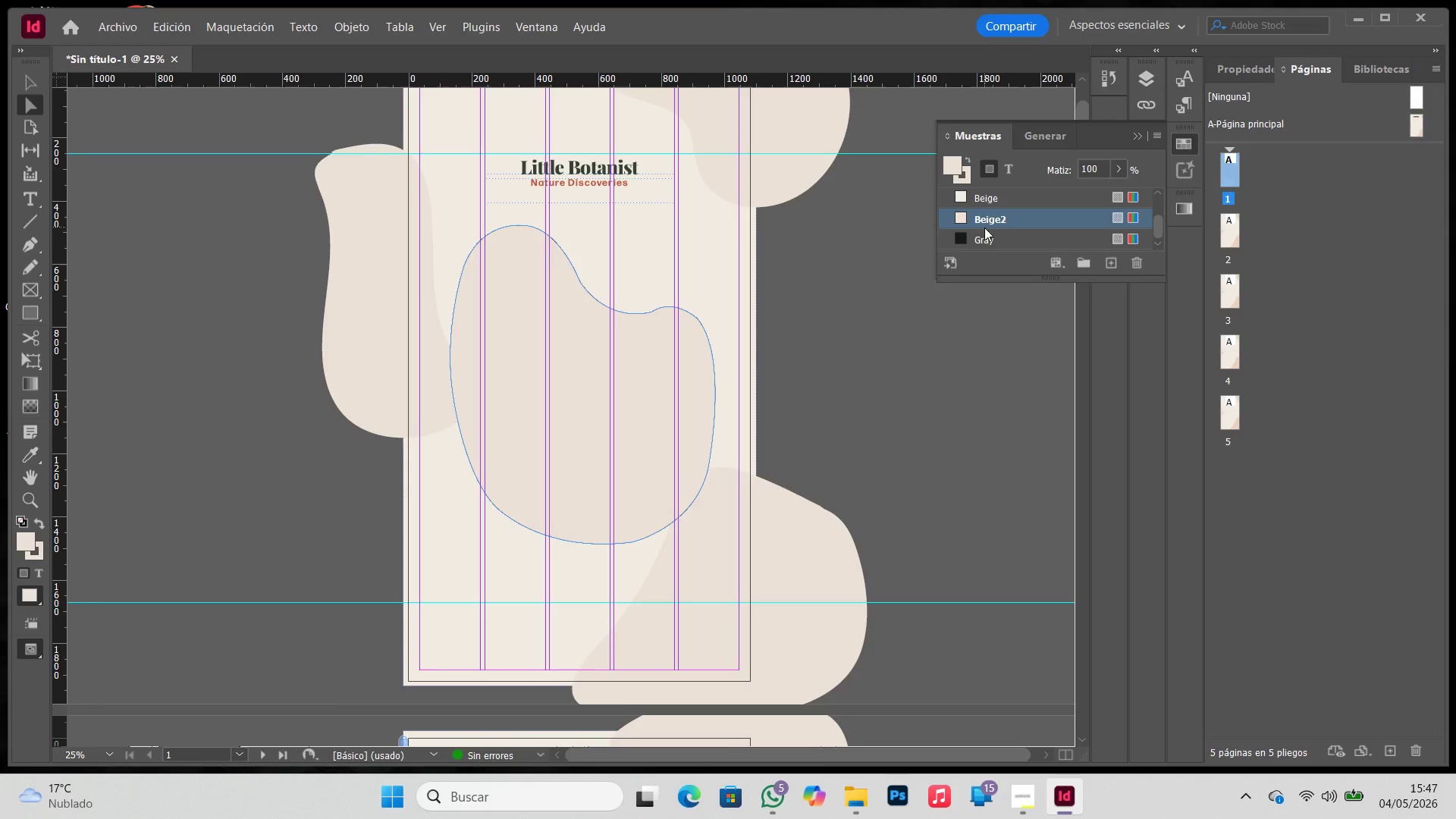 
left_click([984, 237])
 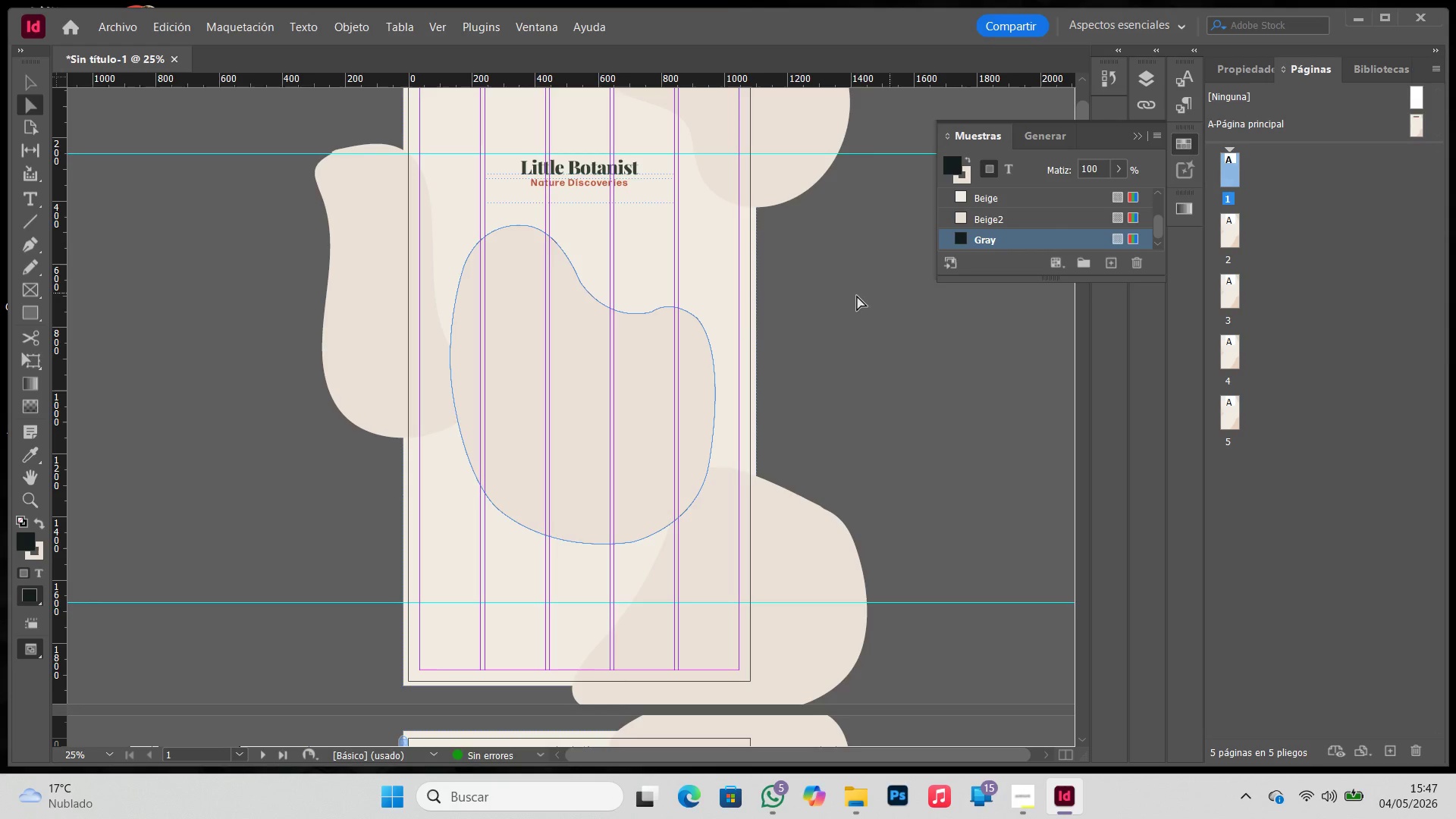 
key(V)
 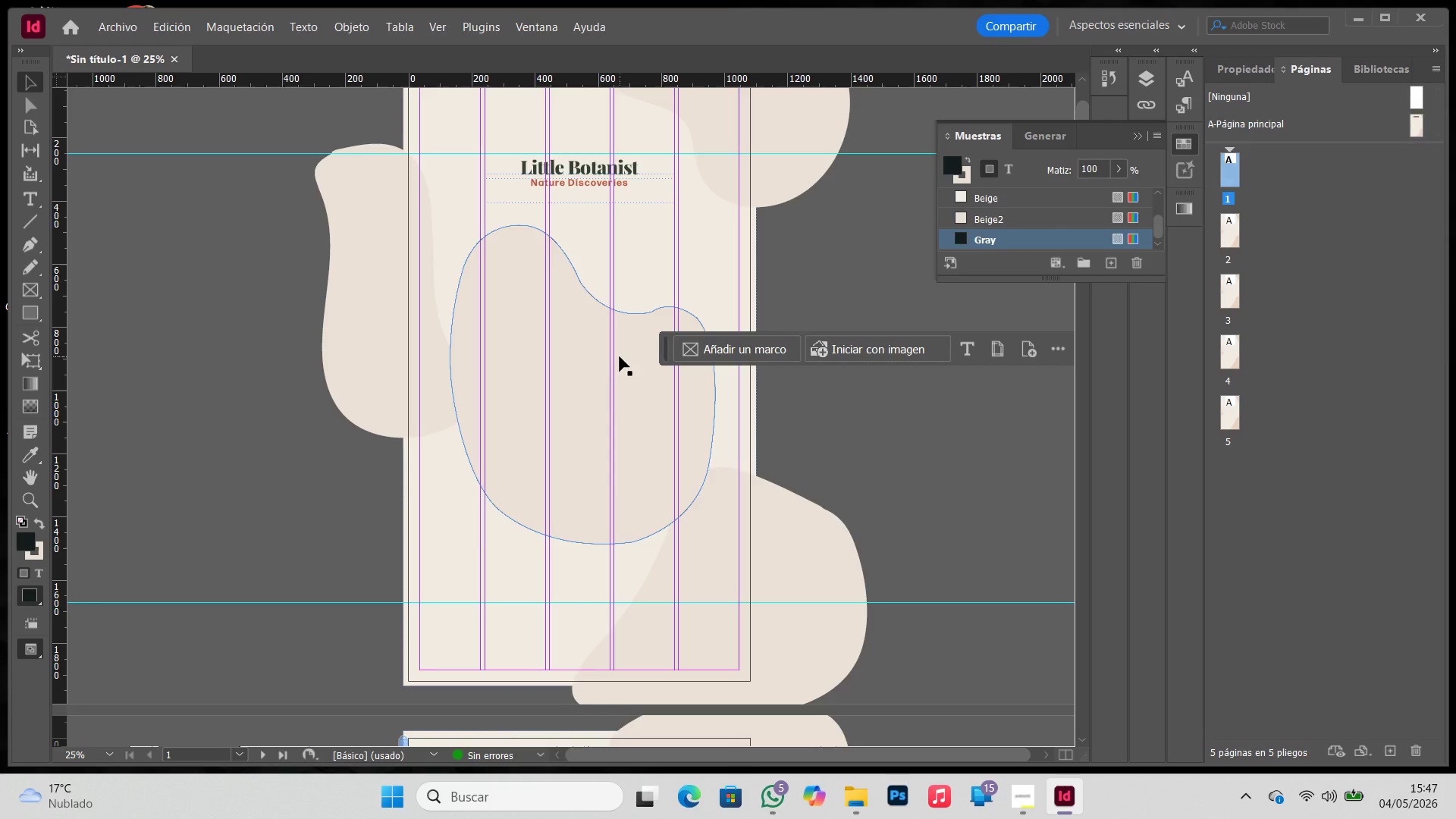 
left_click([620, 356])
 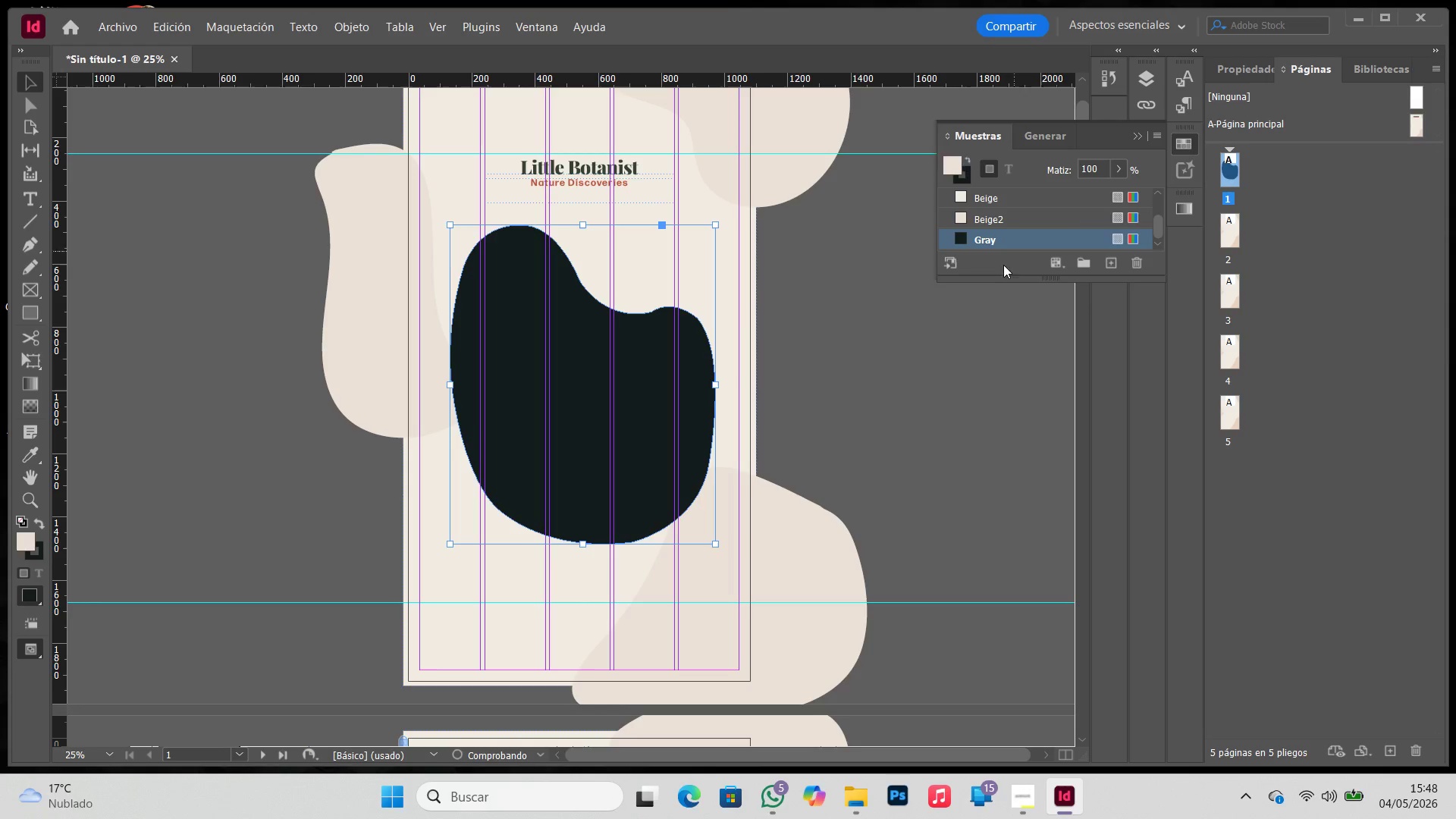 
left_click([1015, 202])
 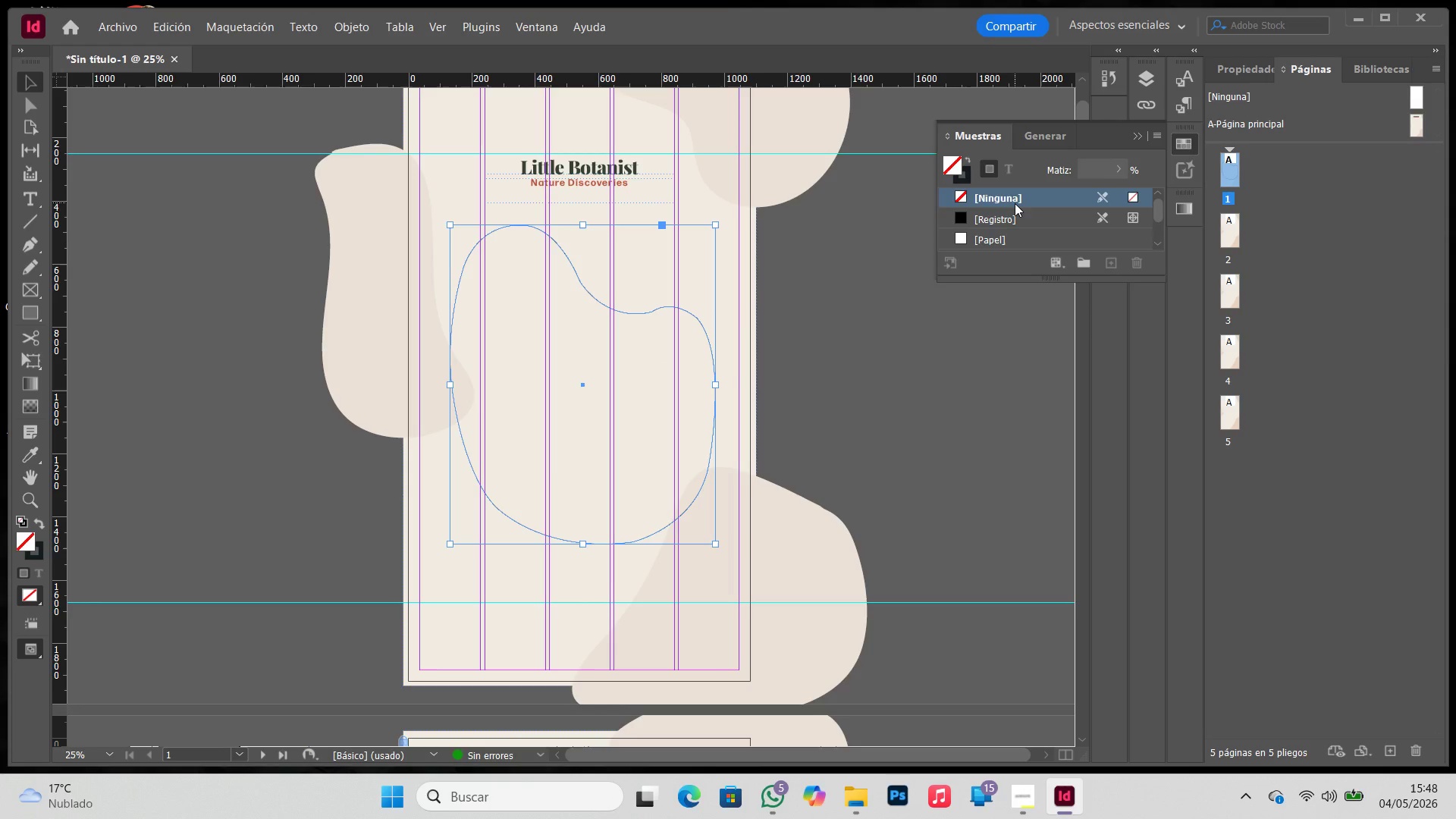 
scroll: coordinate [1012, 216], scroll_direction: up, amount: 18.0
 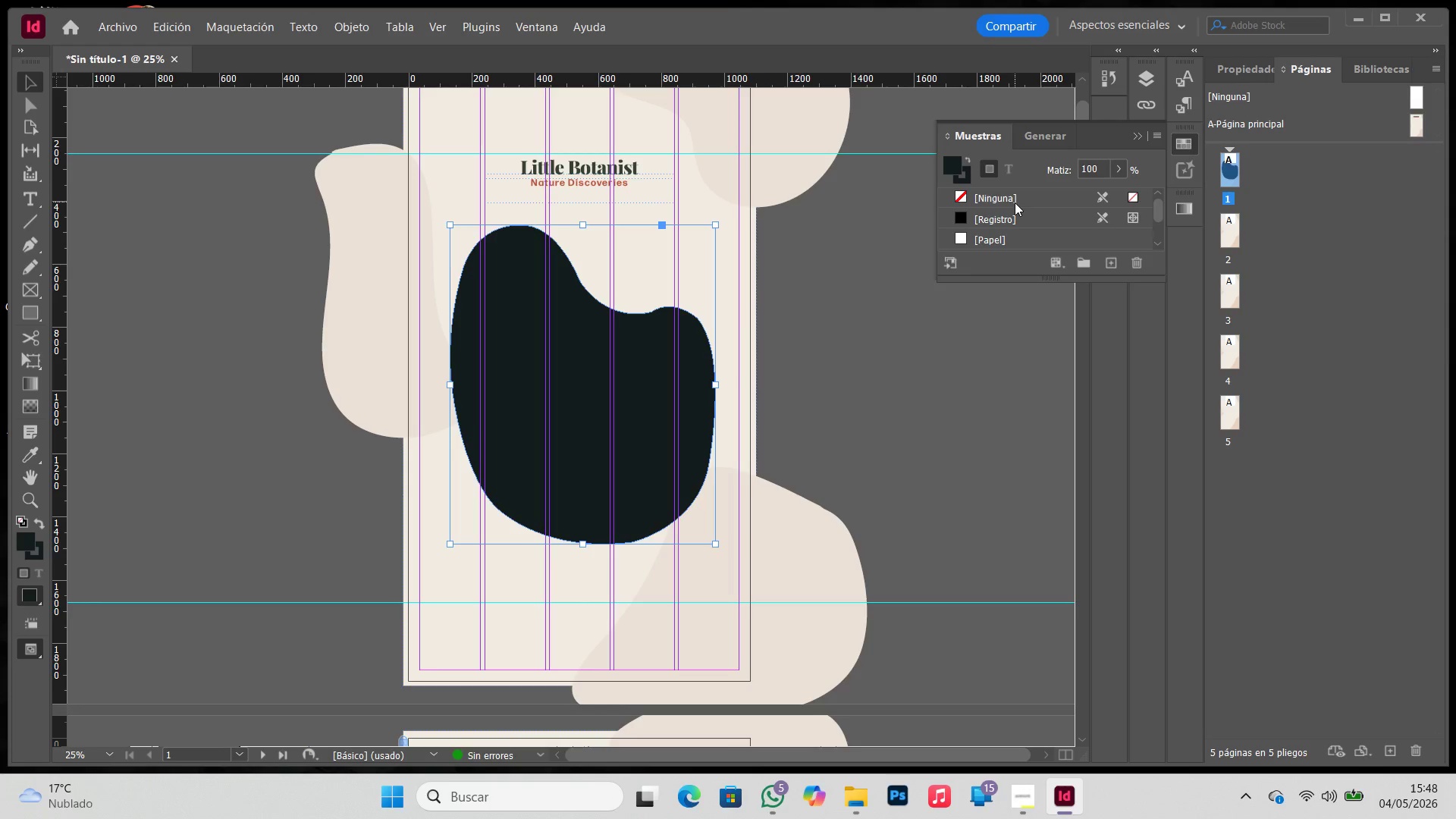 
key(Control+Z)
 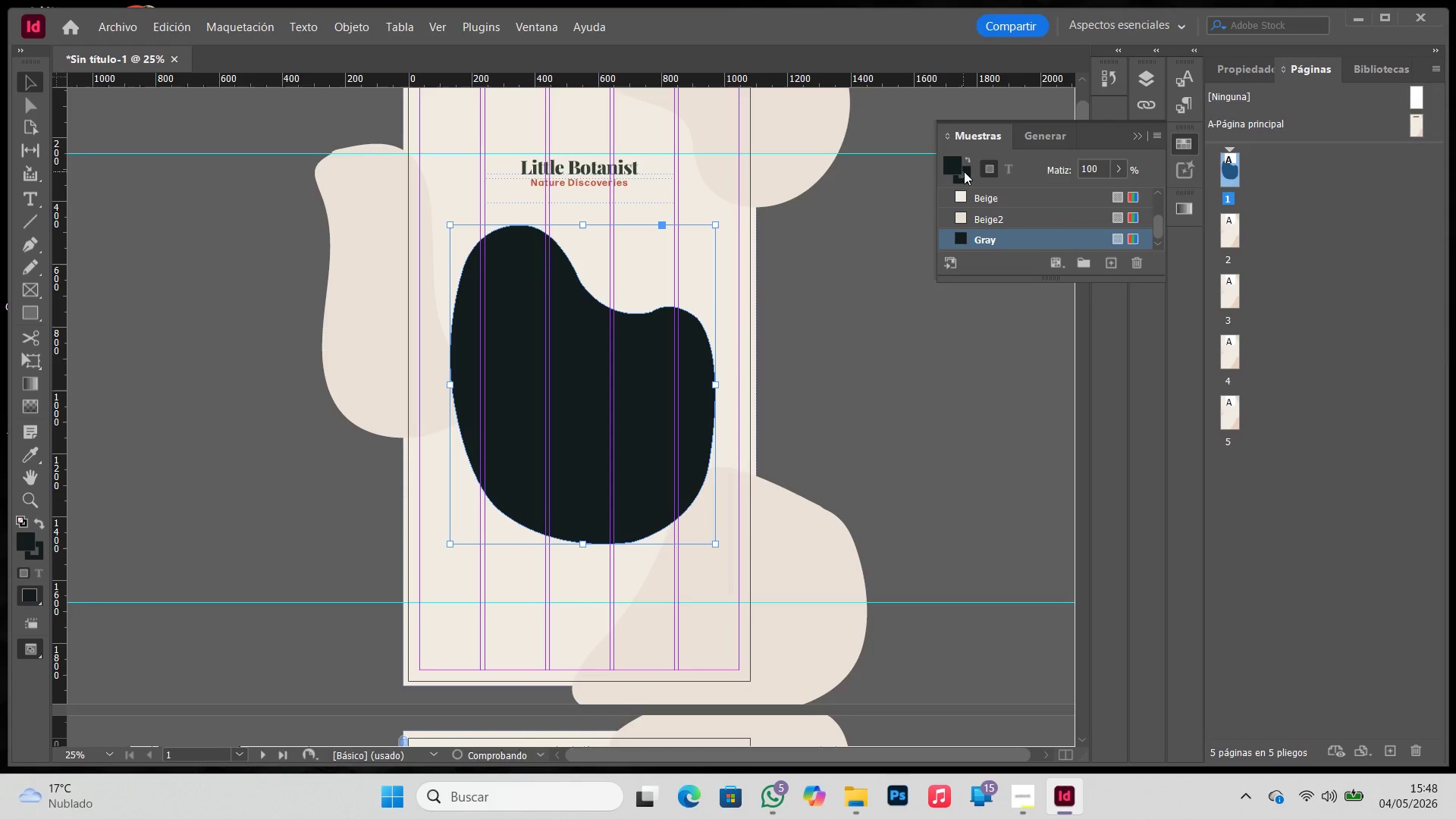 
left_click([964, 171])
 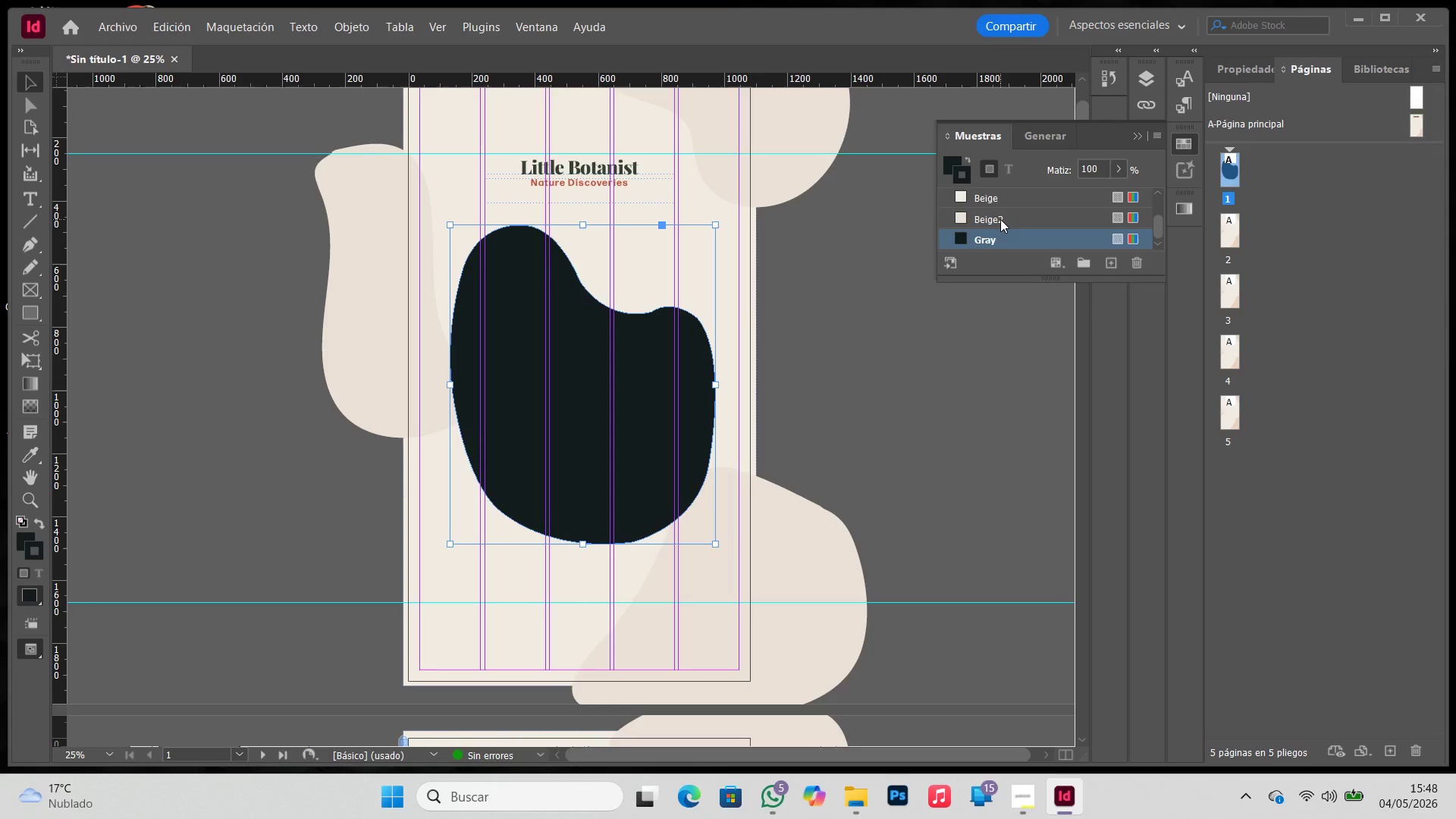 
left_click([999, 196])
 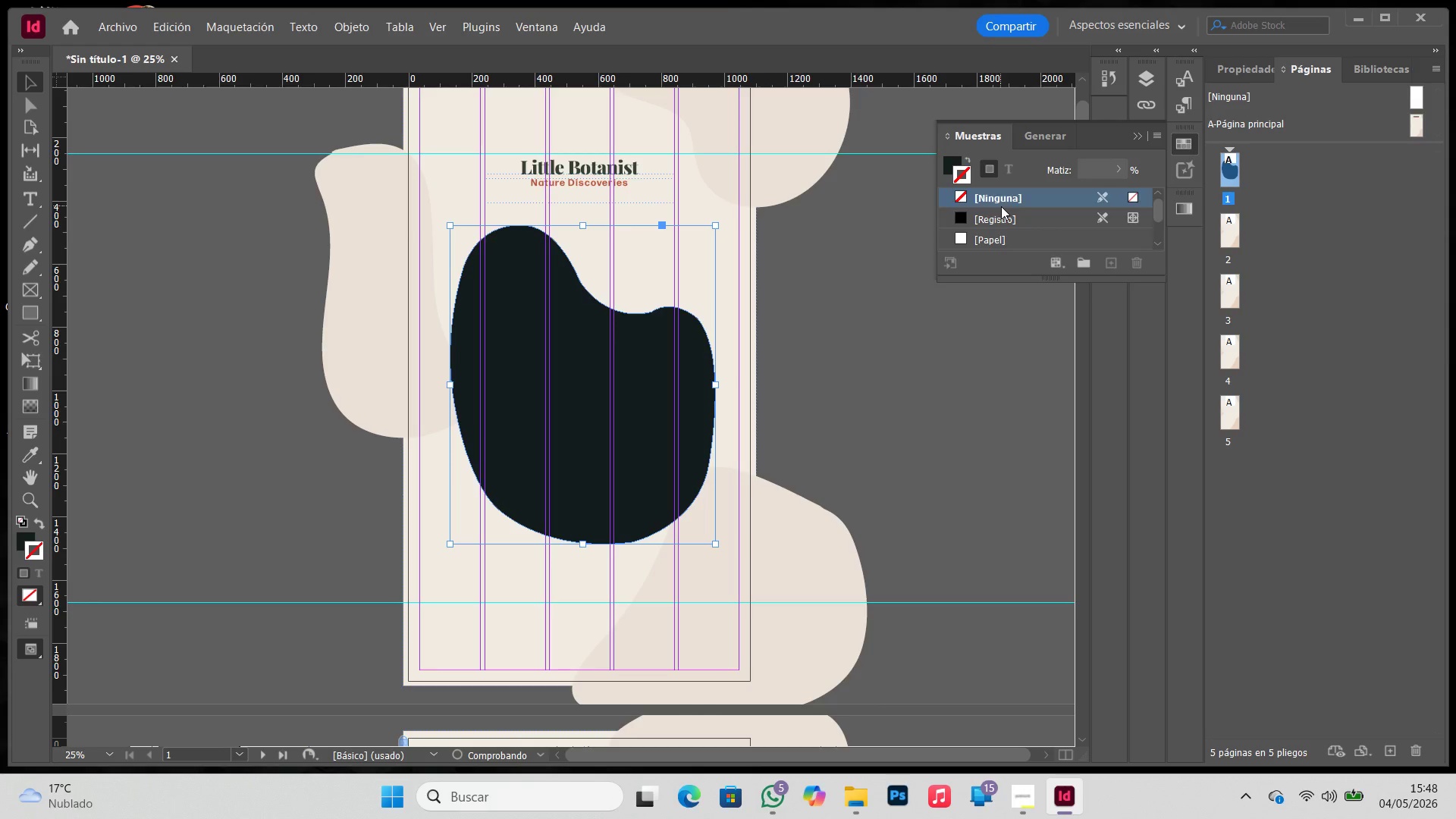 
scroll: coordinate [999, 196], scroll_direction: up, amount: 18.0
 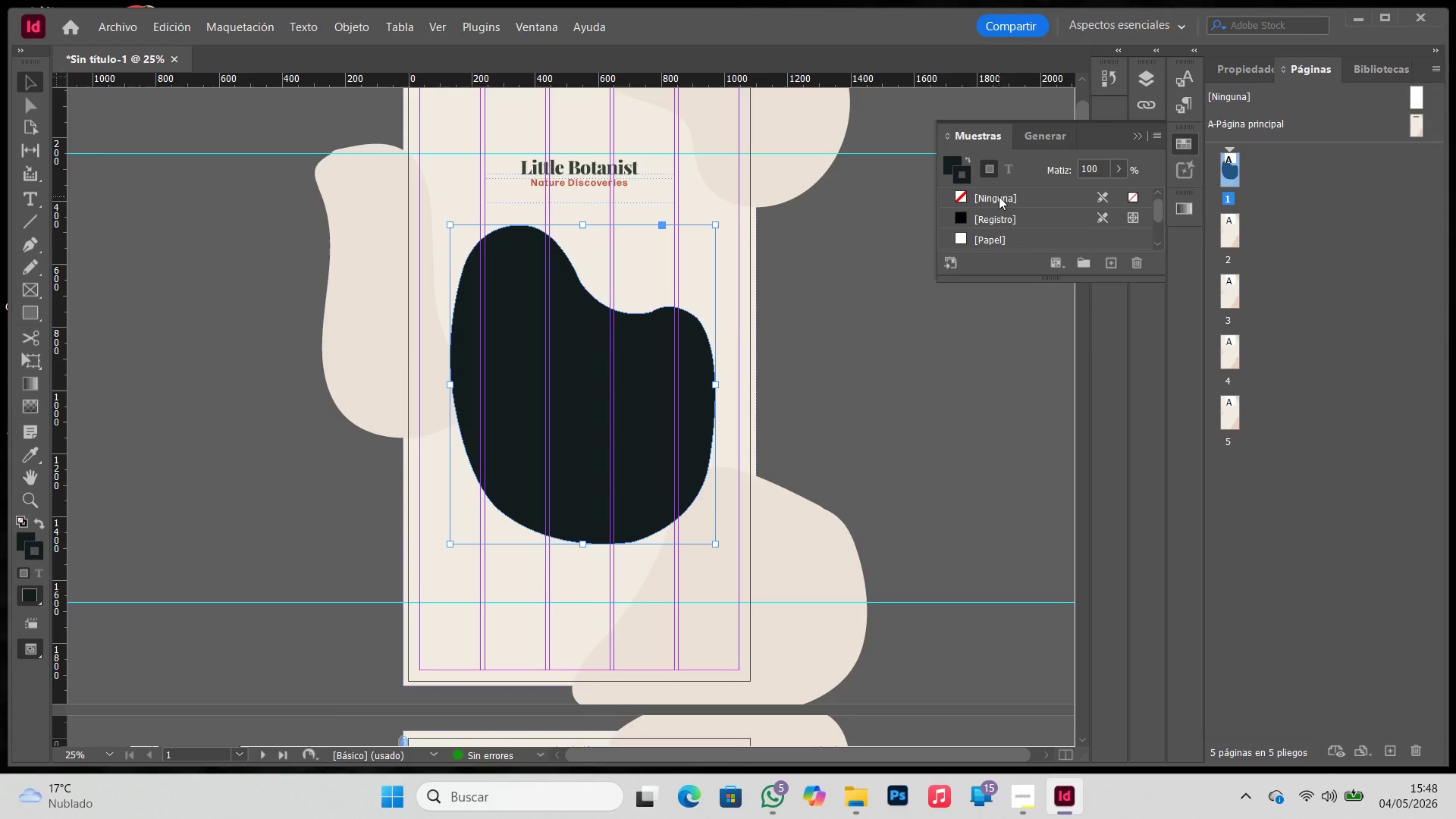 
scroll: coordinate [995, 228], scroll_direction: down, amount: 14.0
 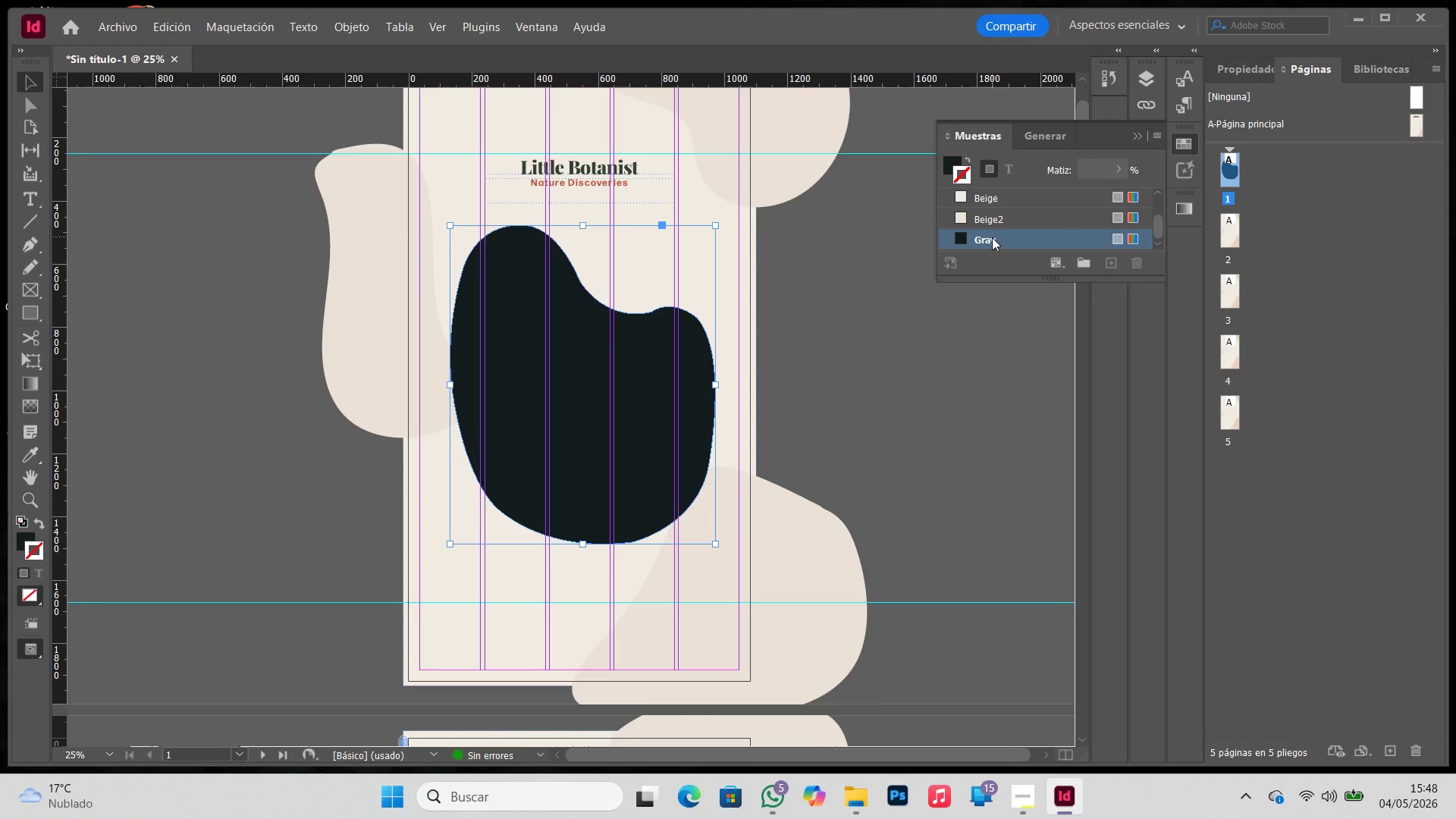 
double_click([992, 237])
 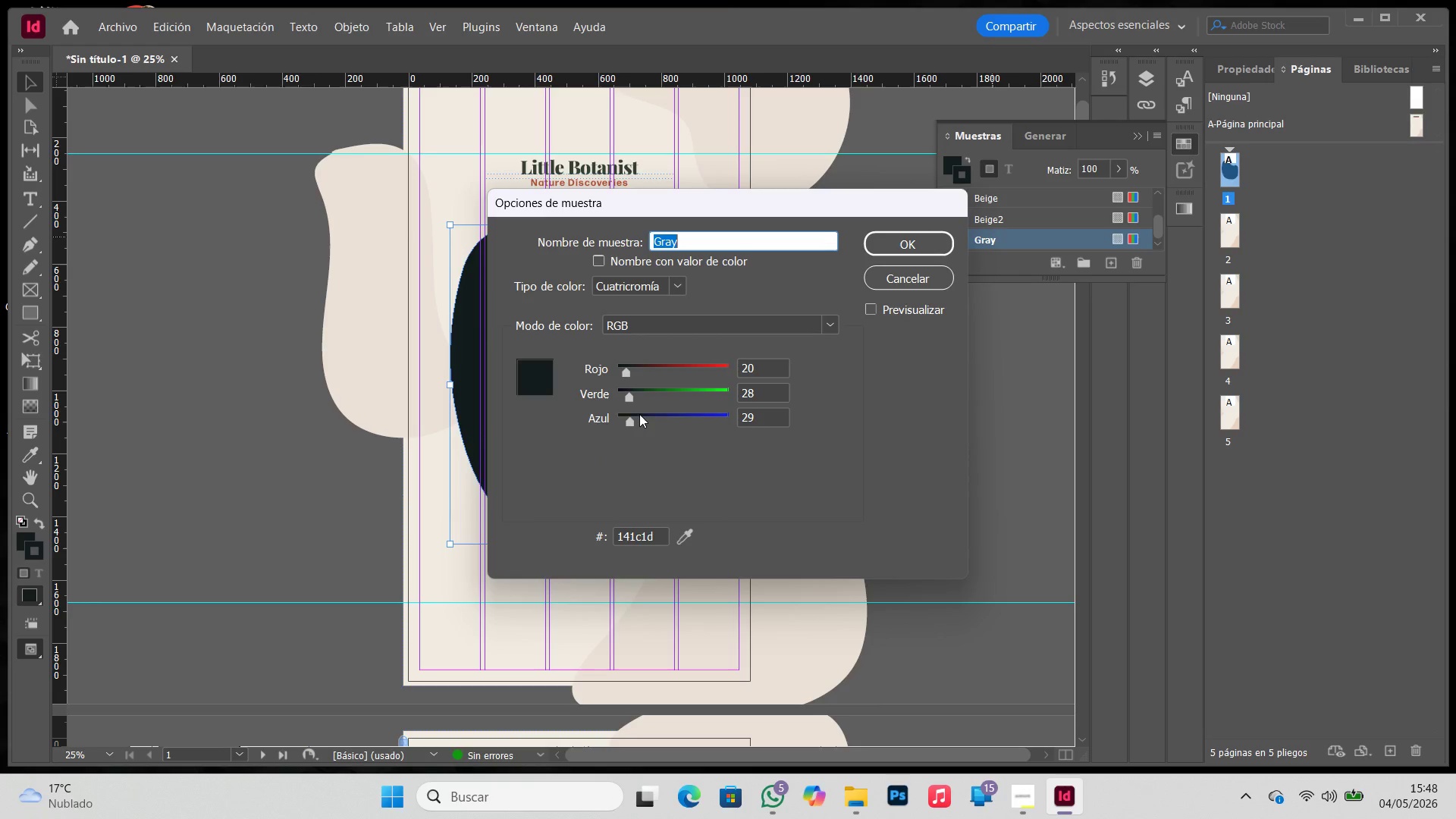 
left_click([642, 416])
 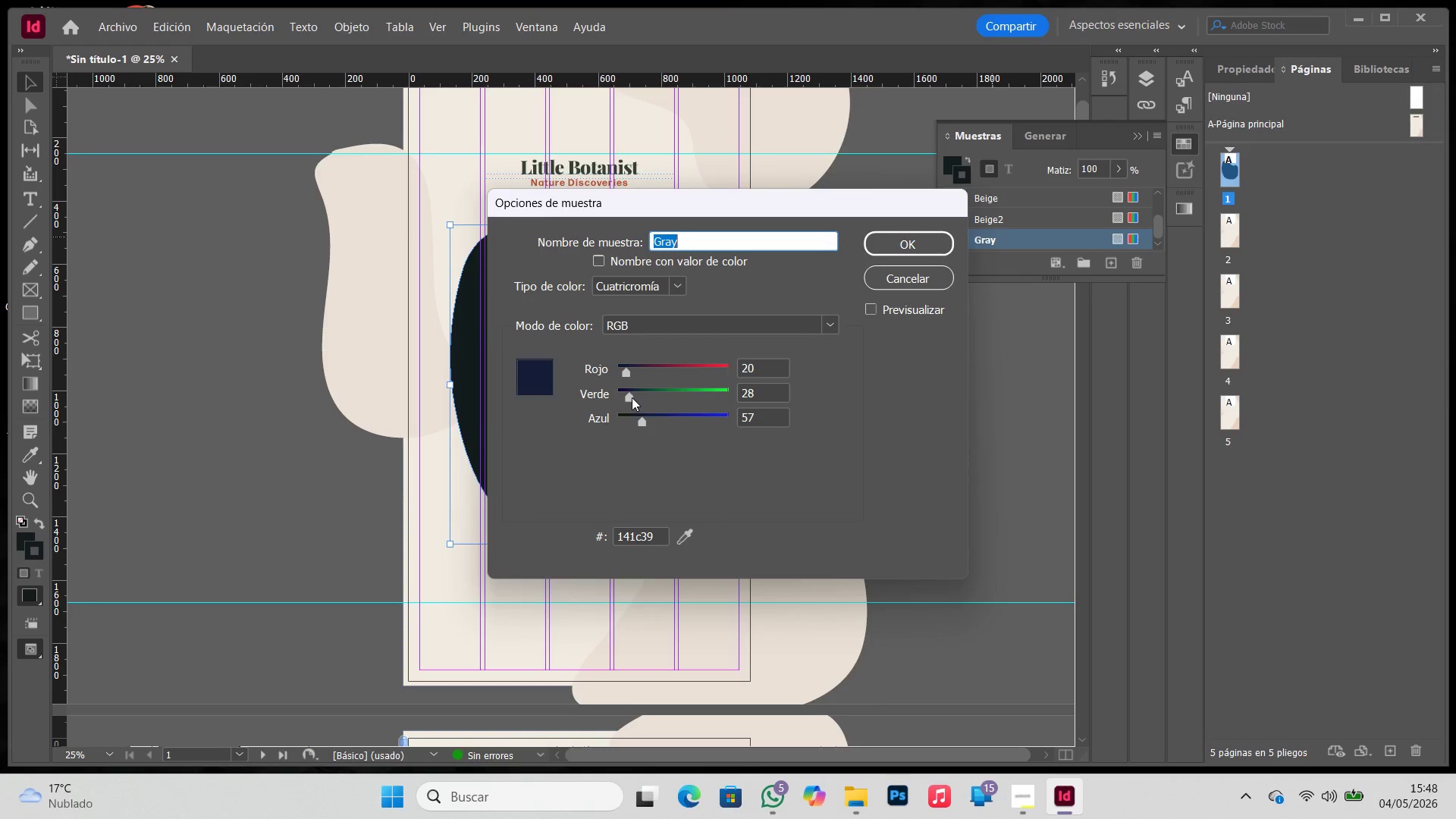 
left_click_drag(start_coordinate=[632, 397], to_coordinate=[643, 397])
 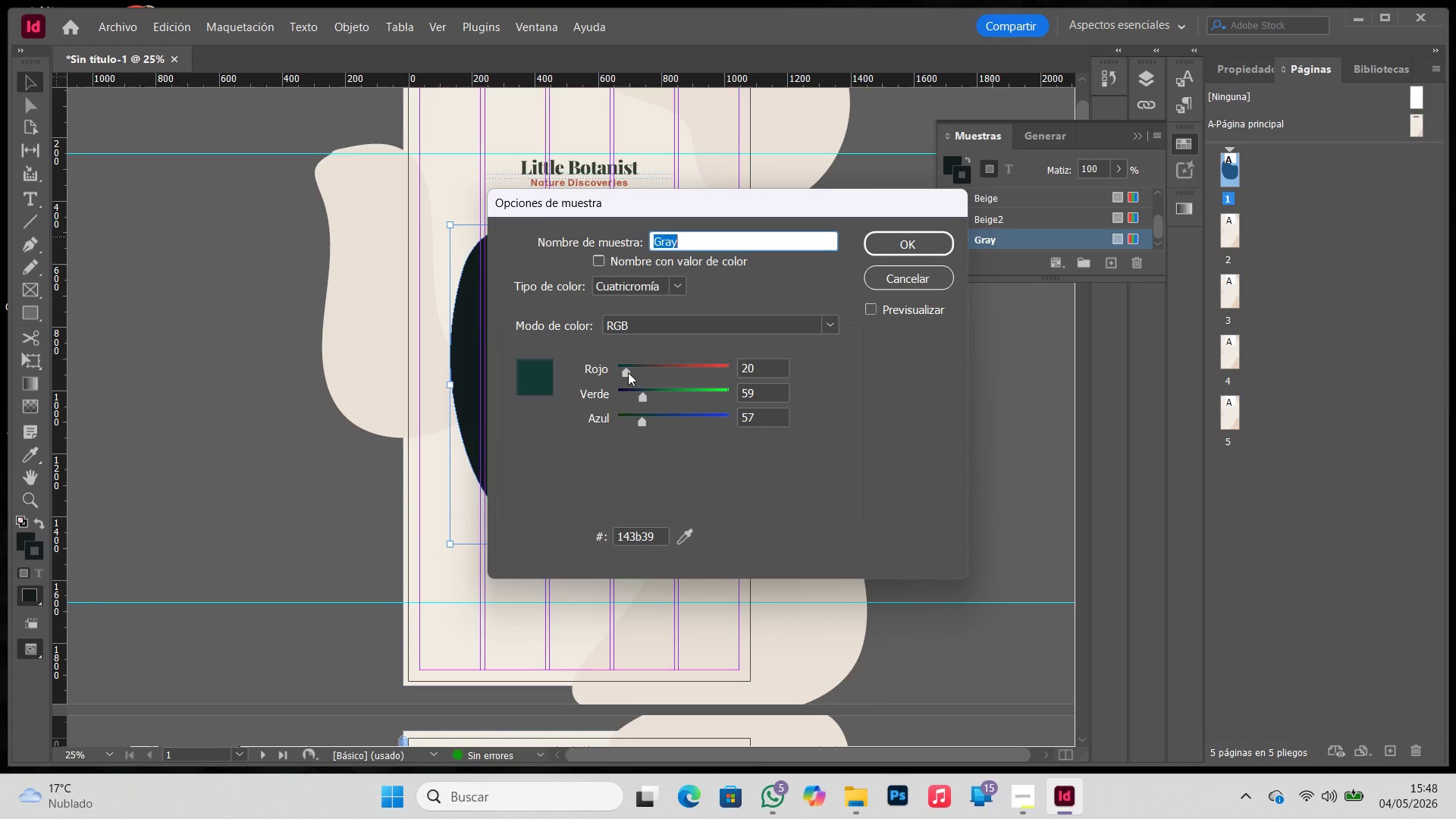 
left_click_drag(start_coordinate=[628, 372], to_coordinate=[642, 372])
 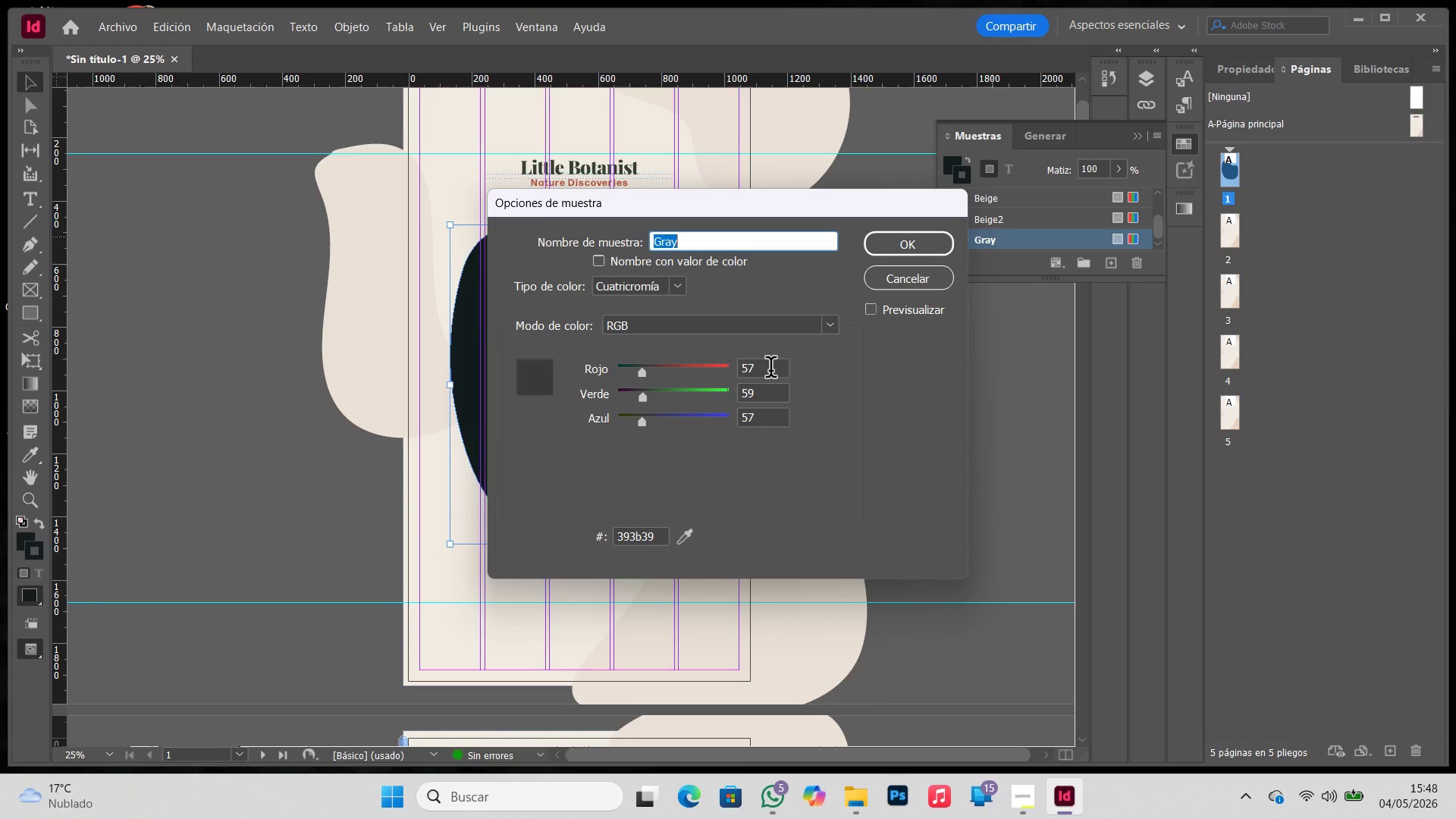 
left_click_drag(start_coordinate=[770, 370], to_coordinate=[663, 366])
 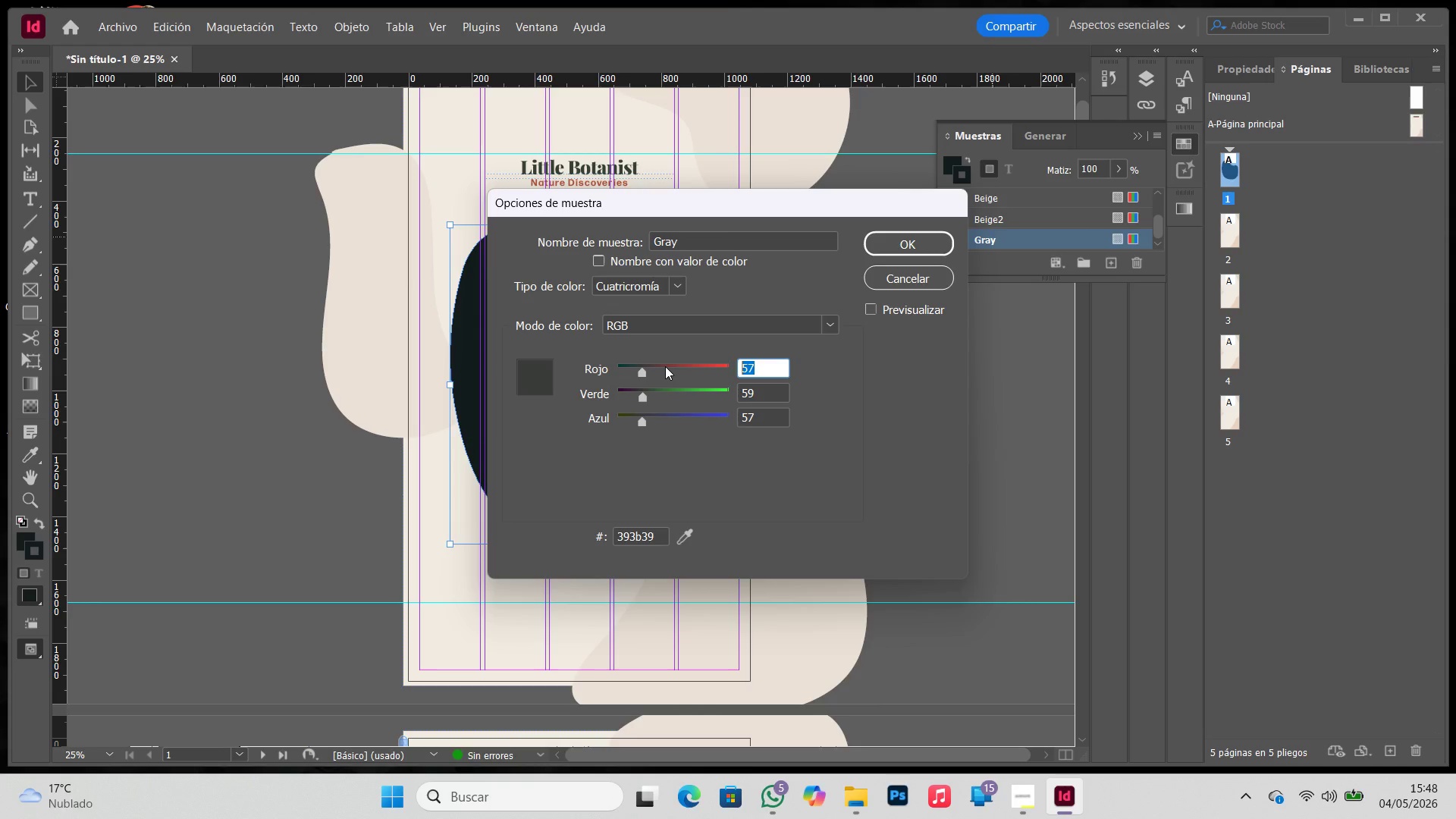 
key(Numpad9)
 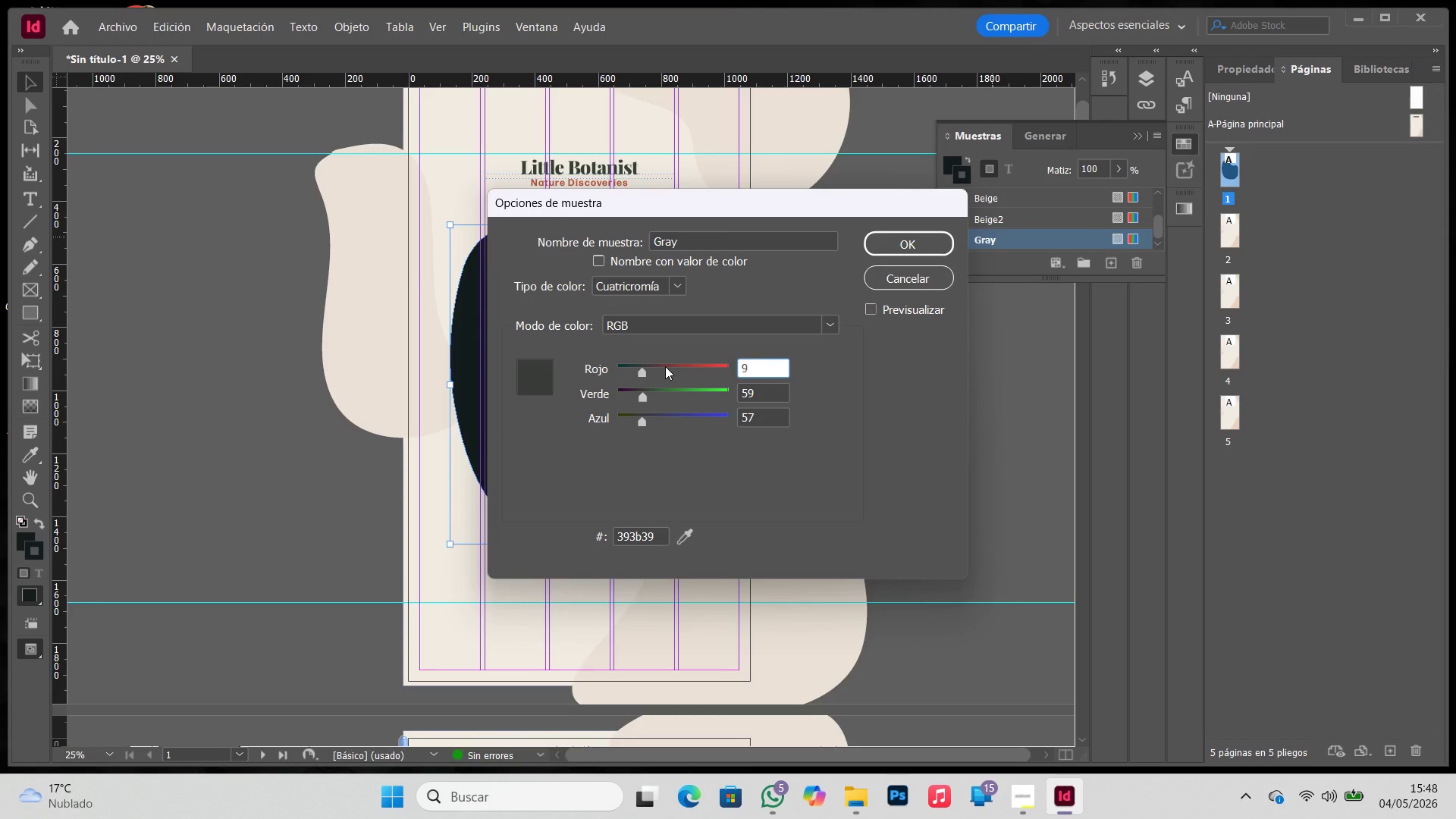 
key(Backspace)
 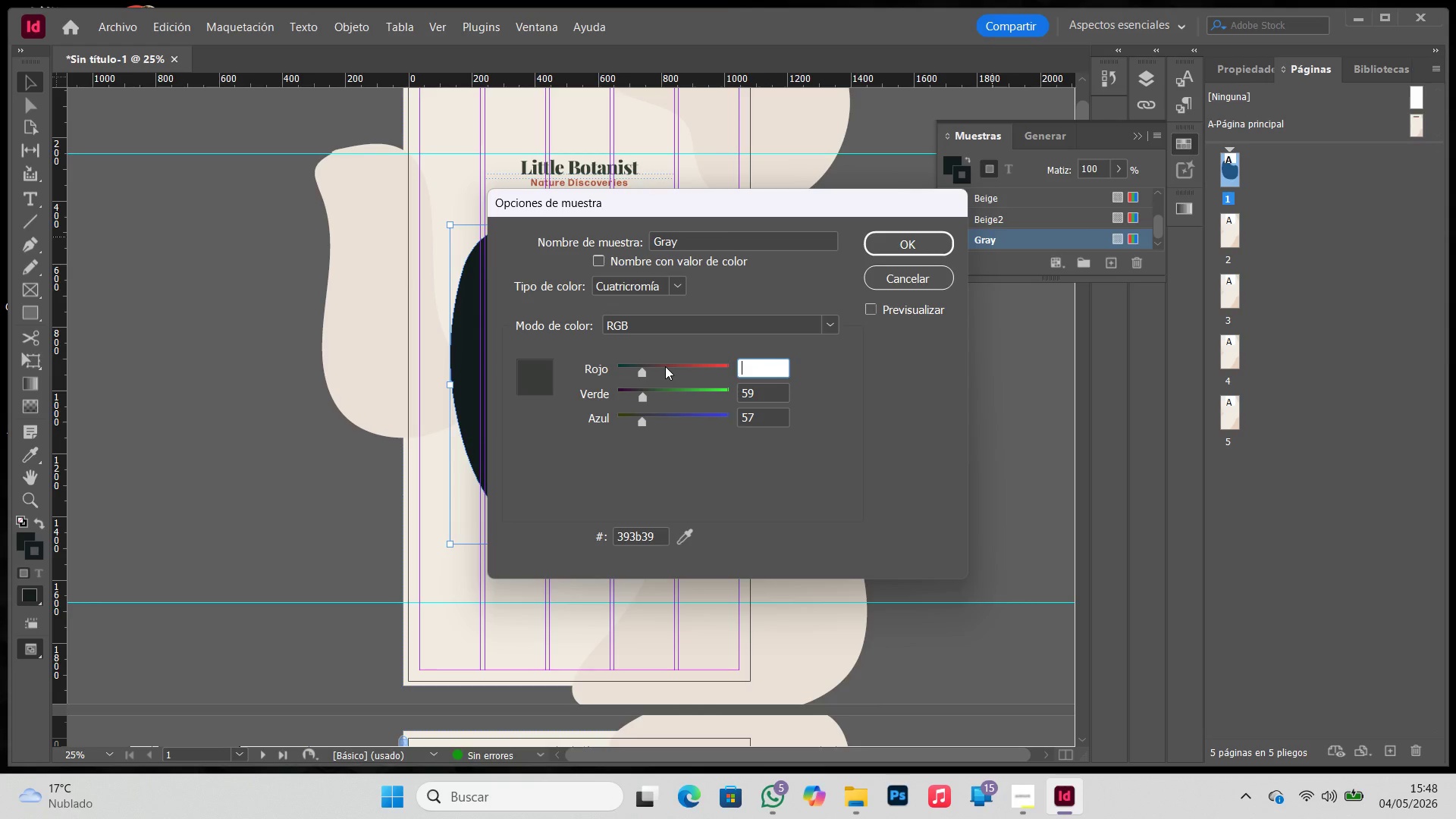 
key(Numpad6)
 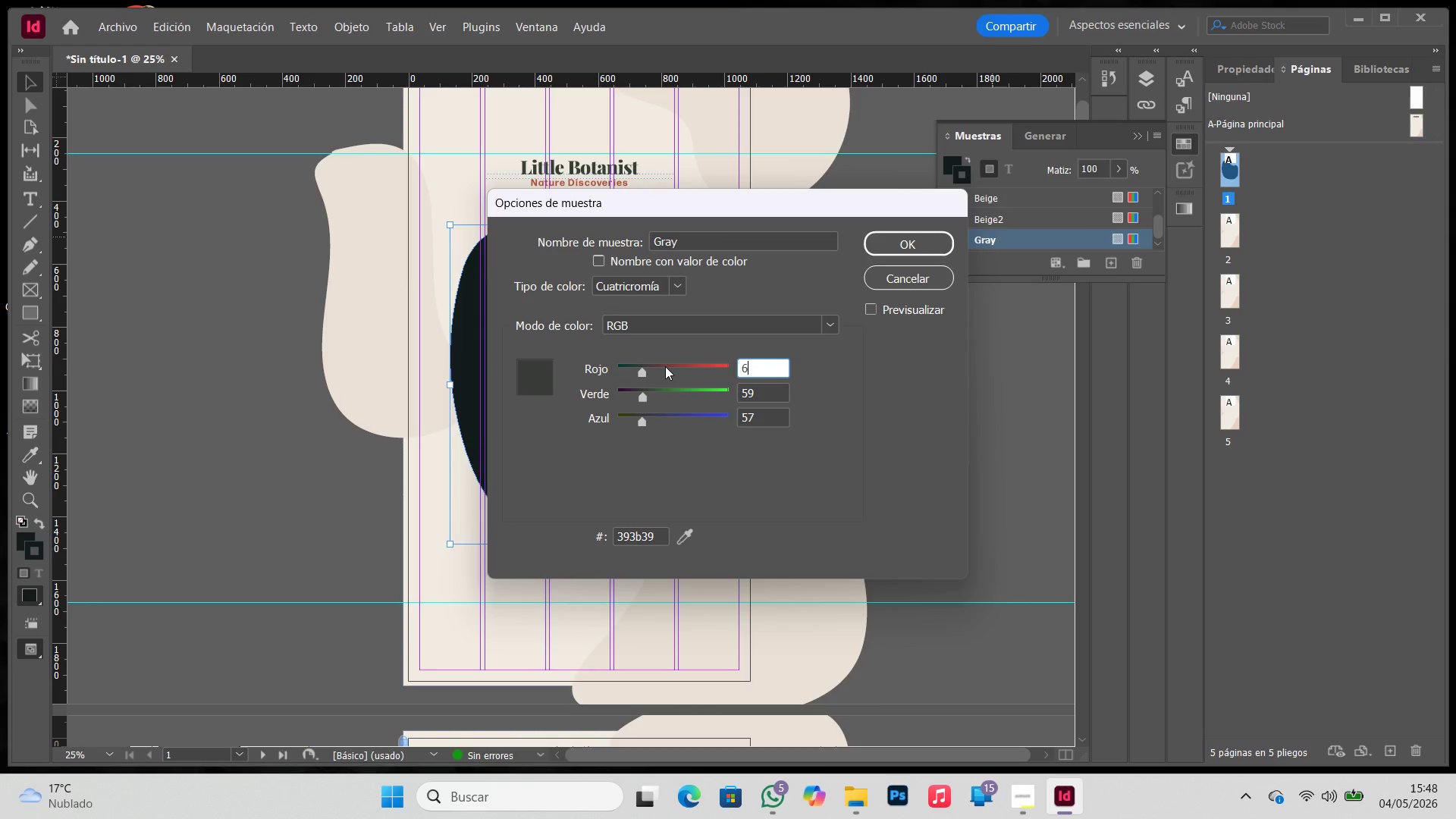 
key(Numpad0)
 